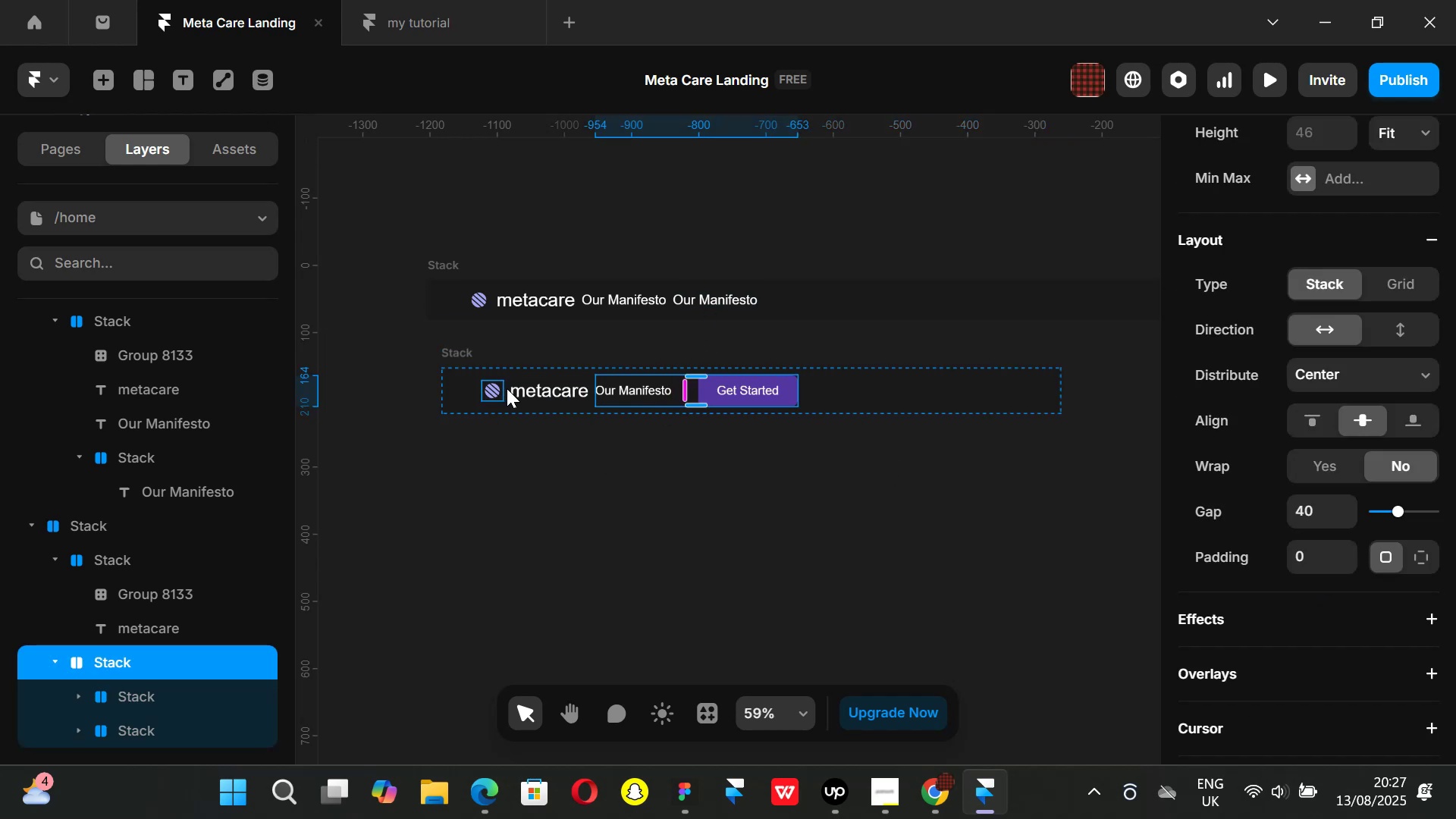 
left_click([507, 388])
 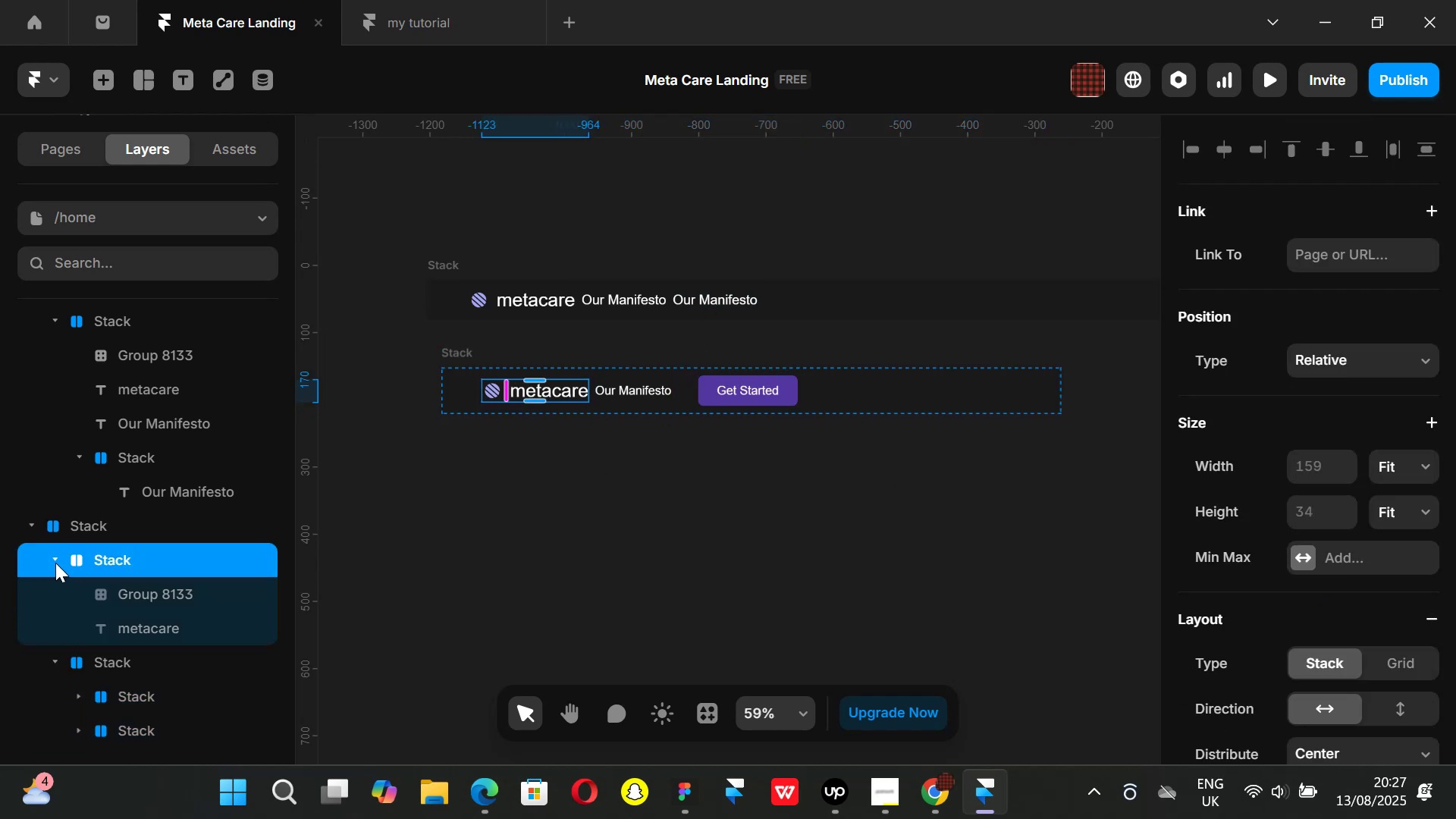 
left_click([51, 558])
 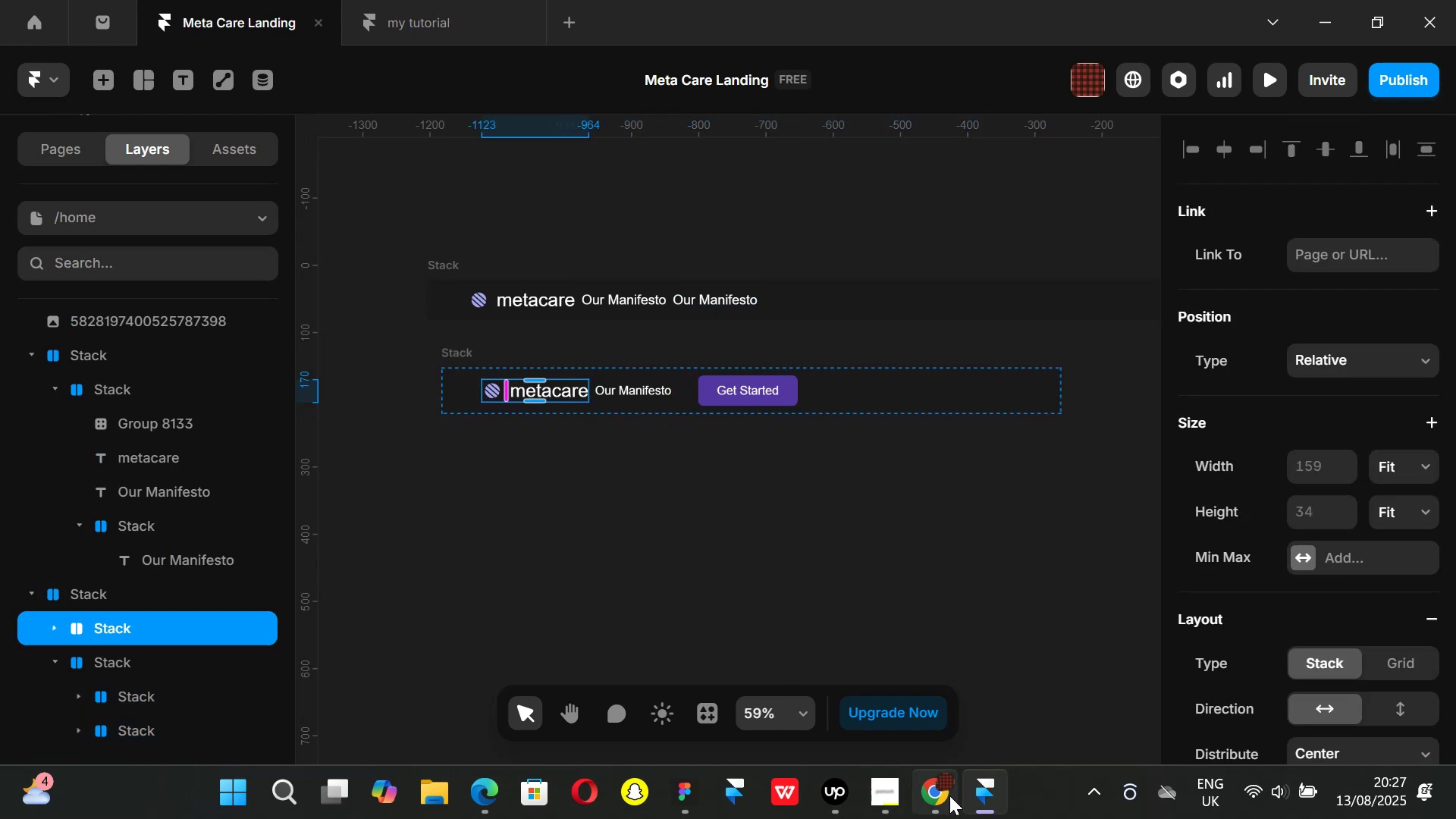 
left_click([947, 795])
 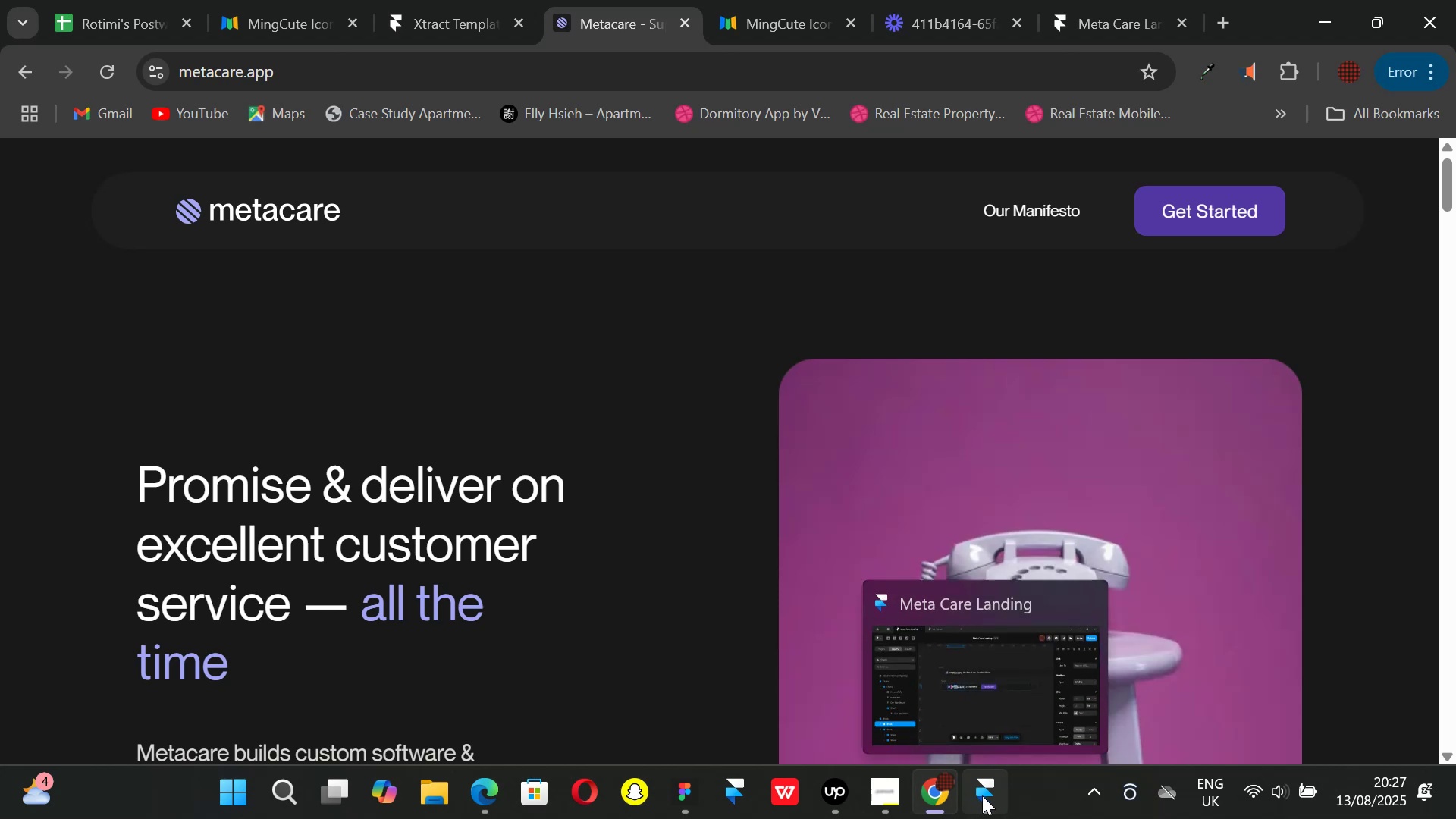 
left_click([982, 795])
 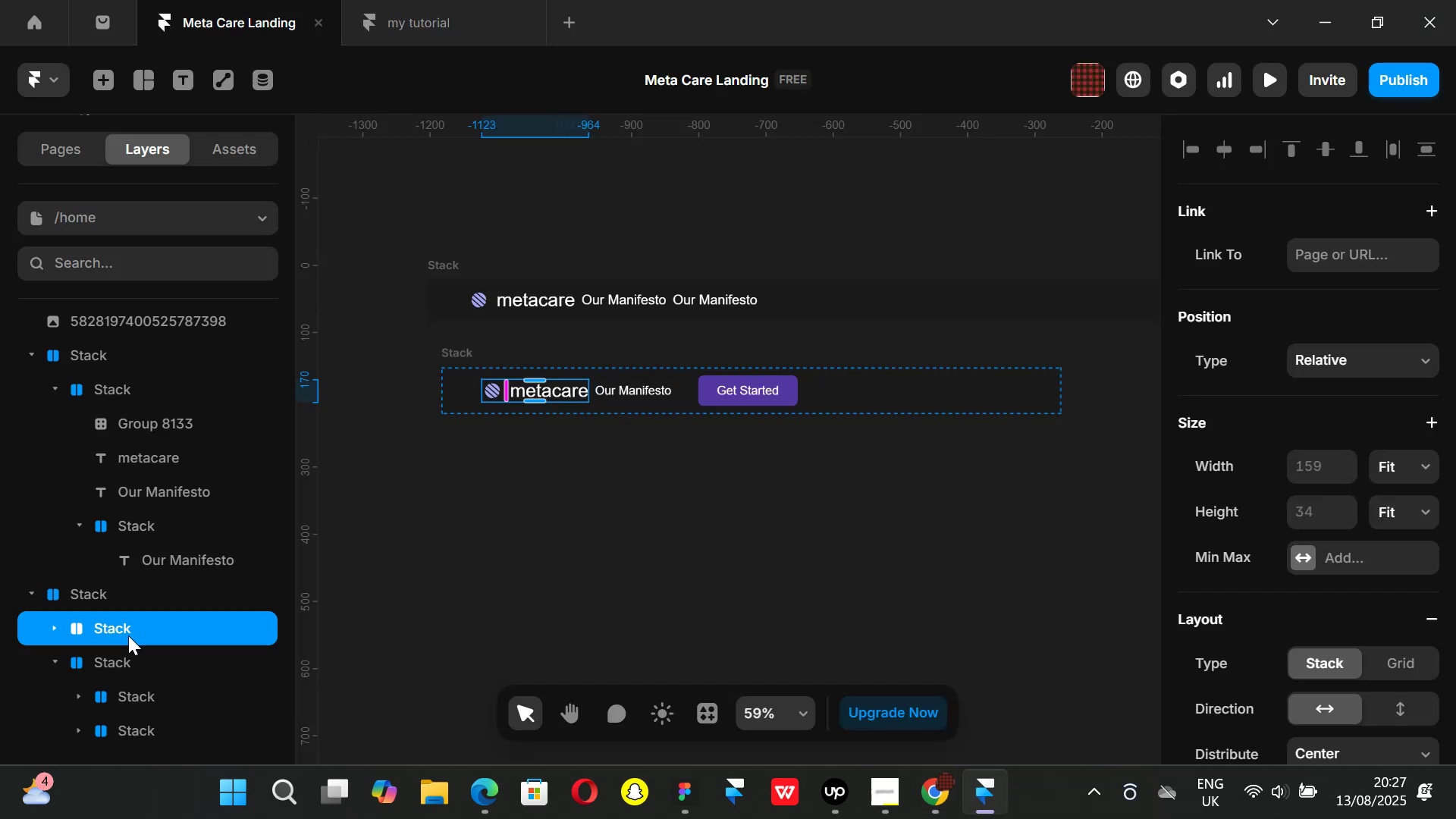 
double_click([121, 632])
 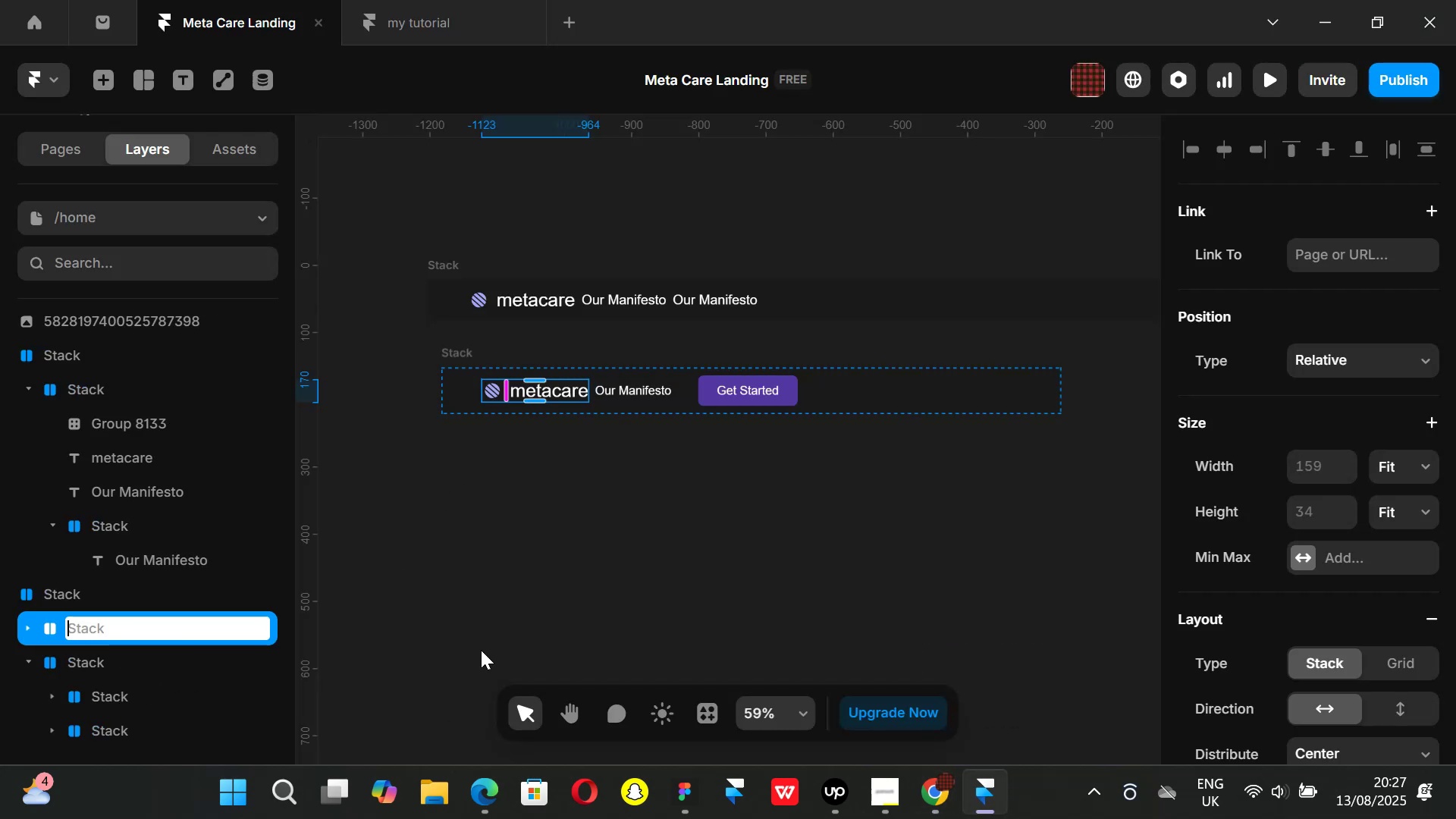 
type(Logo)
 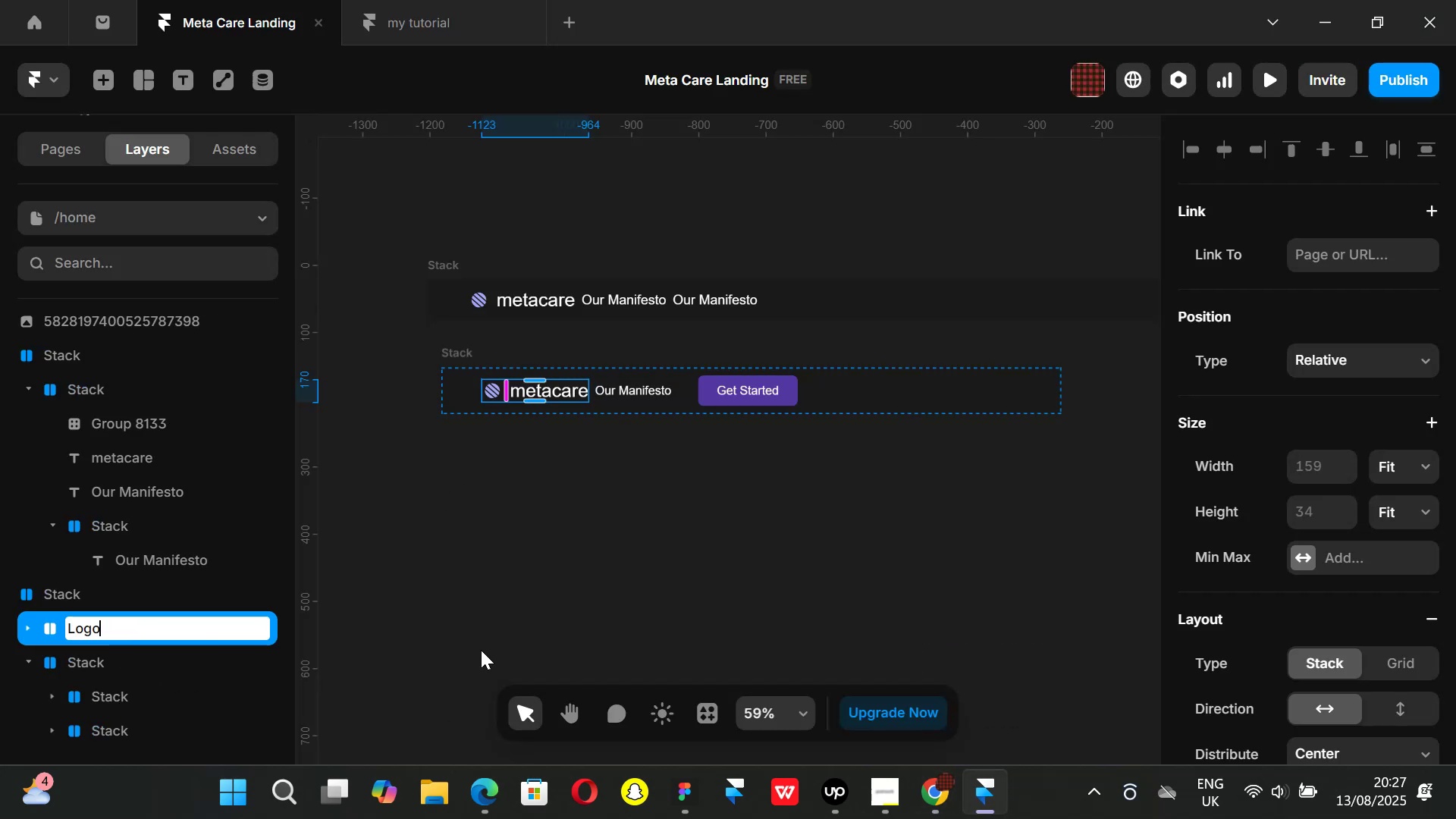 
key(Enter)
 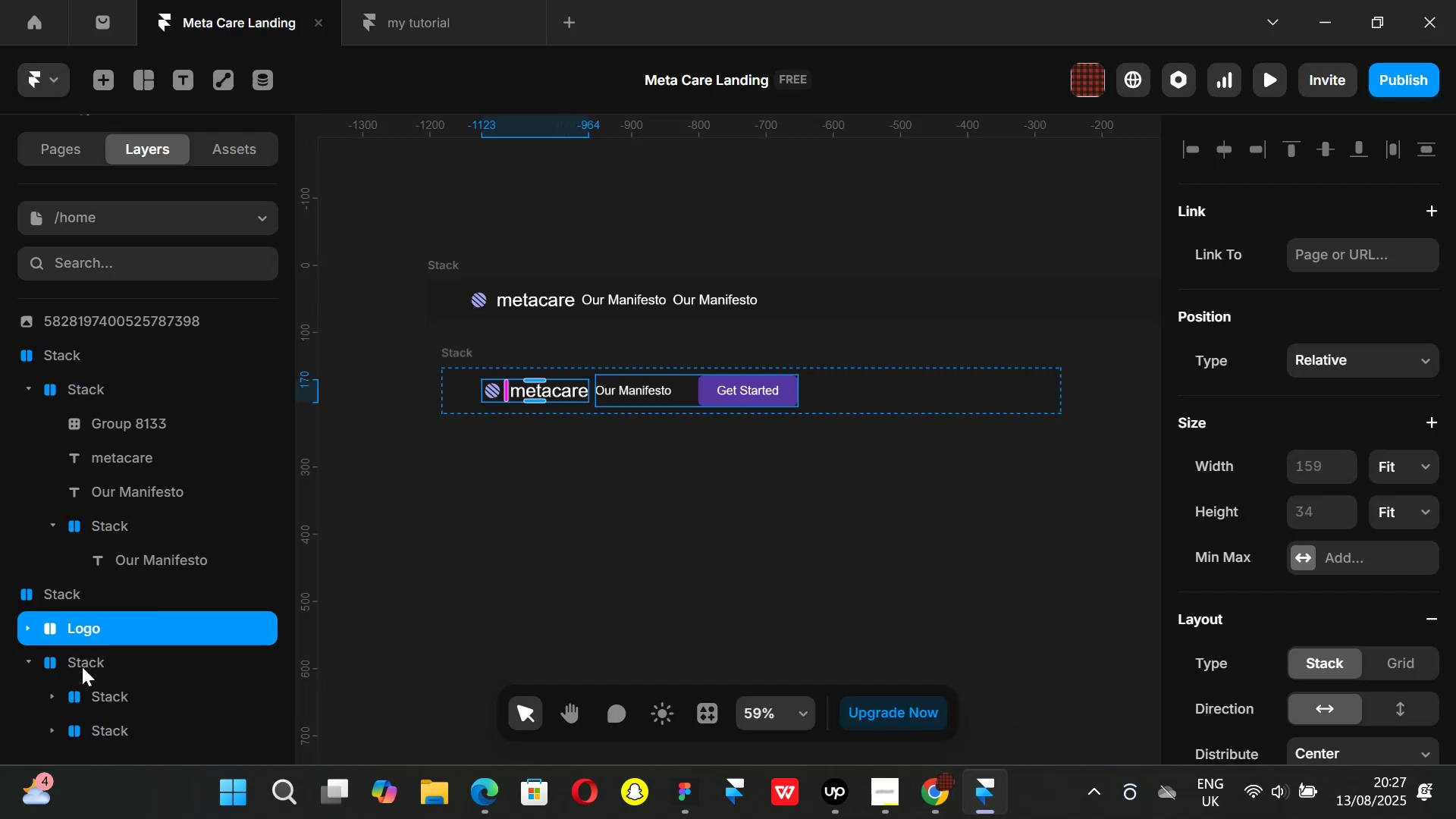 
left_click([86, 664])
 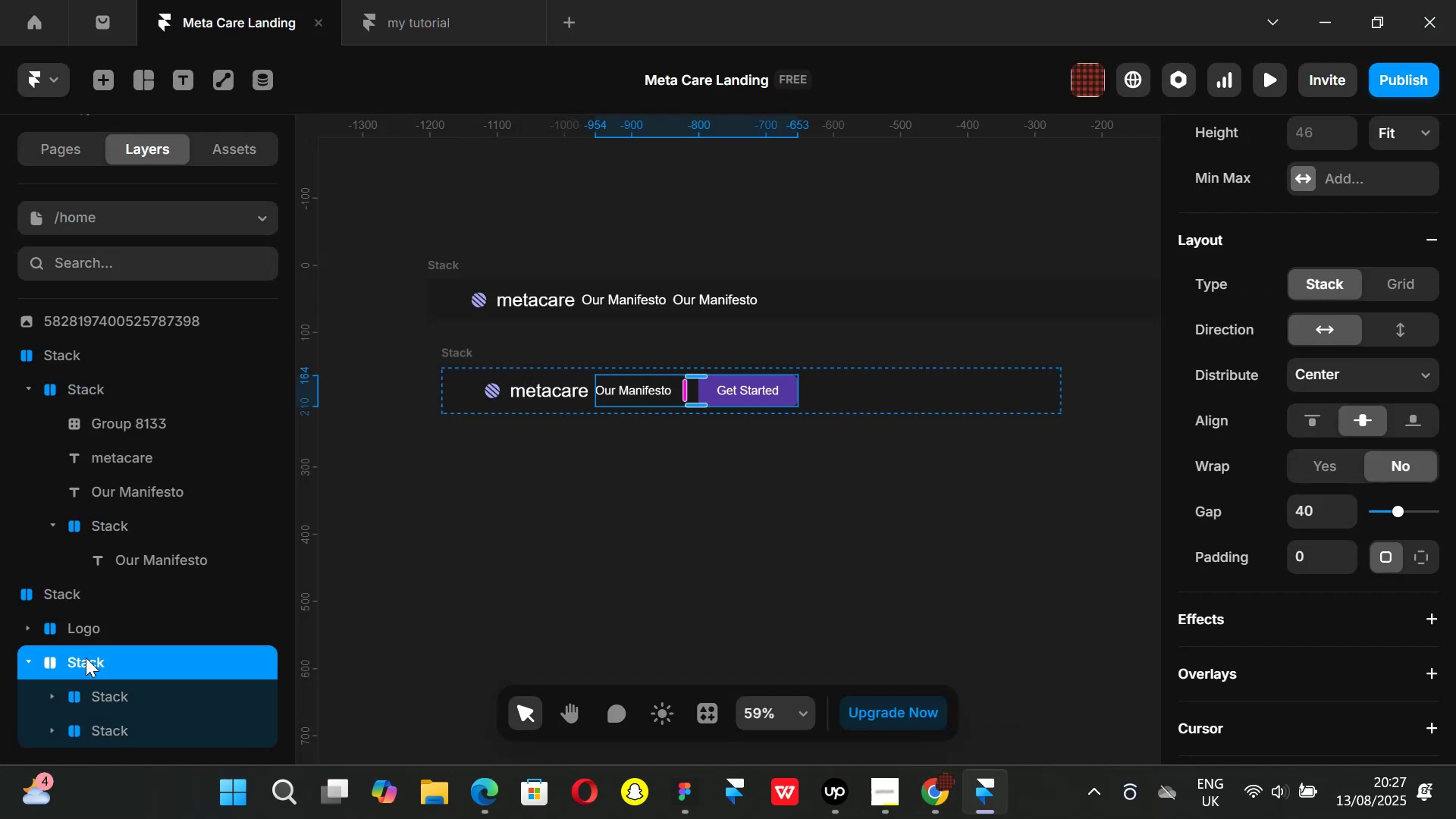 
double_click([86, 657])
 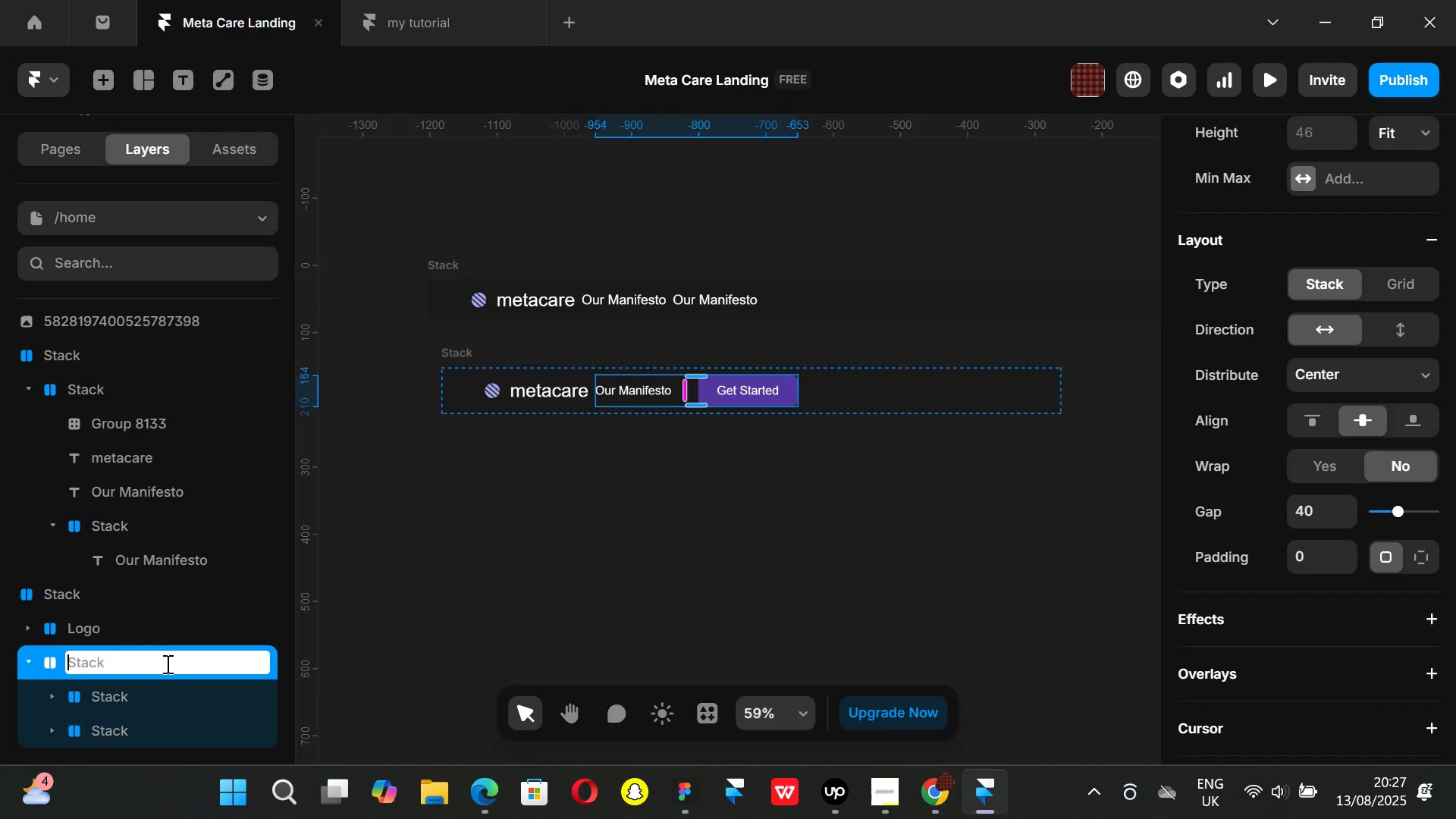 
type(CTA)
 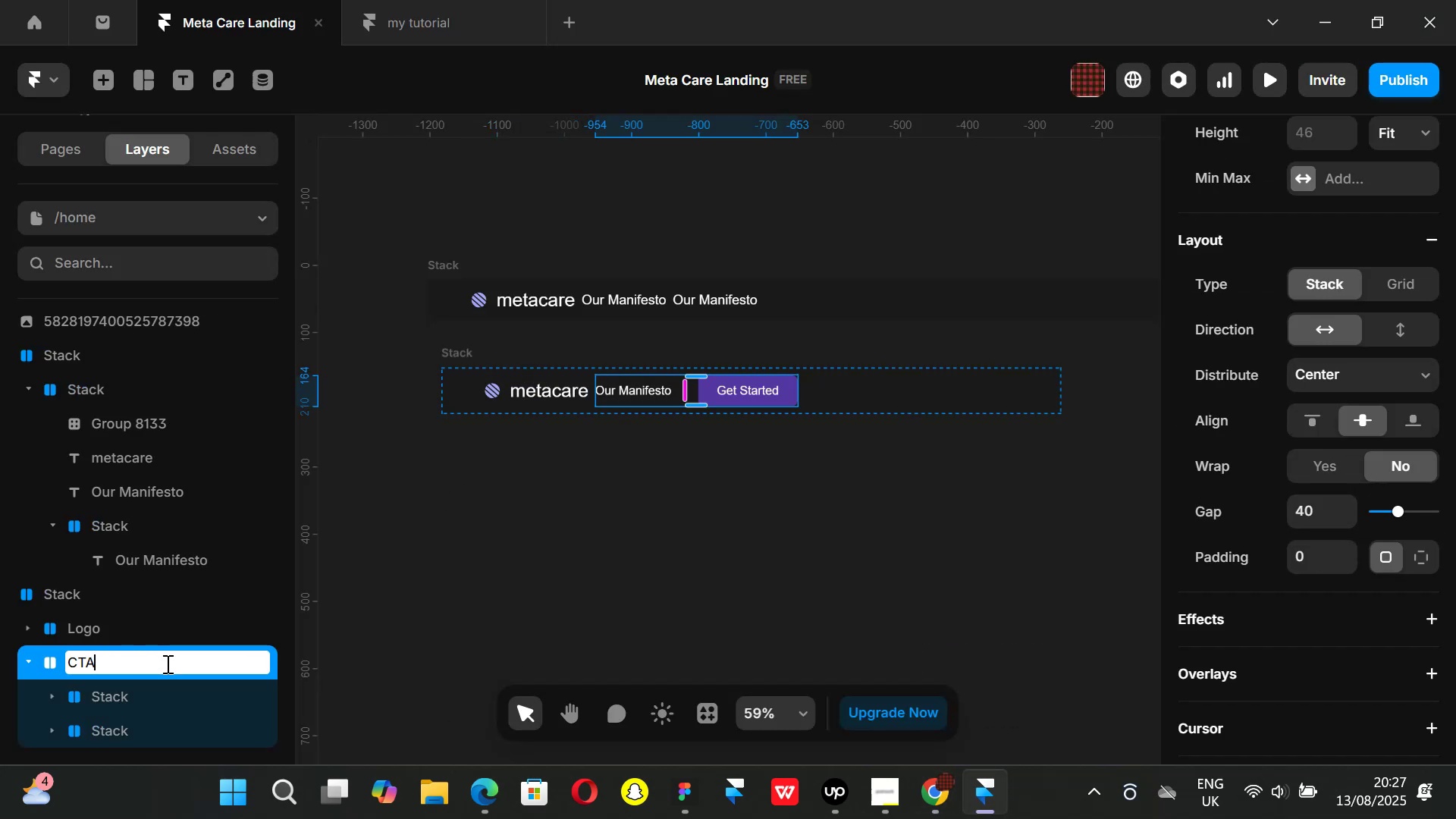 
key(Enter)
 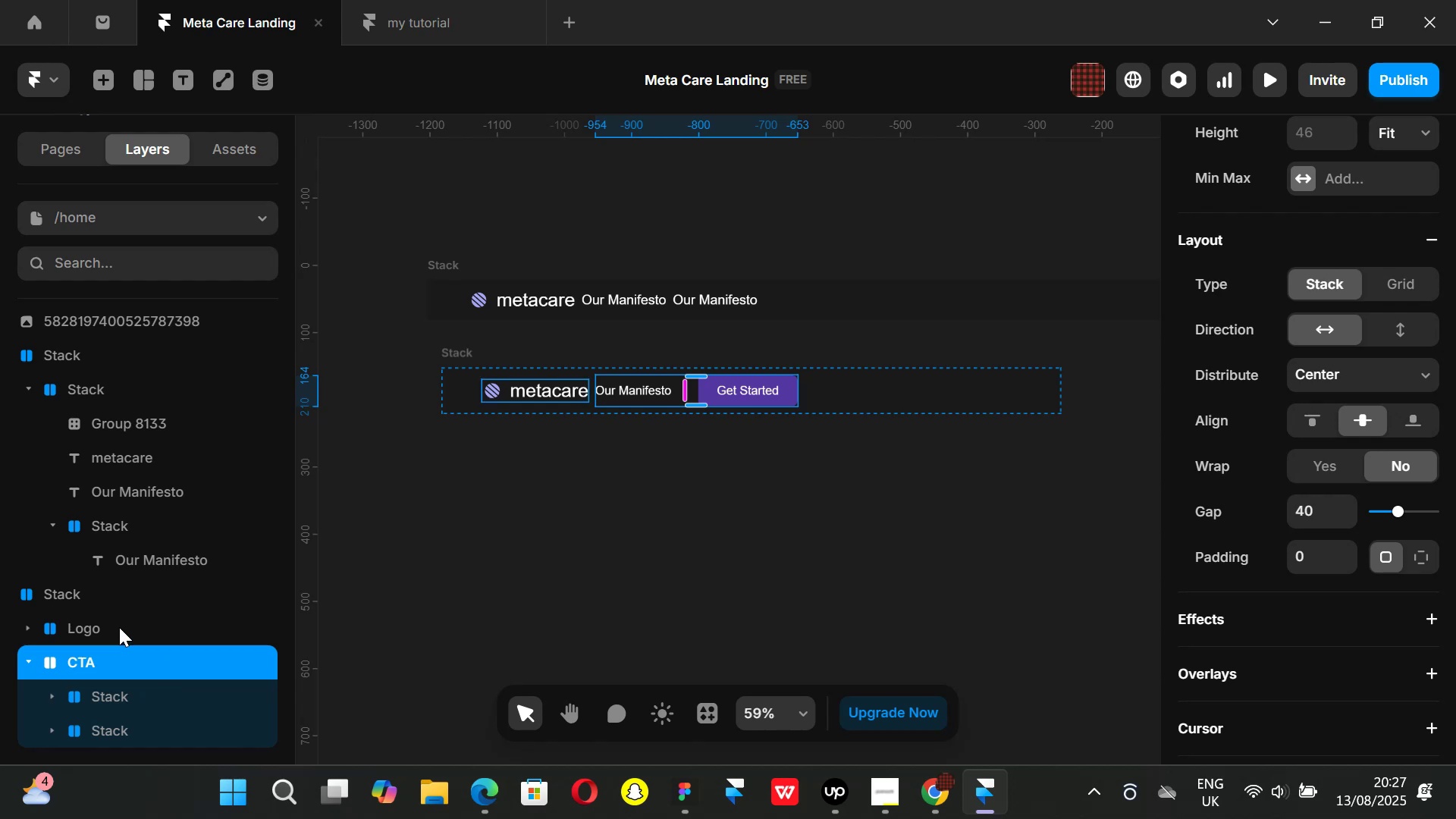 
hold_key(key=ShiftLeft, duration=0.5)
left_click([119, 625])
 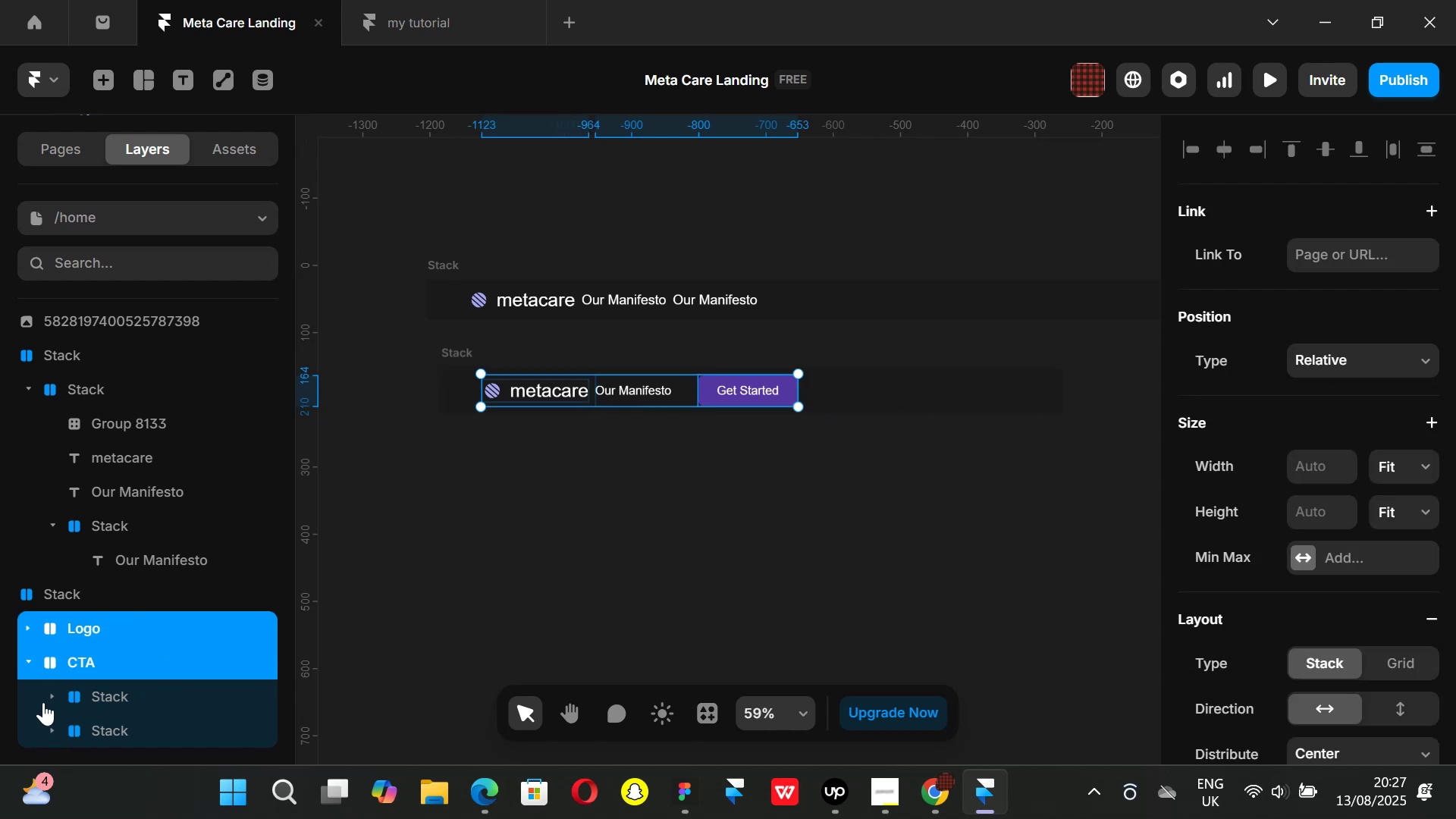 
left_click([29, 667])
 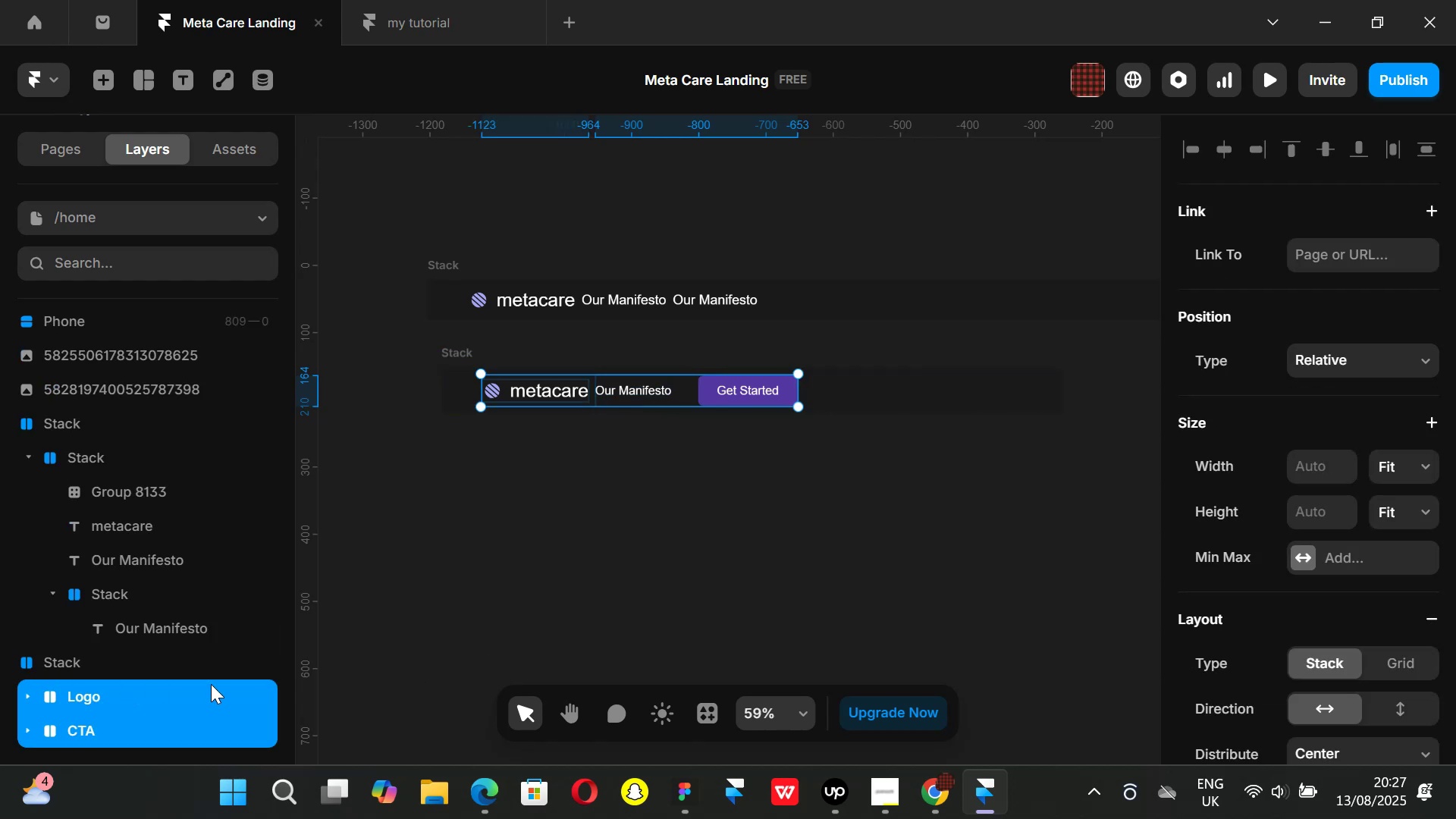 
key(Control+ControlLeft)
 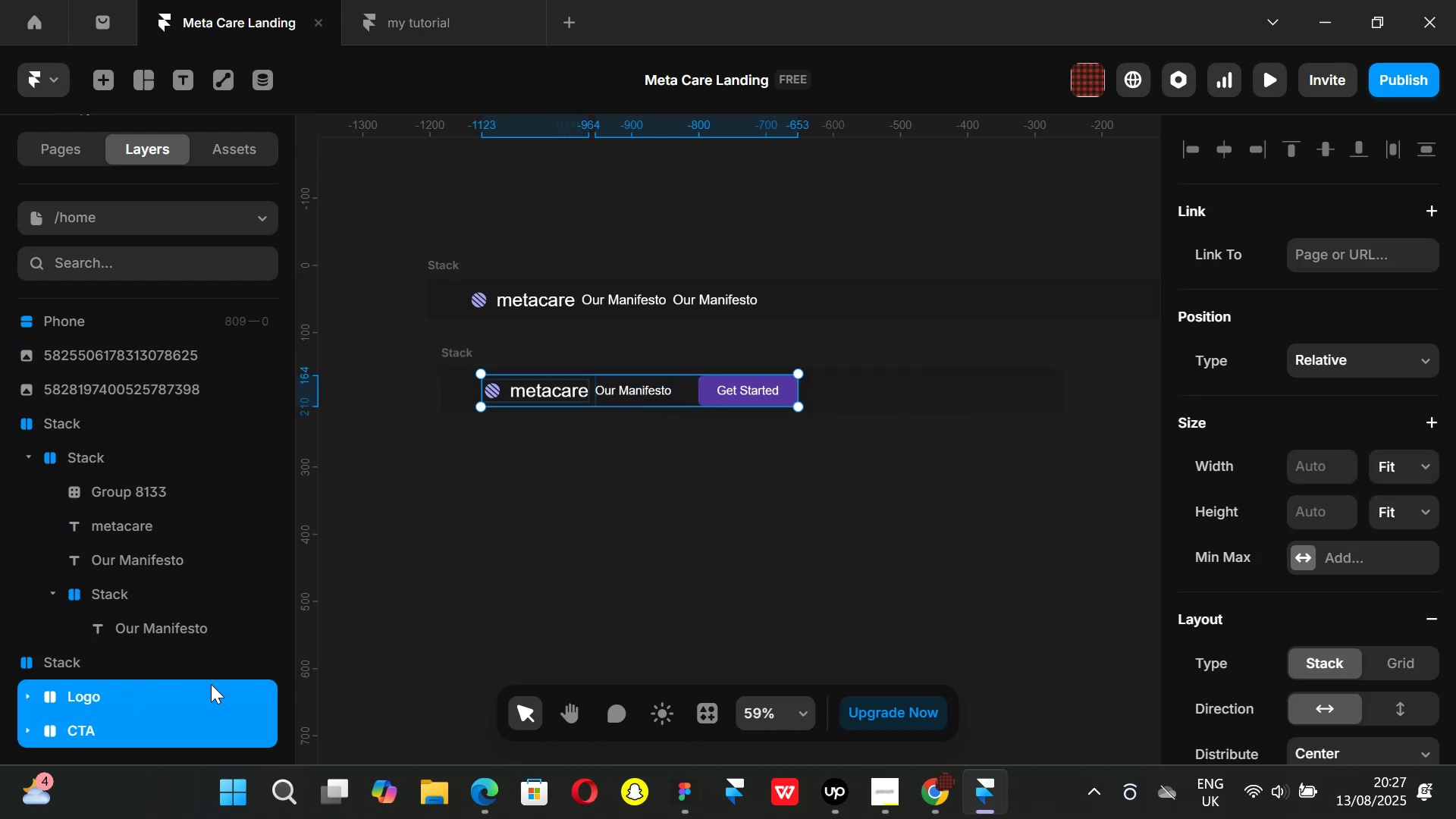 
key(Alt+Control+AltLeft)
 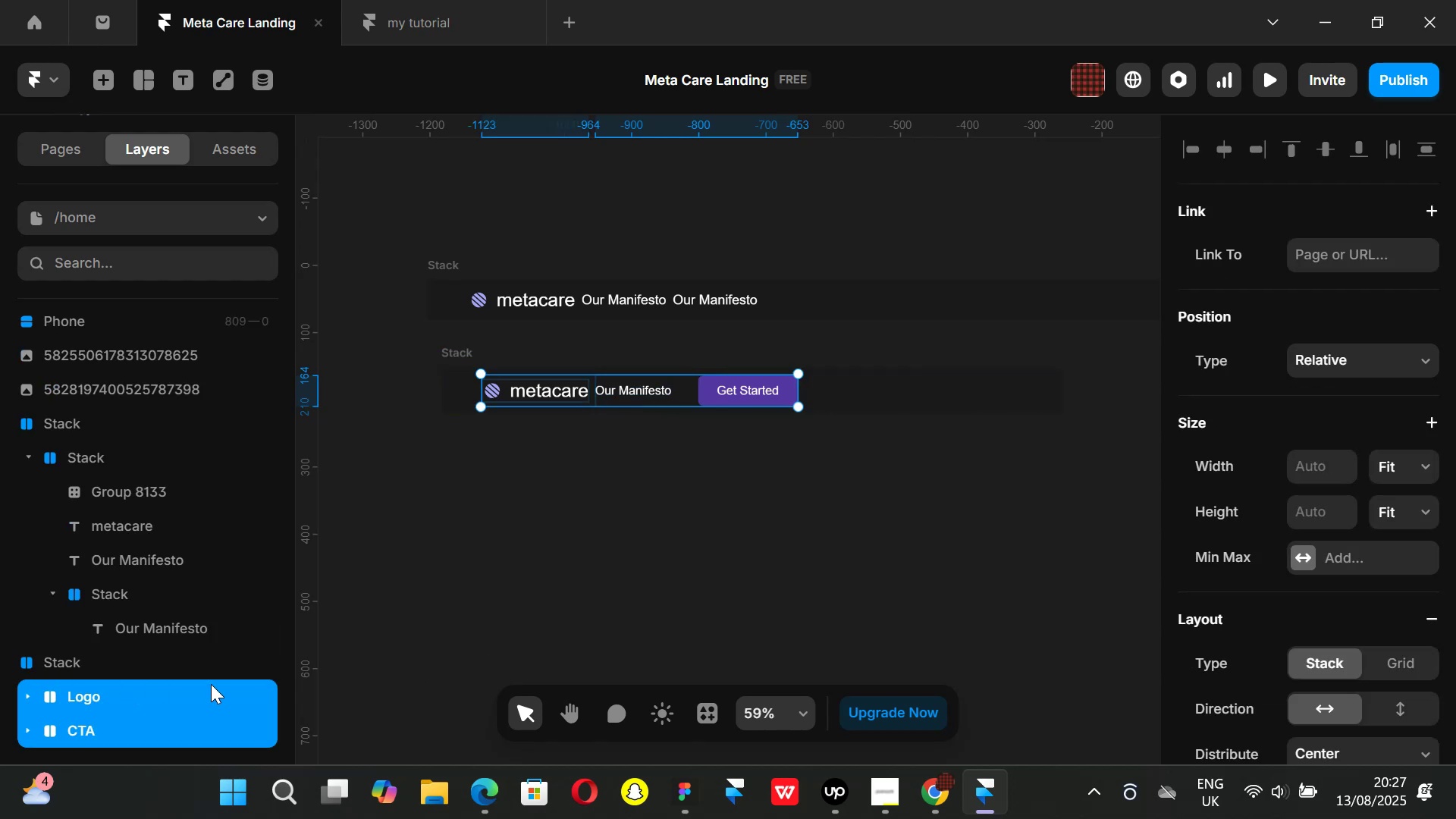 
key(Alt+Control+Enter)
 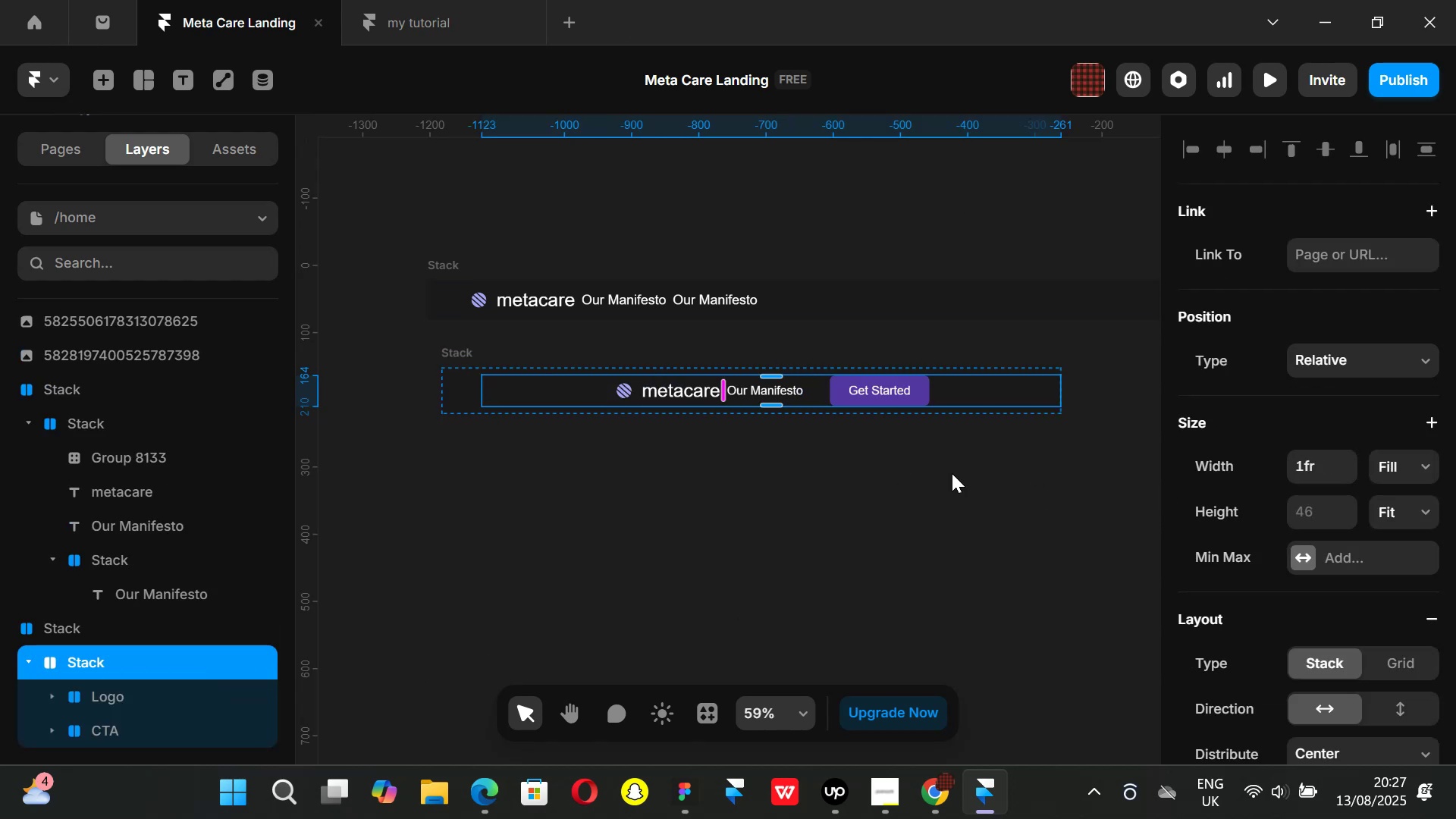 
scroll: coordinate [1331, 516], scroll_direction: down, amount: 2.0
 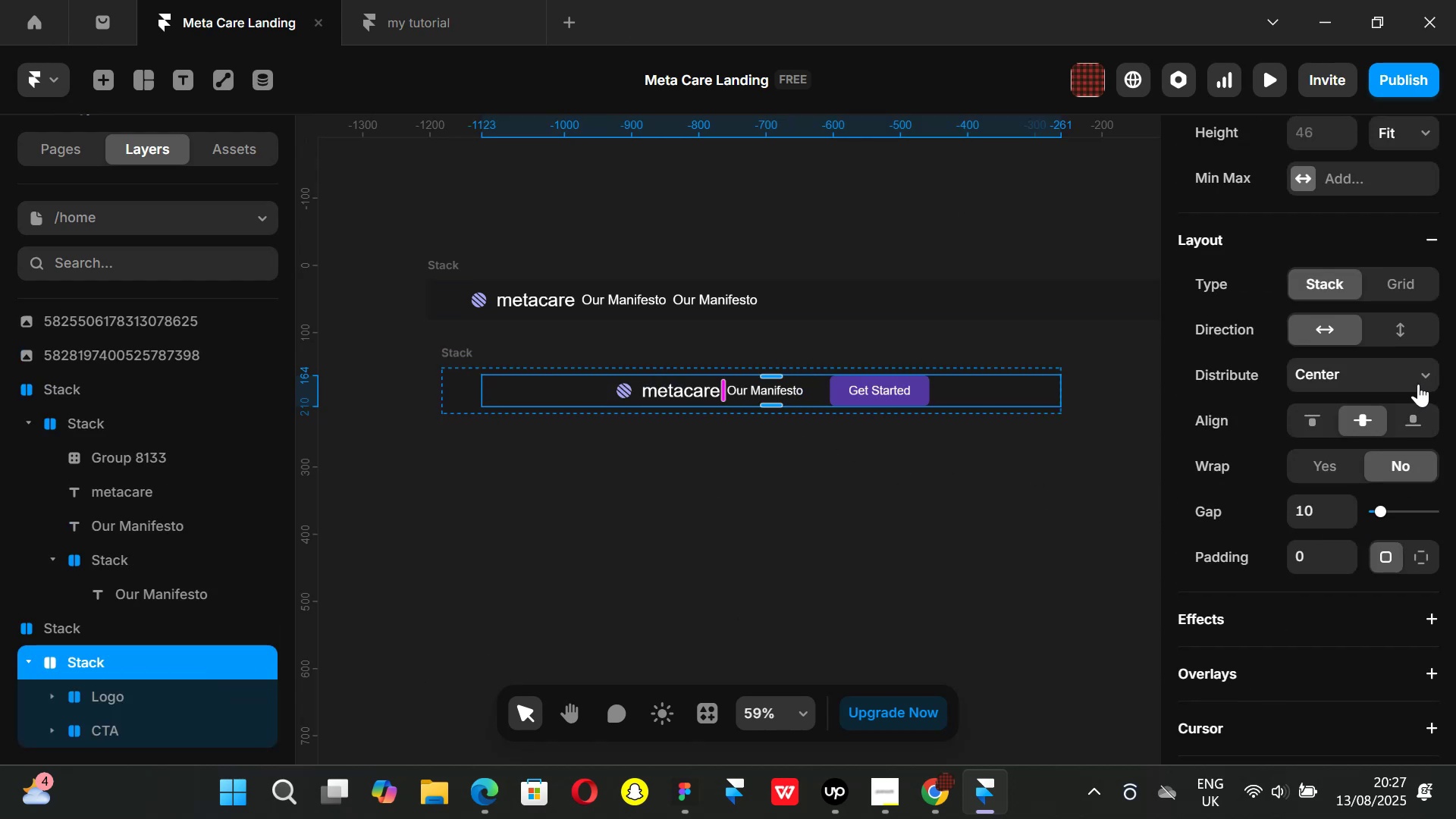 
left_click([1419, 378])
 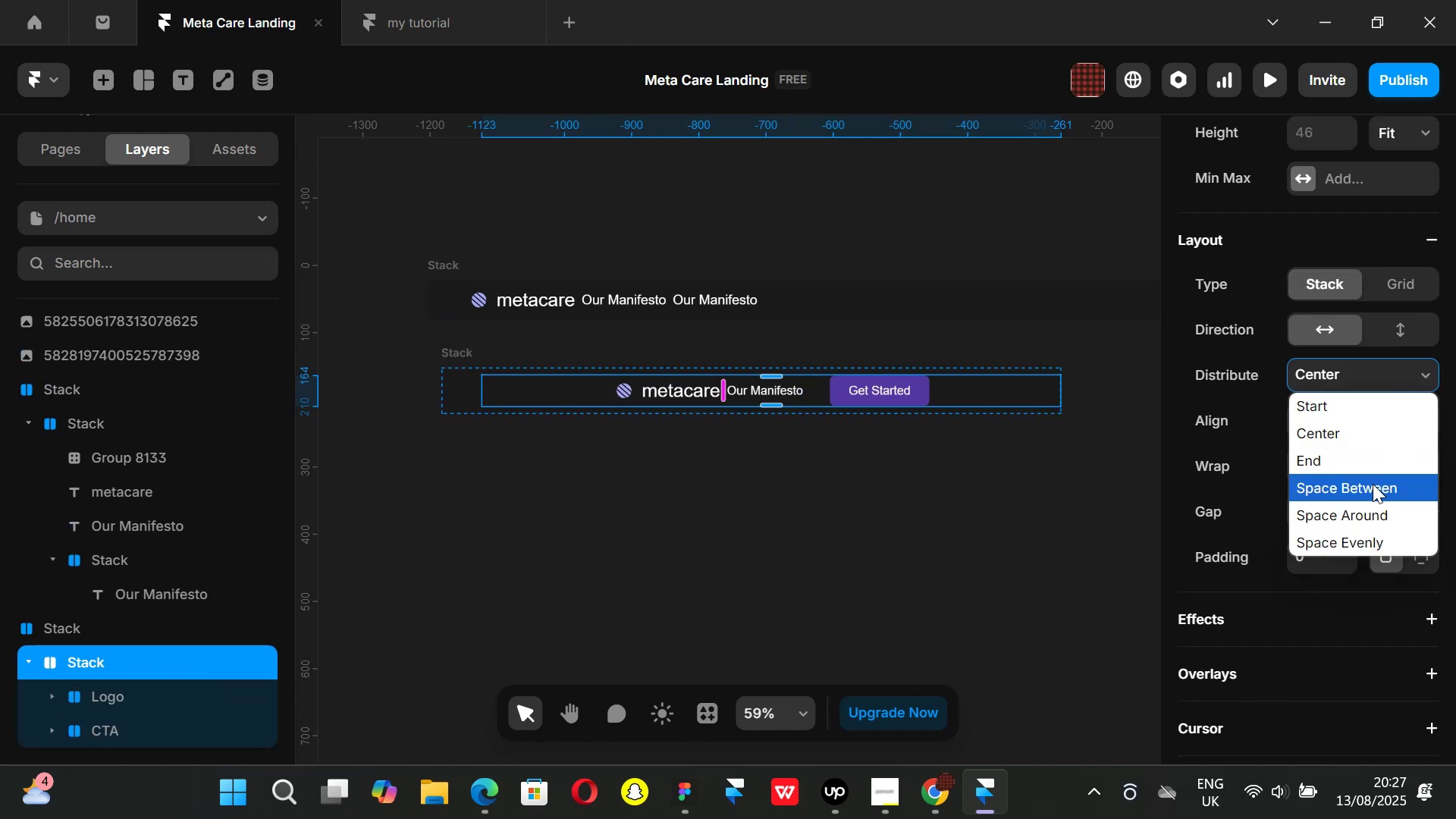 
left_click([1373, 484])
 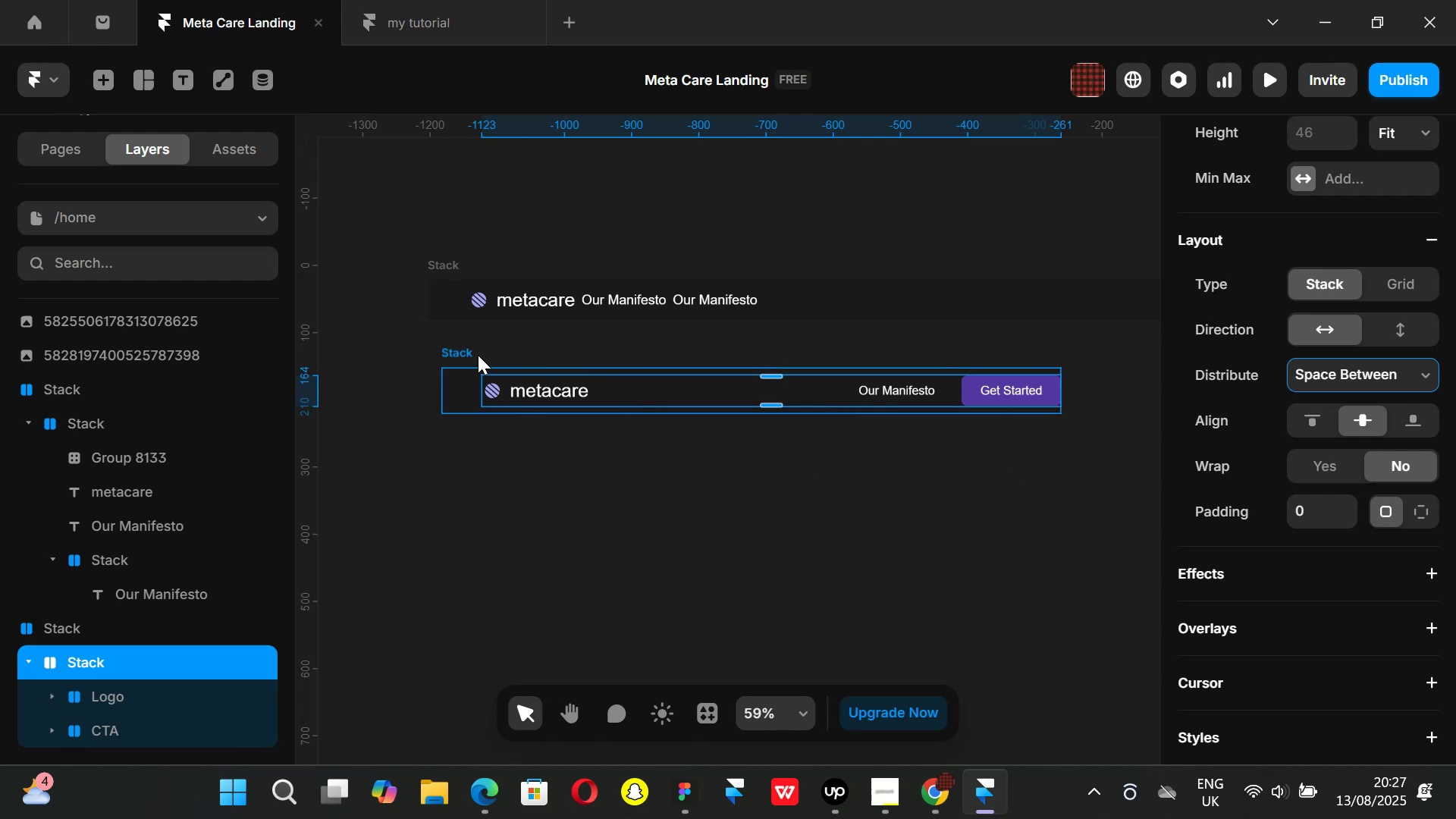 
left_click([466, 353])
 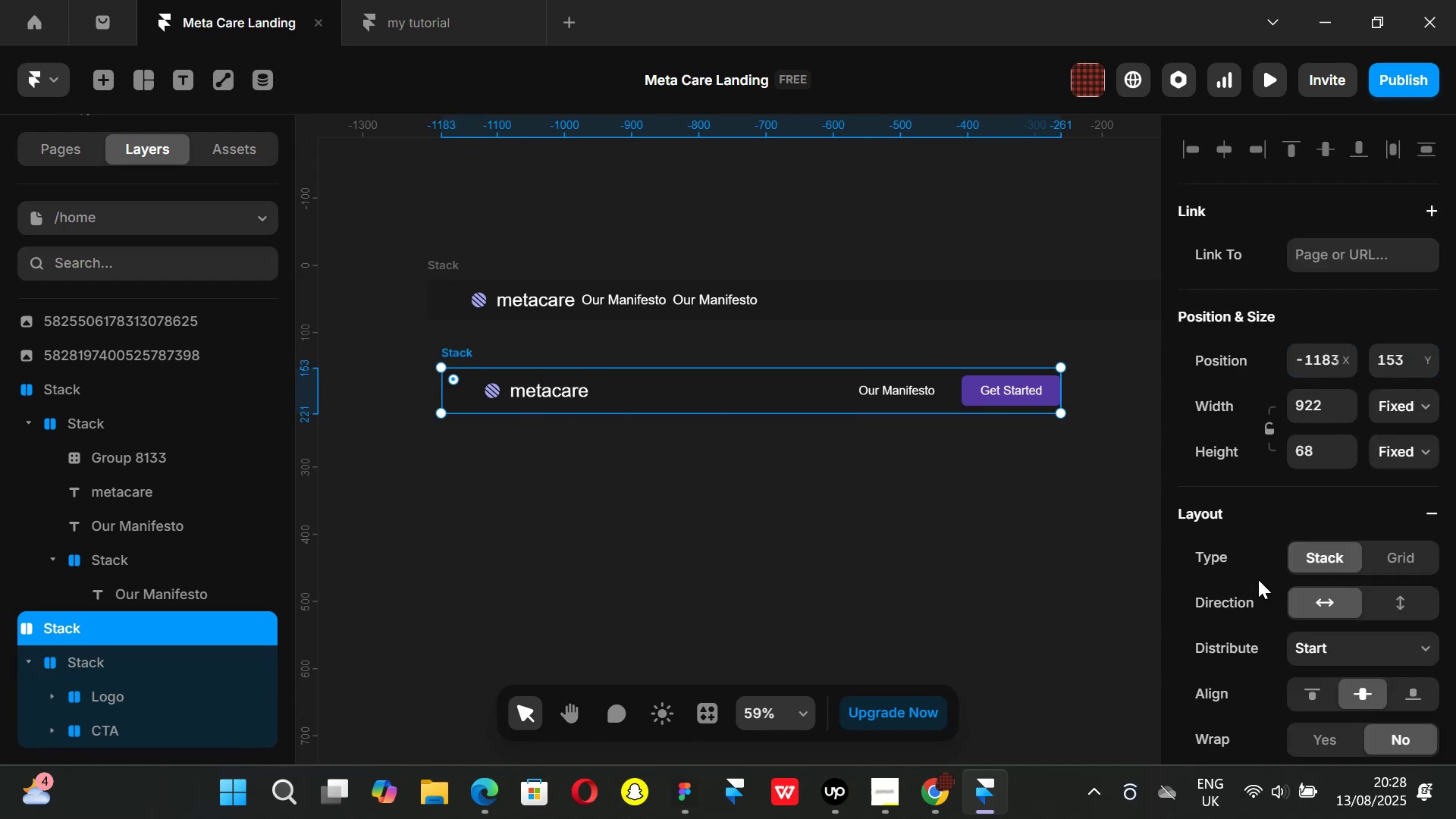 
scroll: coordinate [1300, 600], scroll_direction: down, amount: 1.0
 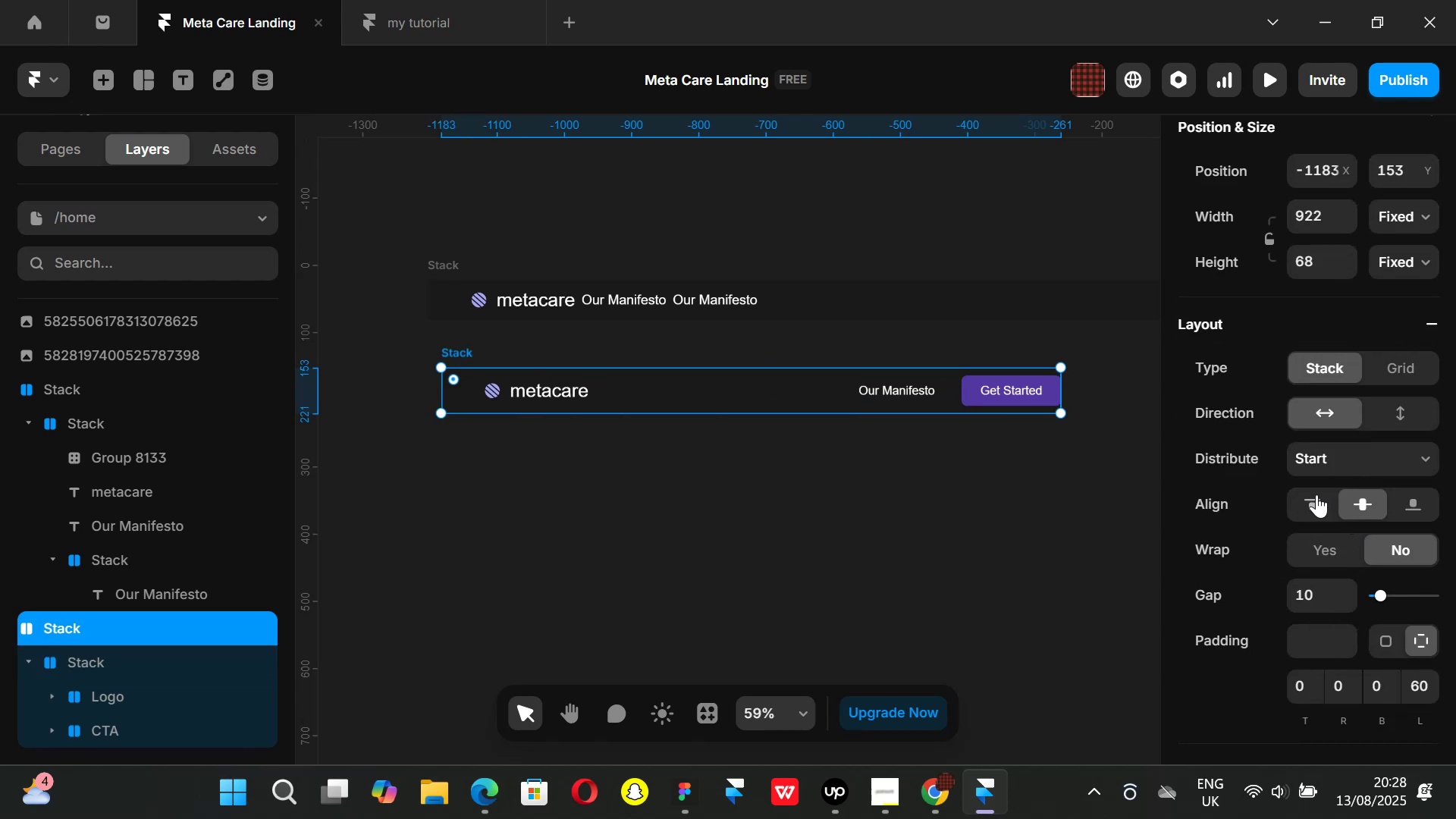 
left_click([1316, 494])
 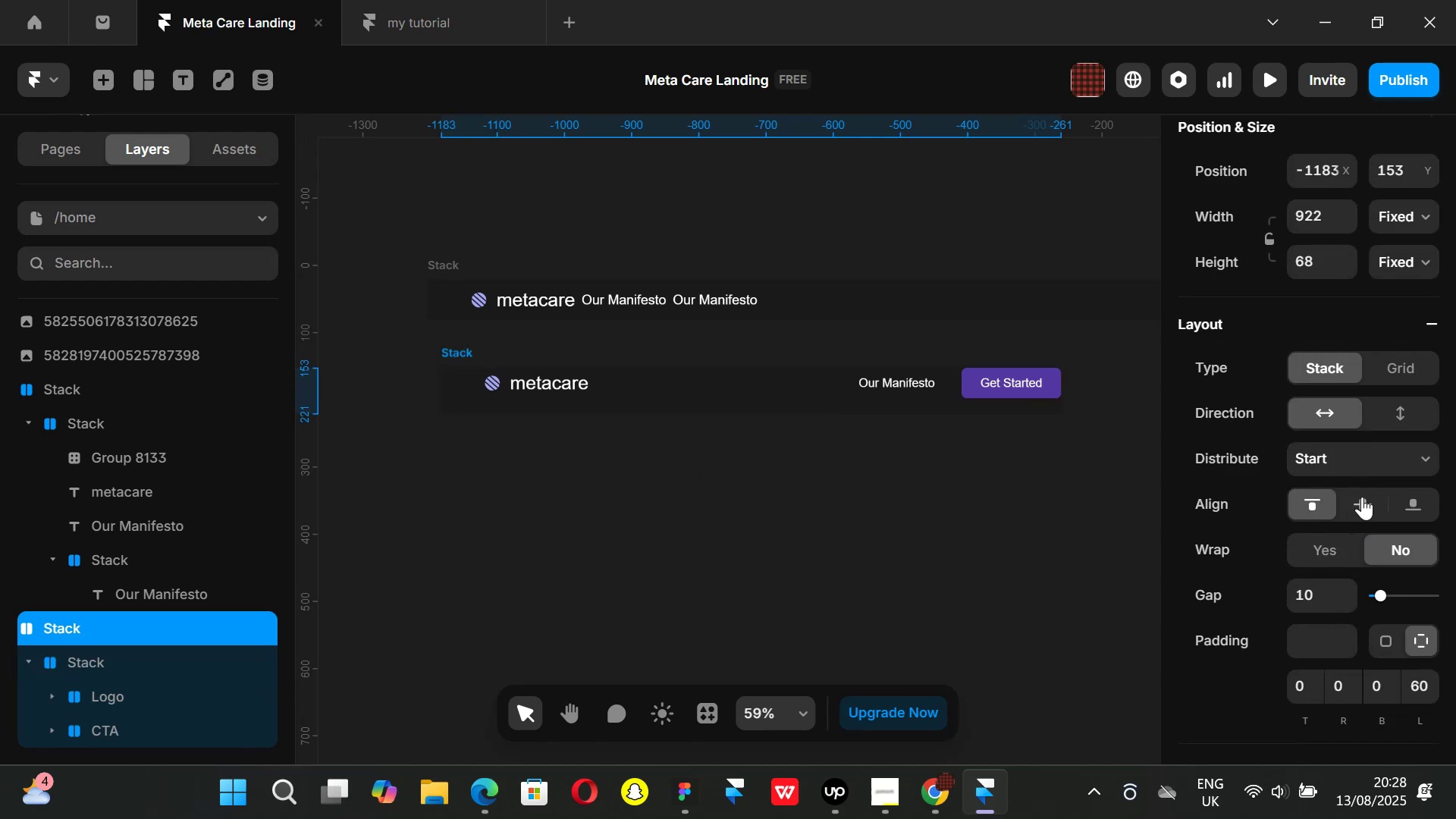 
left_click([1367, 497])
 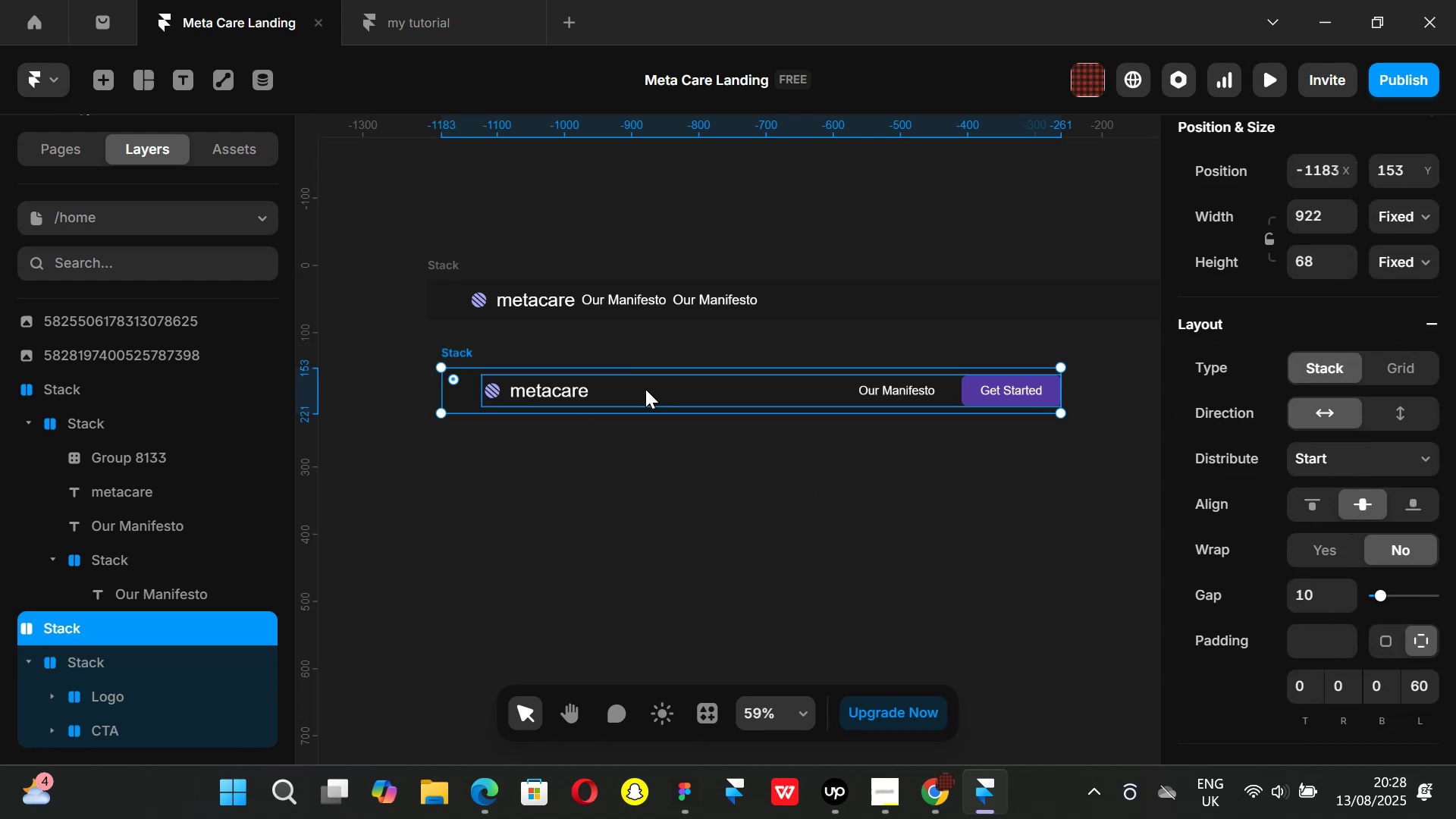 
left_click([651, 390])
 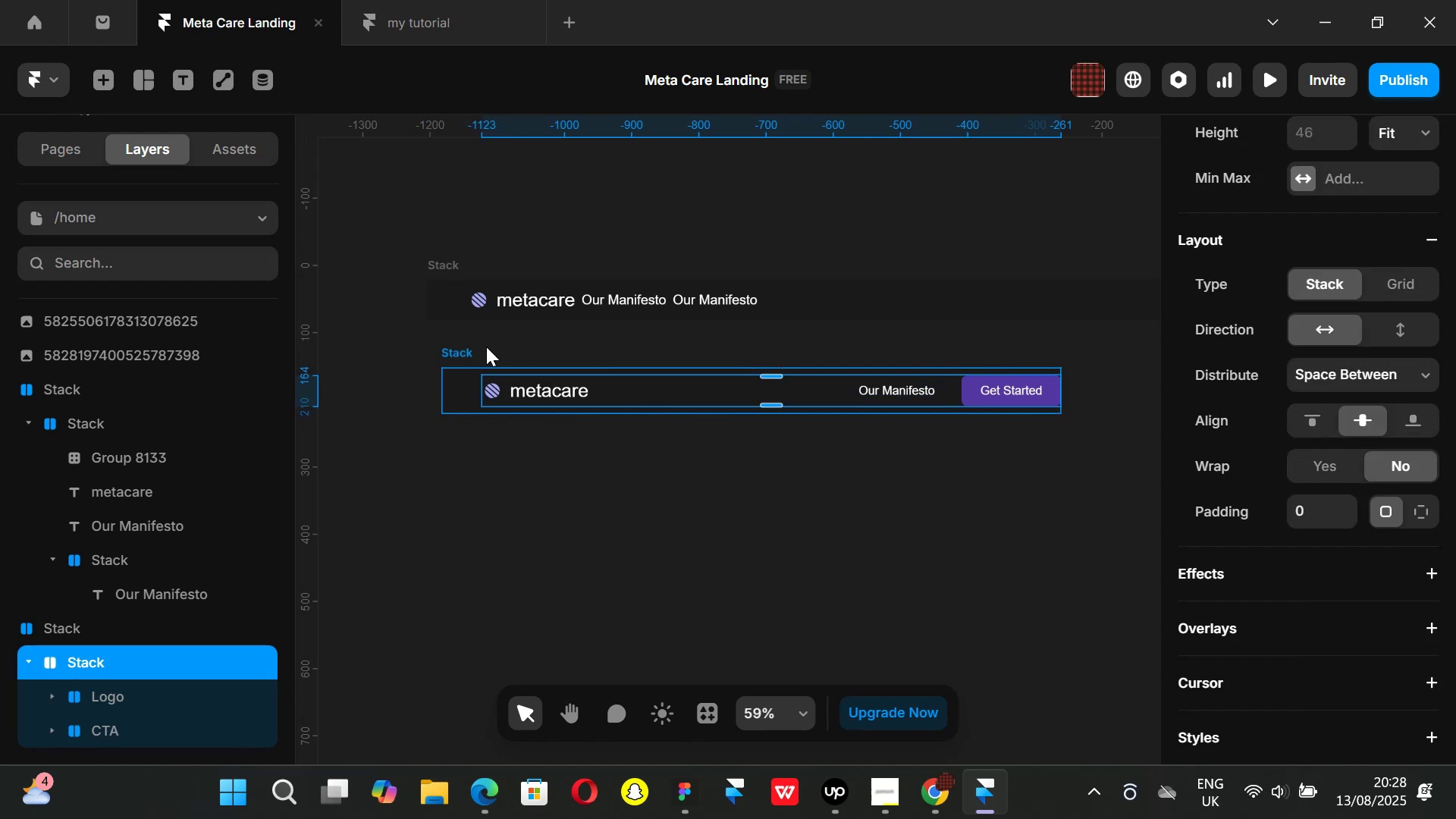 
left_click([472, 351])
 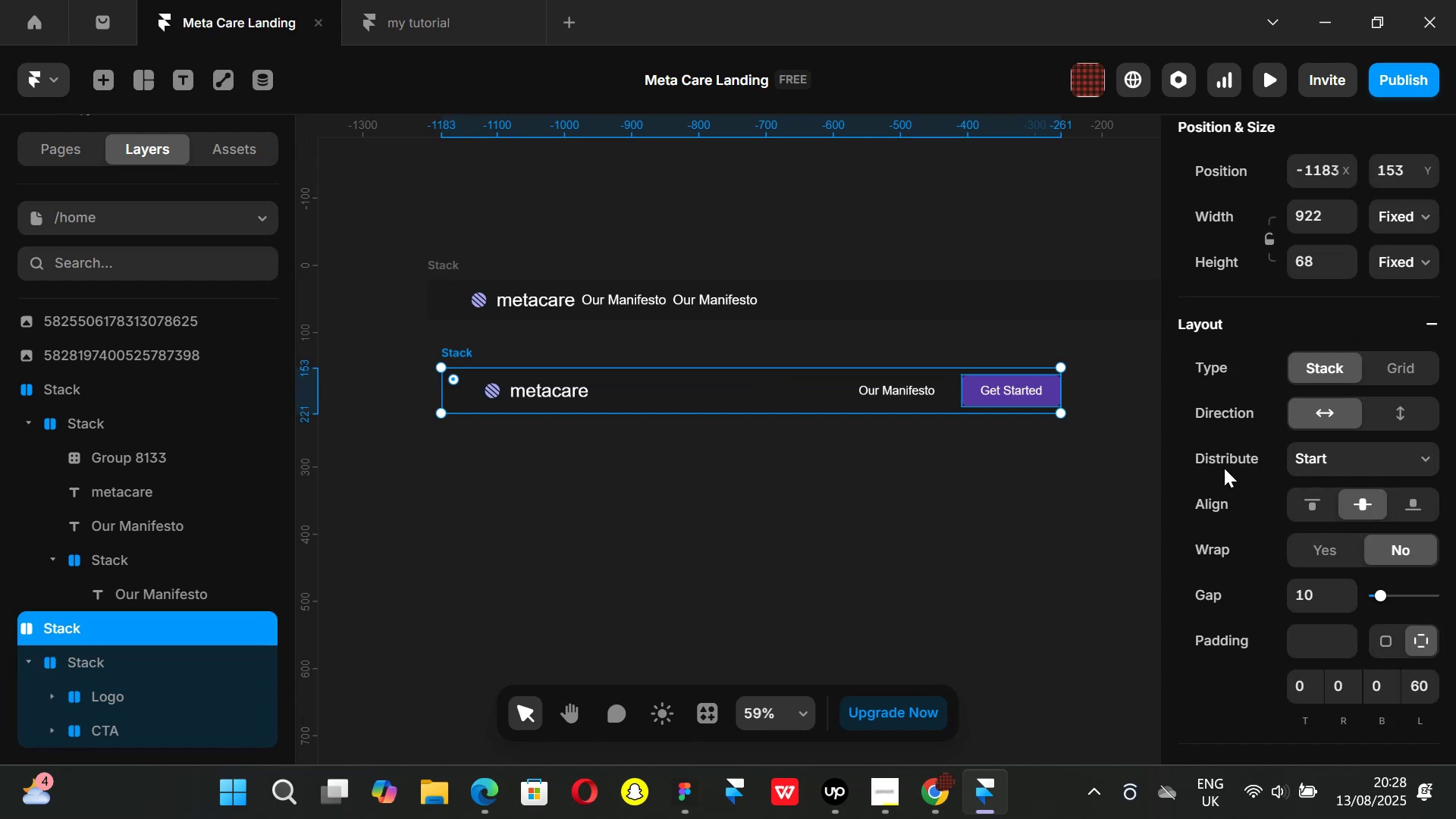 
scroll: coordinate [1243, 485], scroll_direction: down, amount: 1.0
 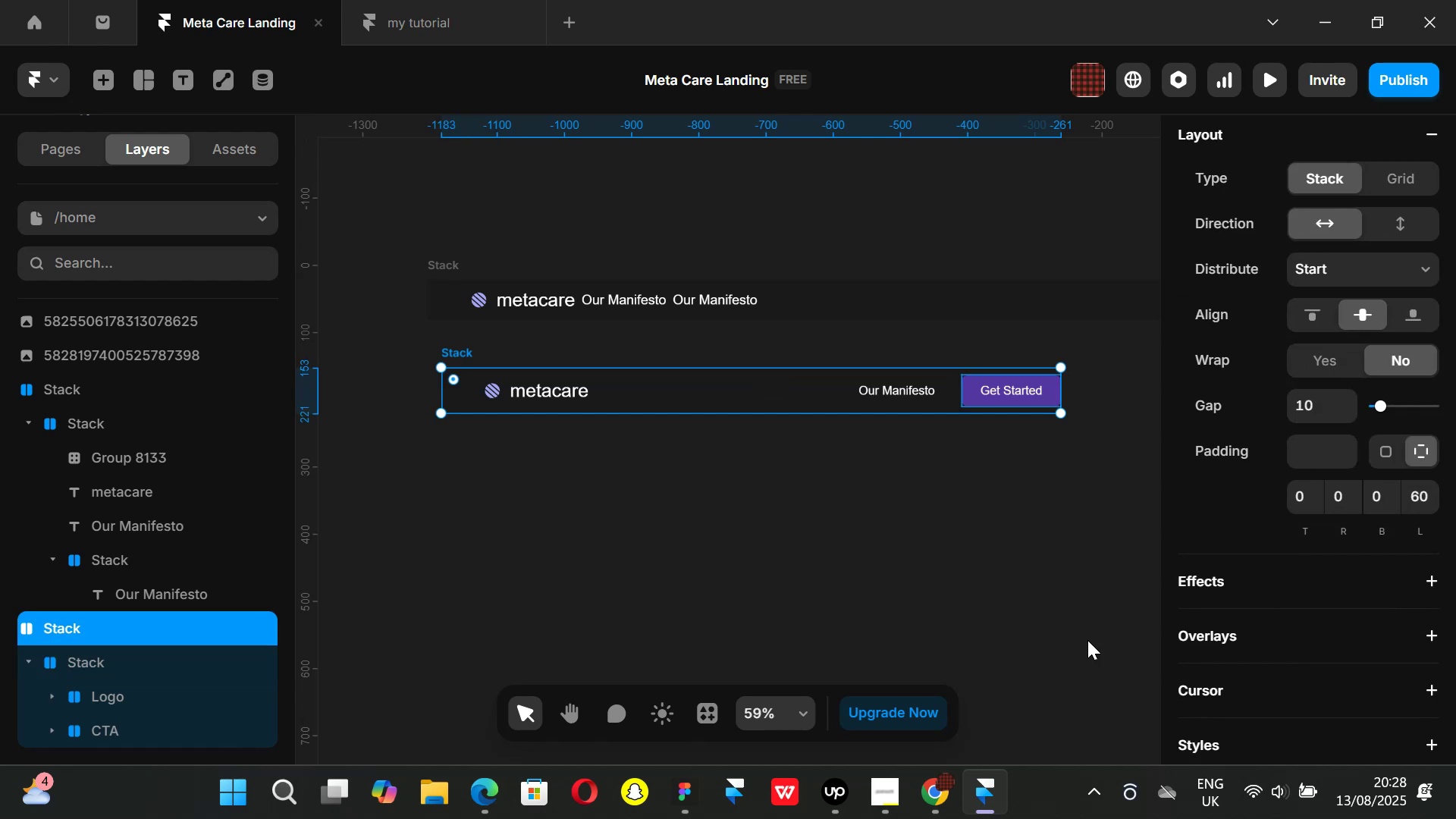 
left_click([940, 798])
 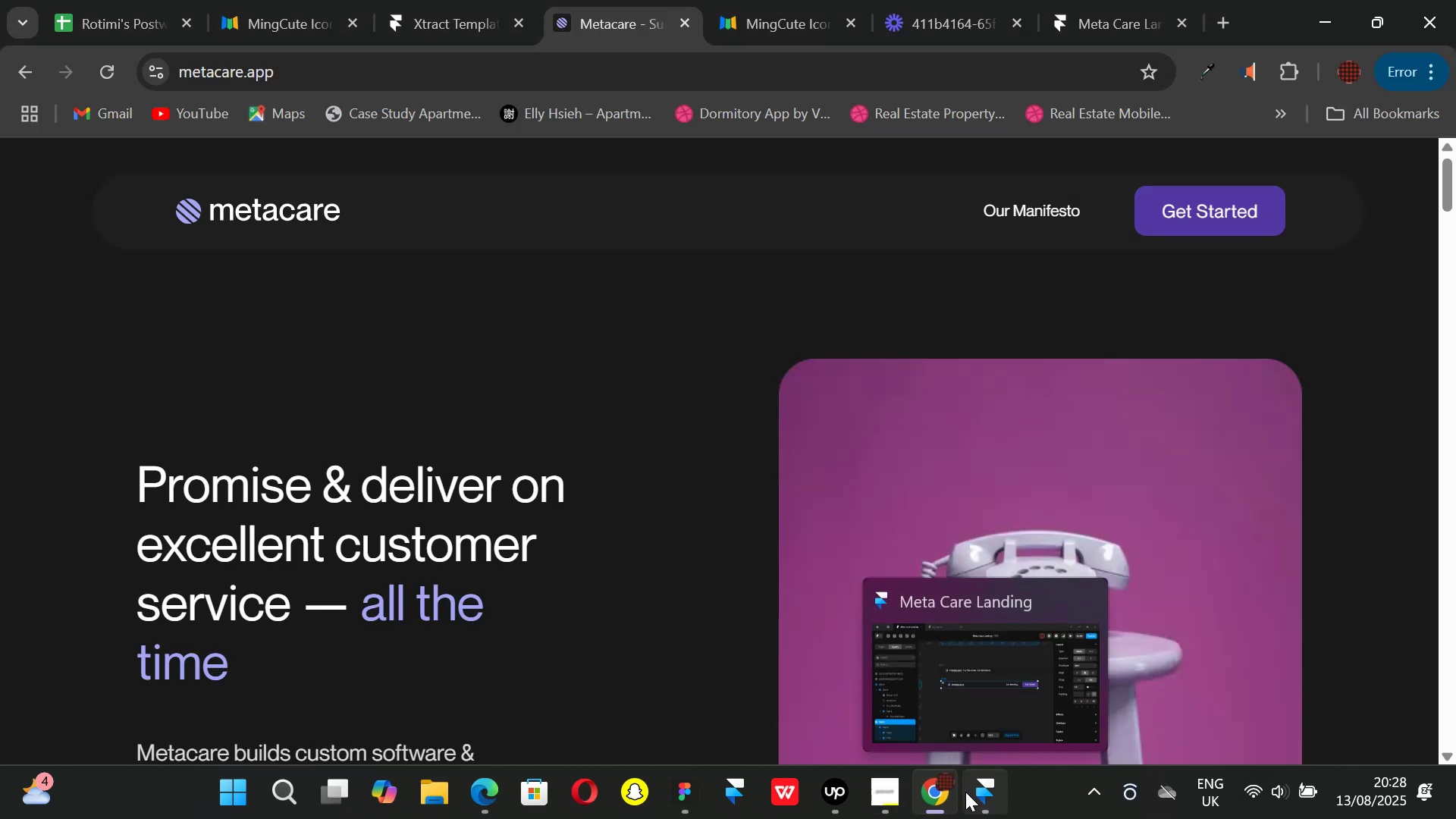 
left_click([982, 792])
 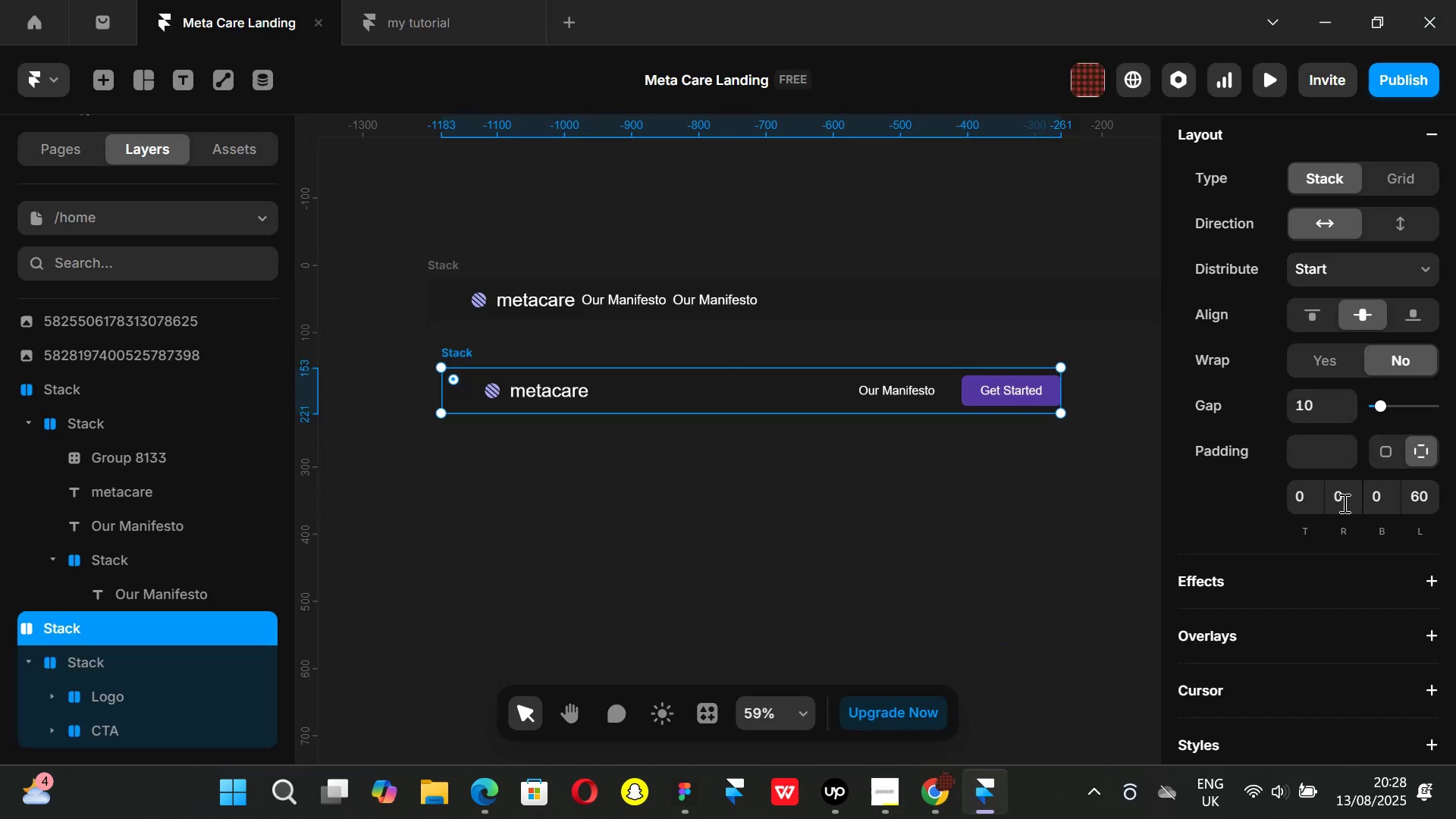 
left_click([1345, 503])
 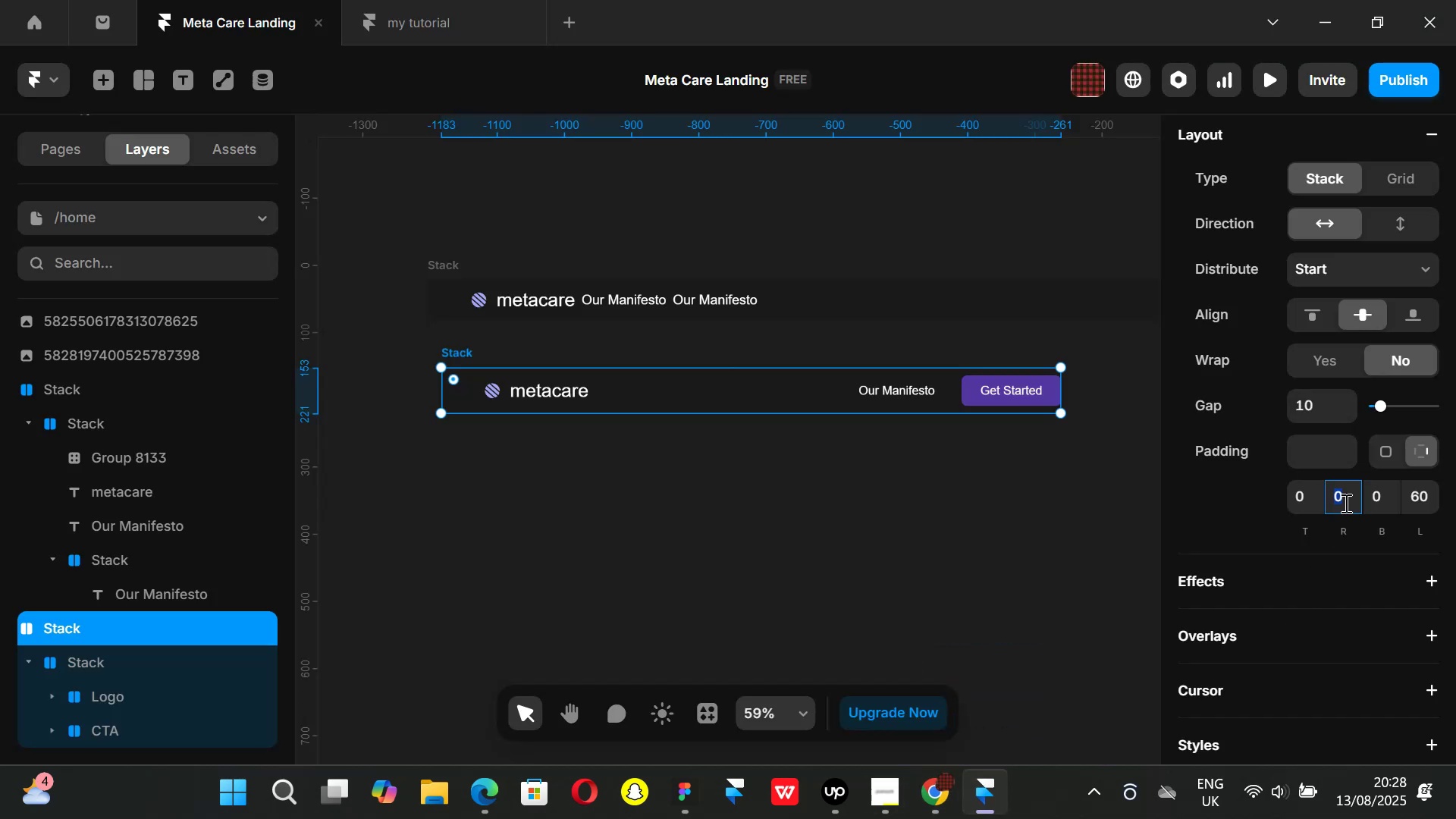 
type(60)
 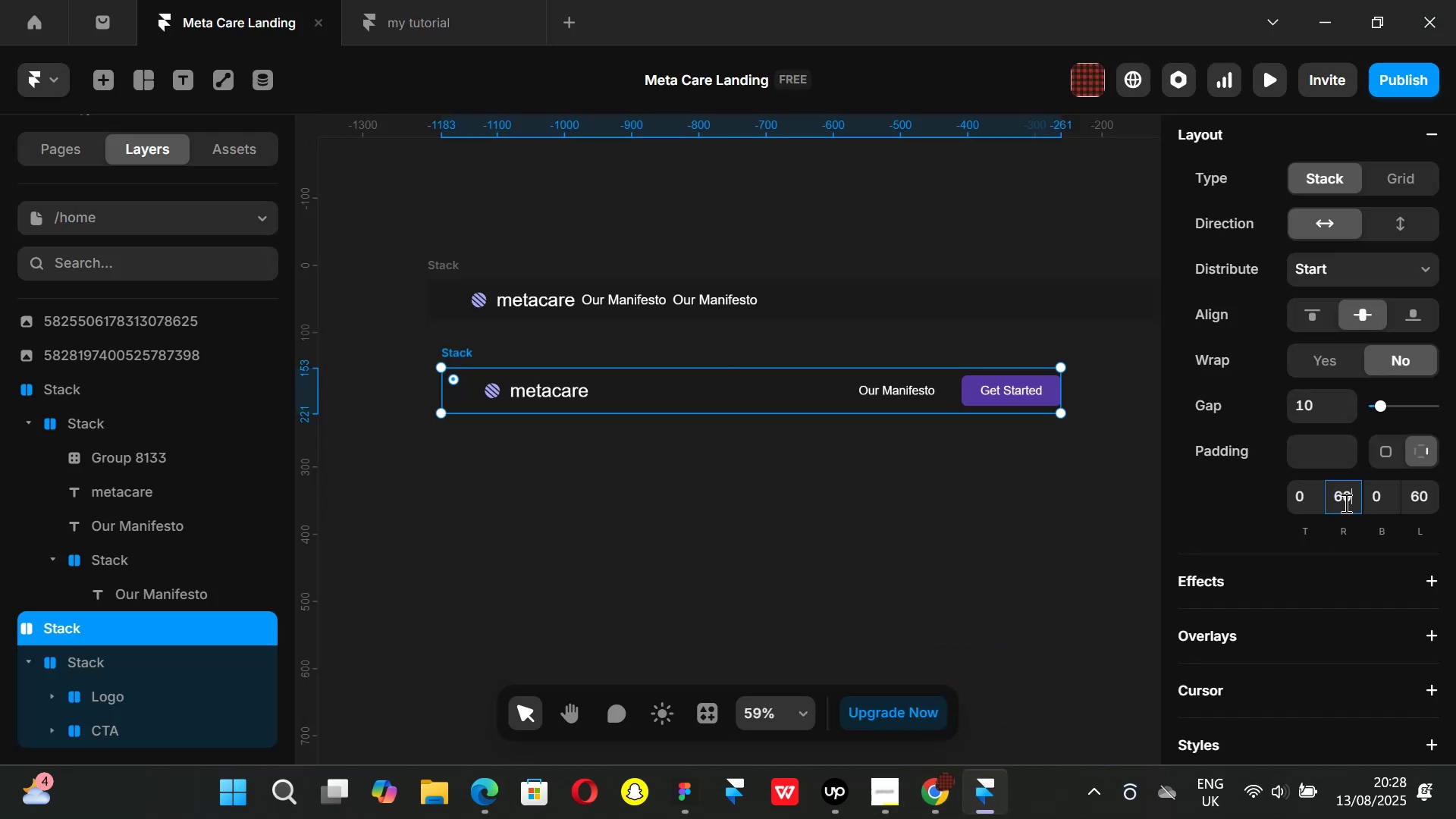 
key(Enter)
 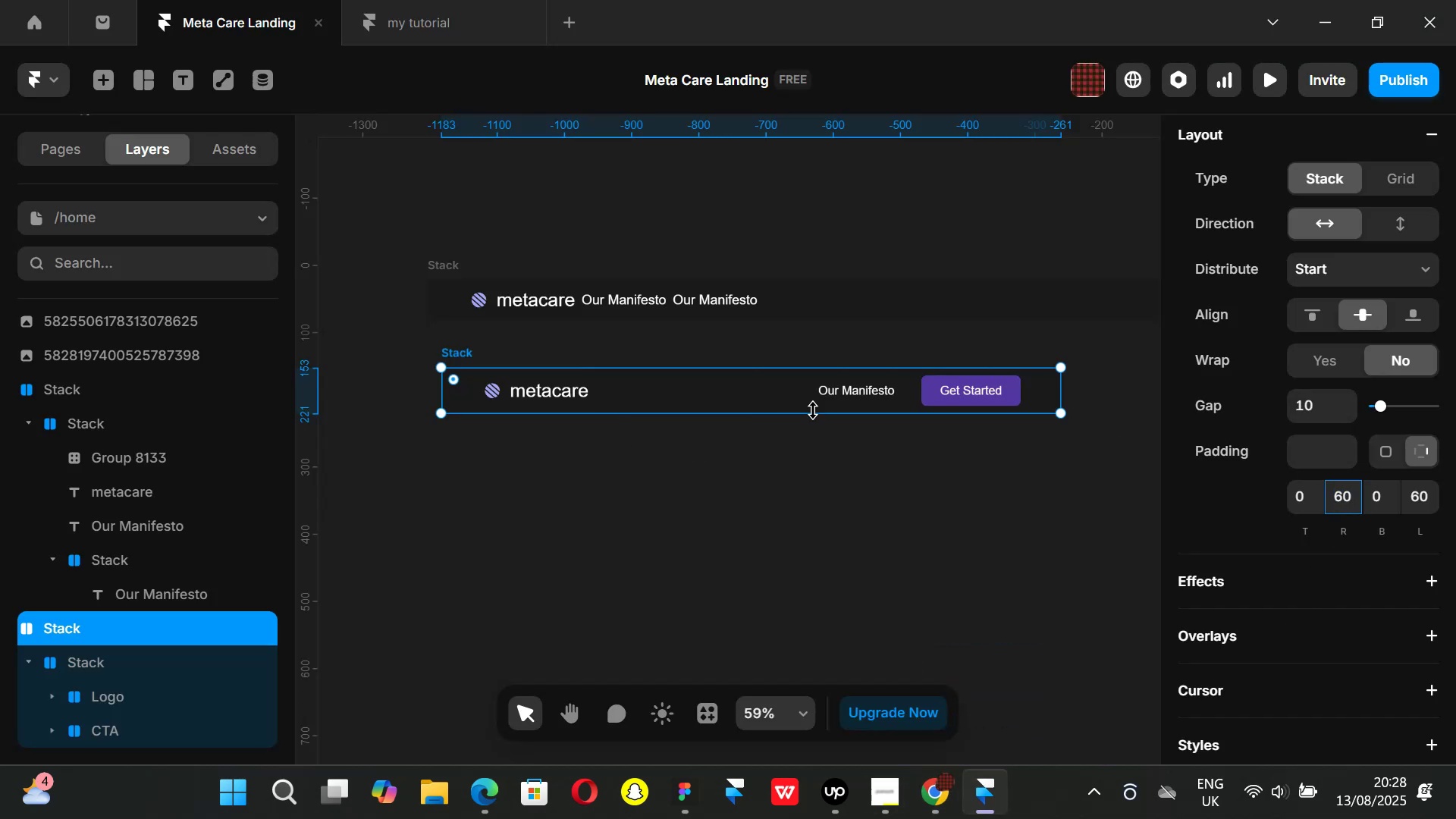 
left_click([767, 499])
 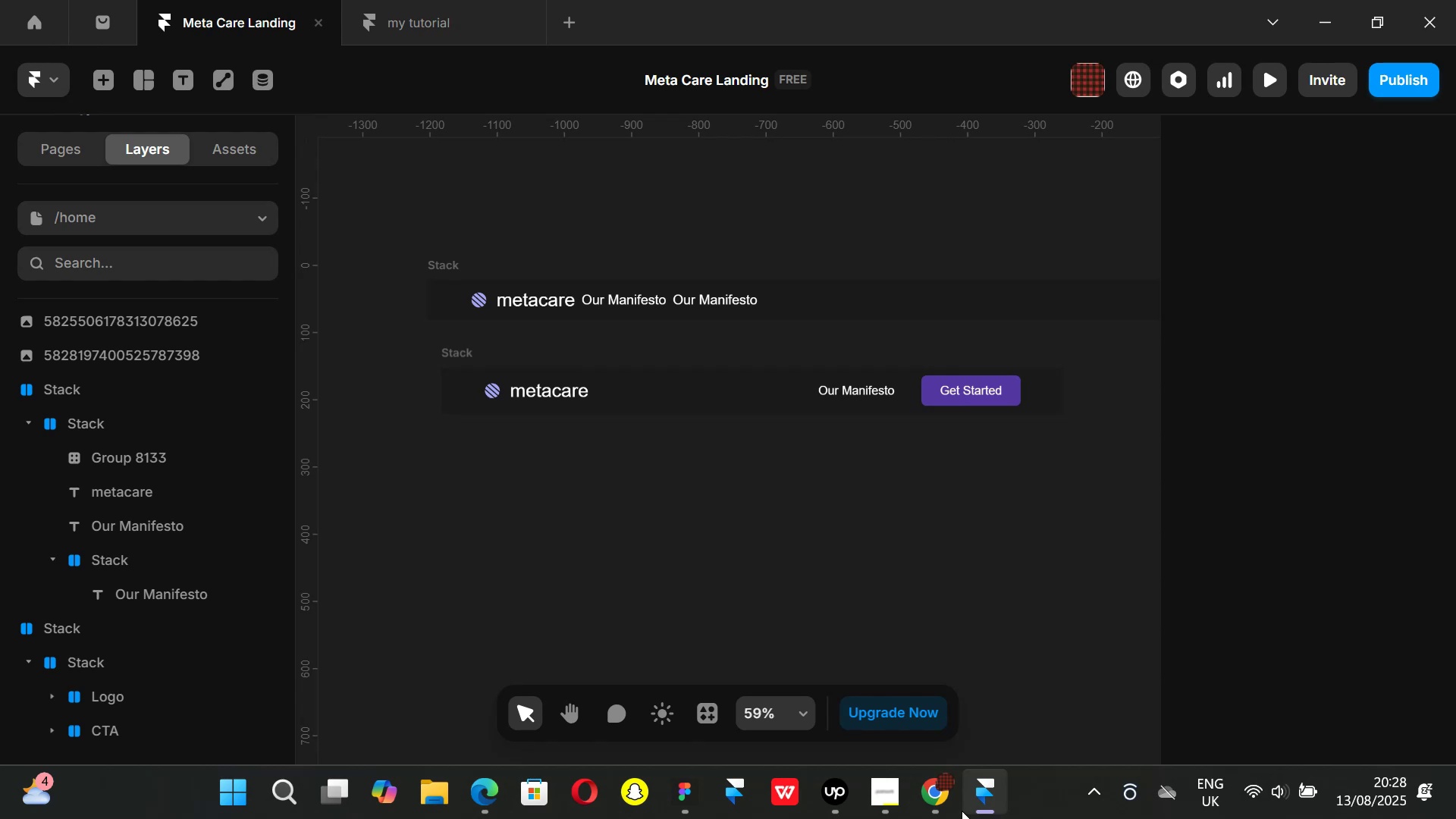 
left_click([938, 804])
 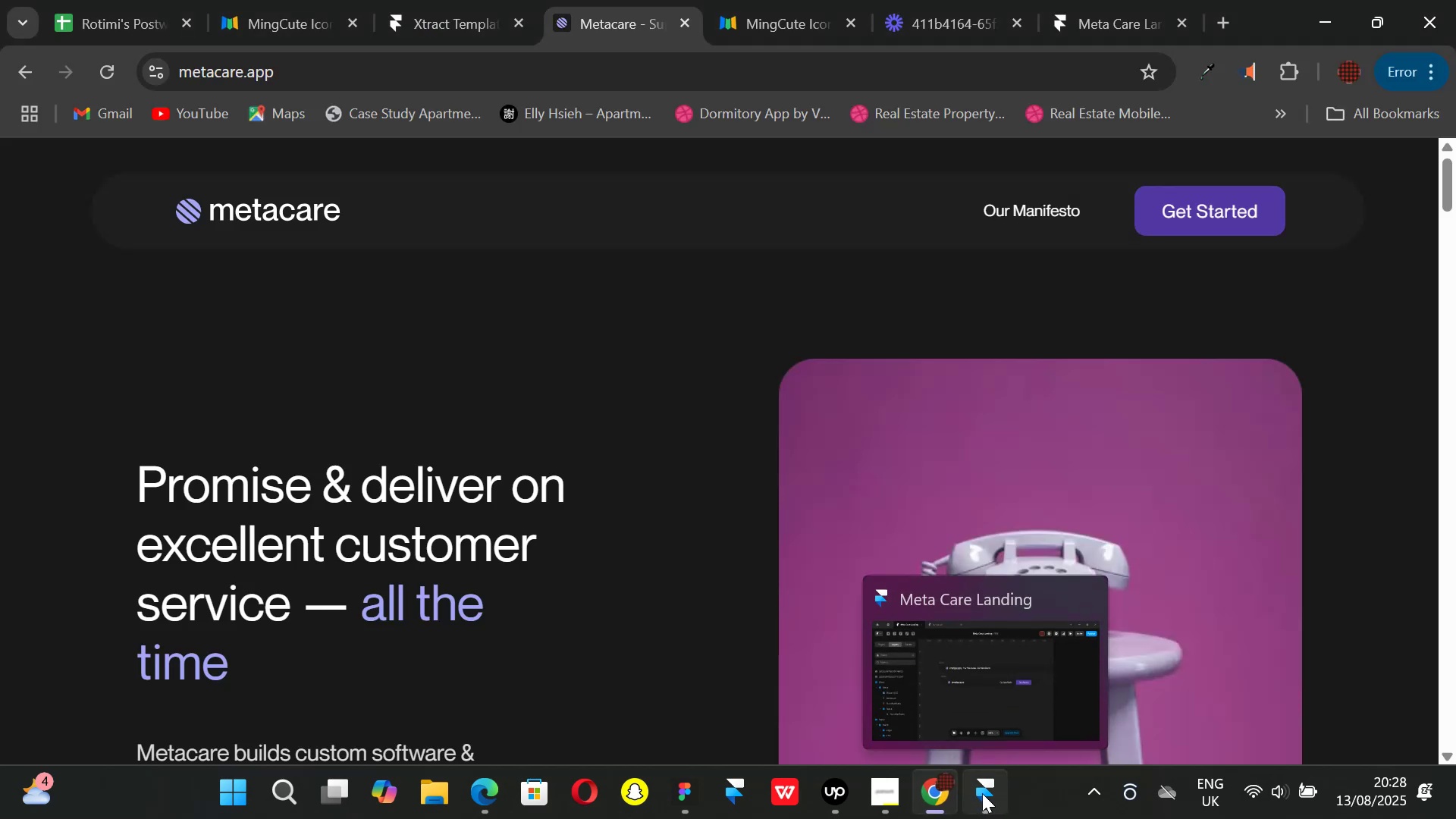 
left_click([982, 793])
 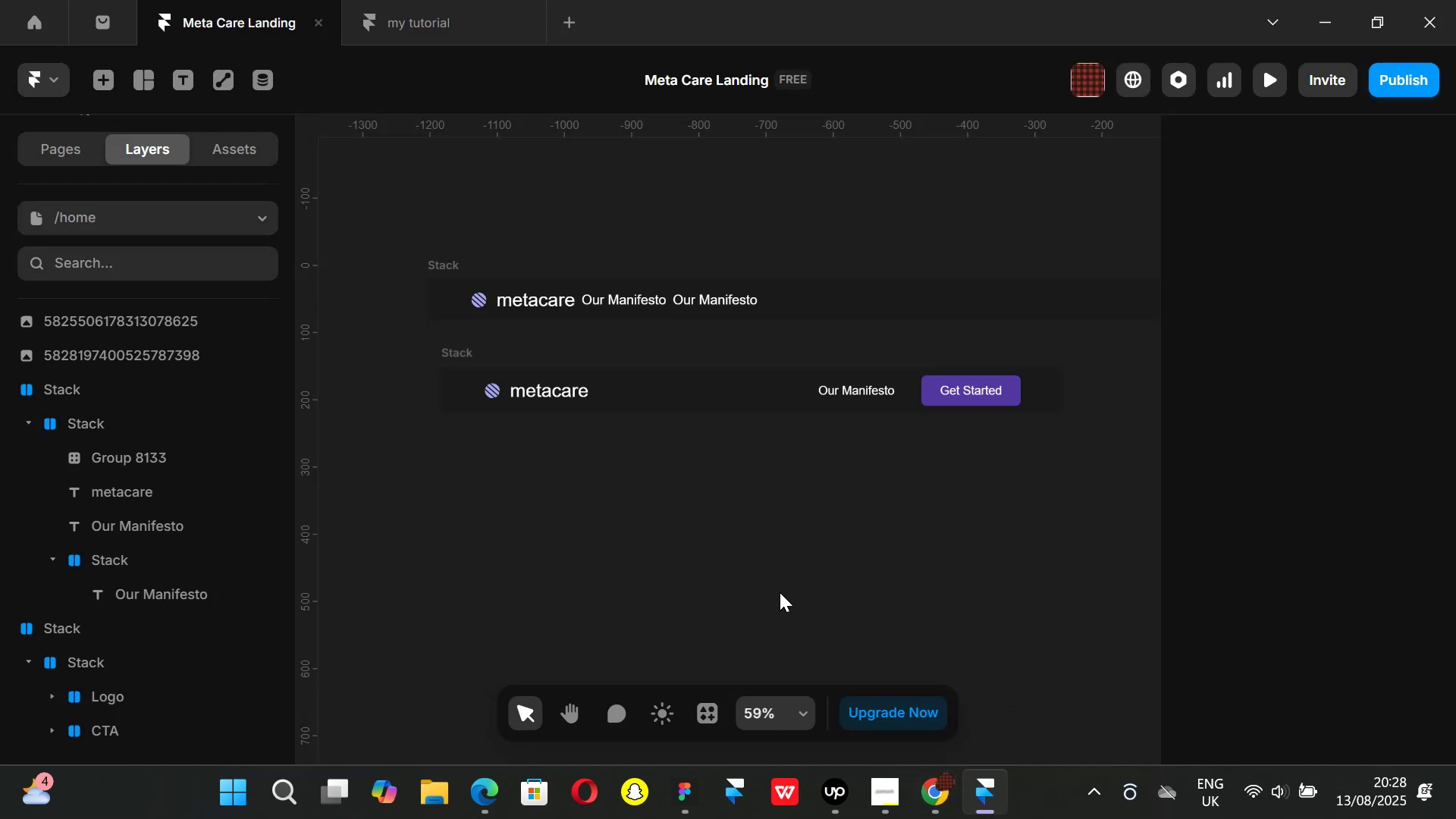 
left_click([780, 592])
 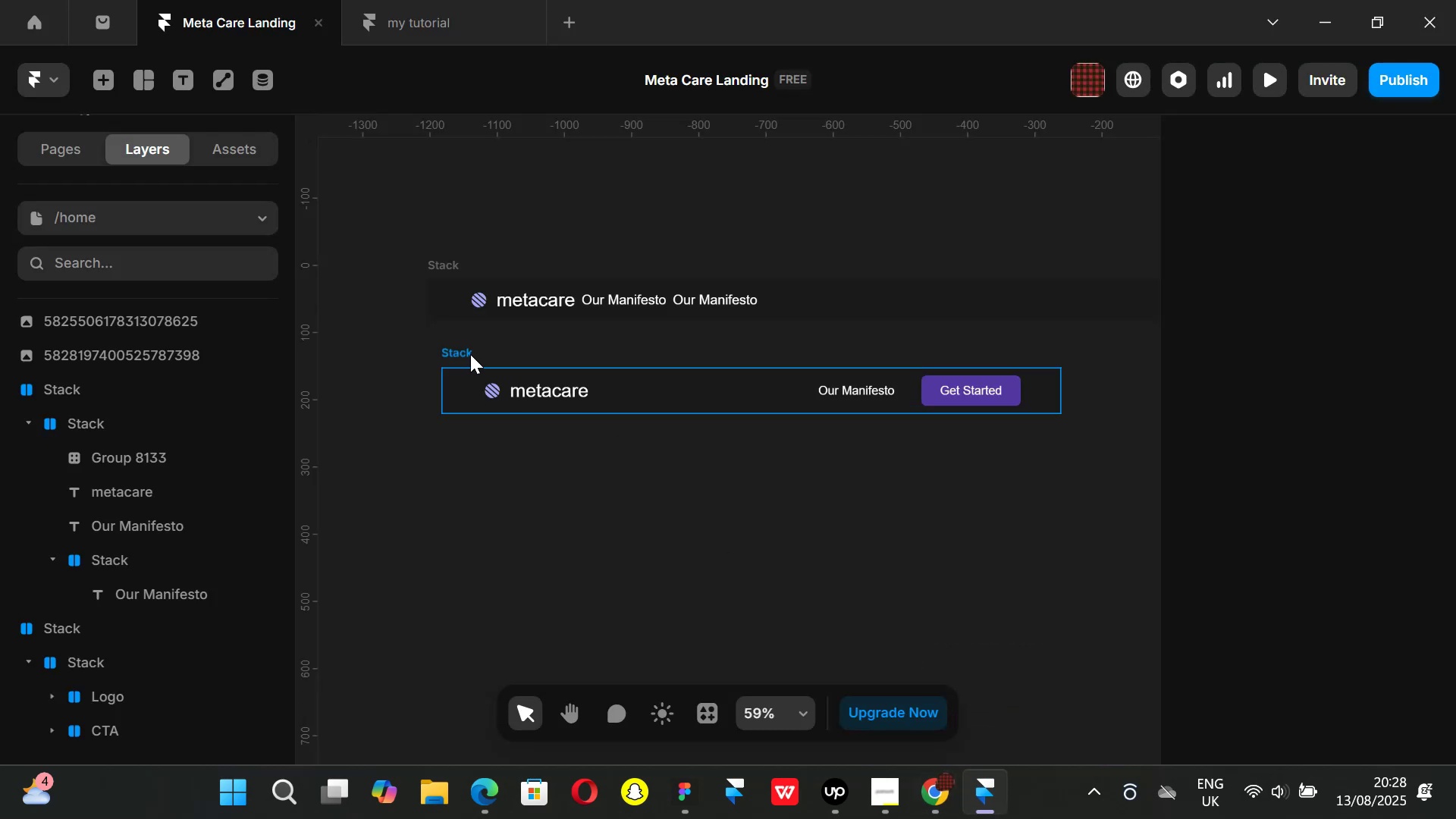 
left_click([470, 354])
 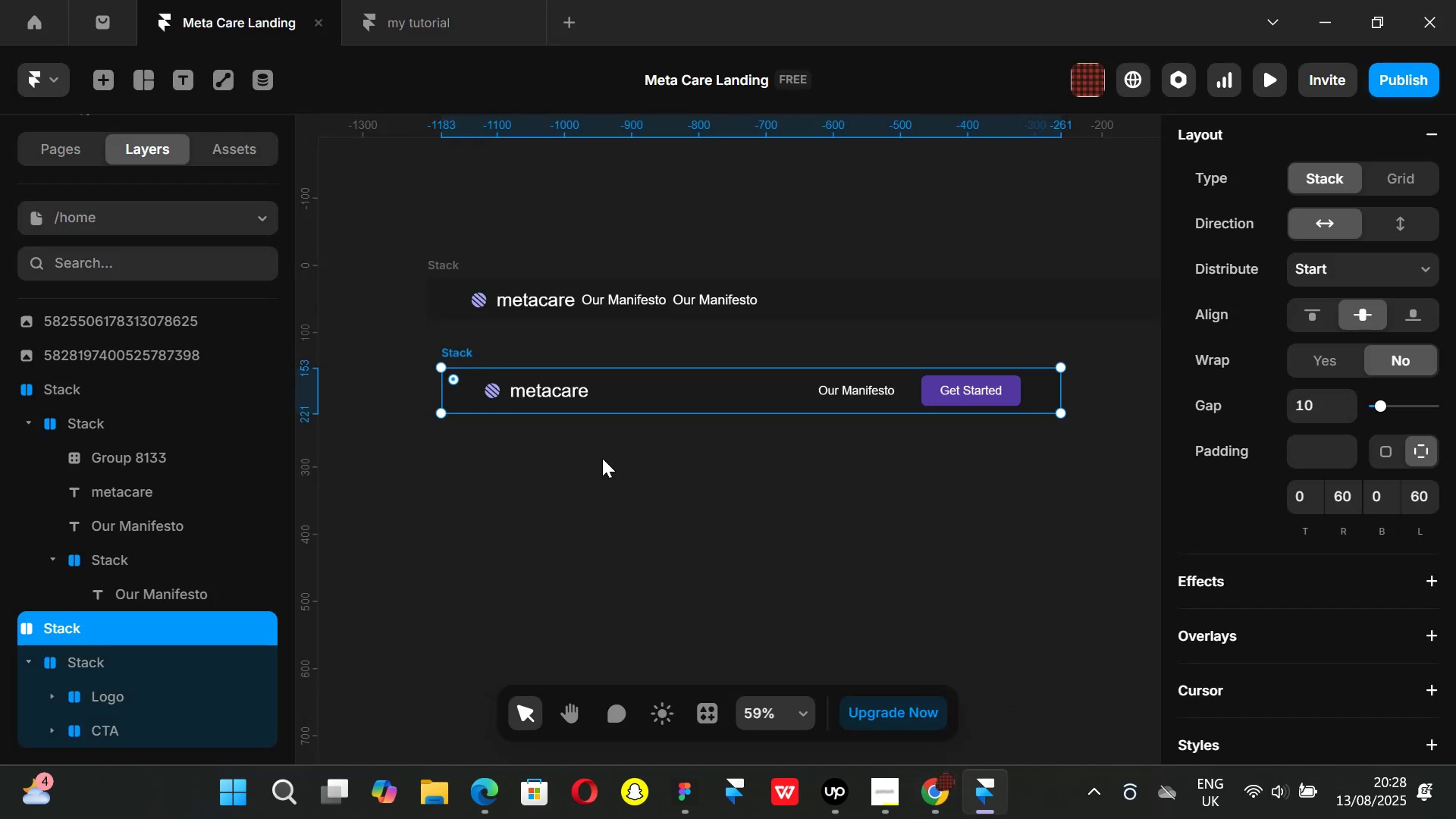 
key(Control+ControlLeft)
 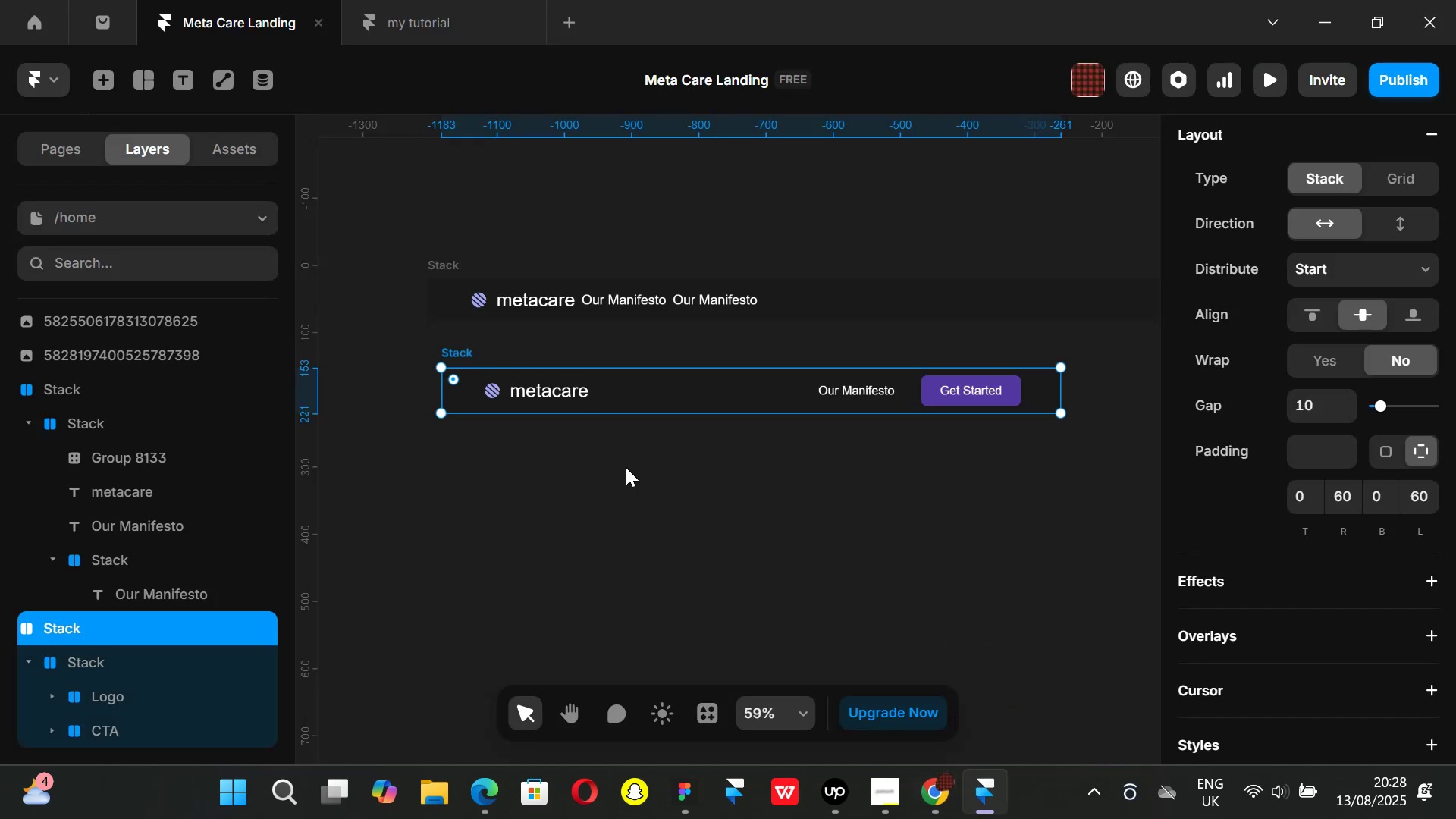 
scroll: coordinate [626, 467], scroll_direction: down, amount: 2.0
 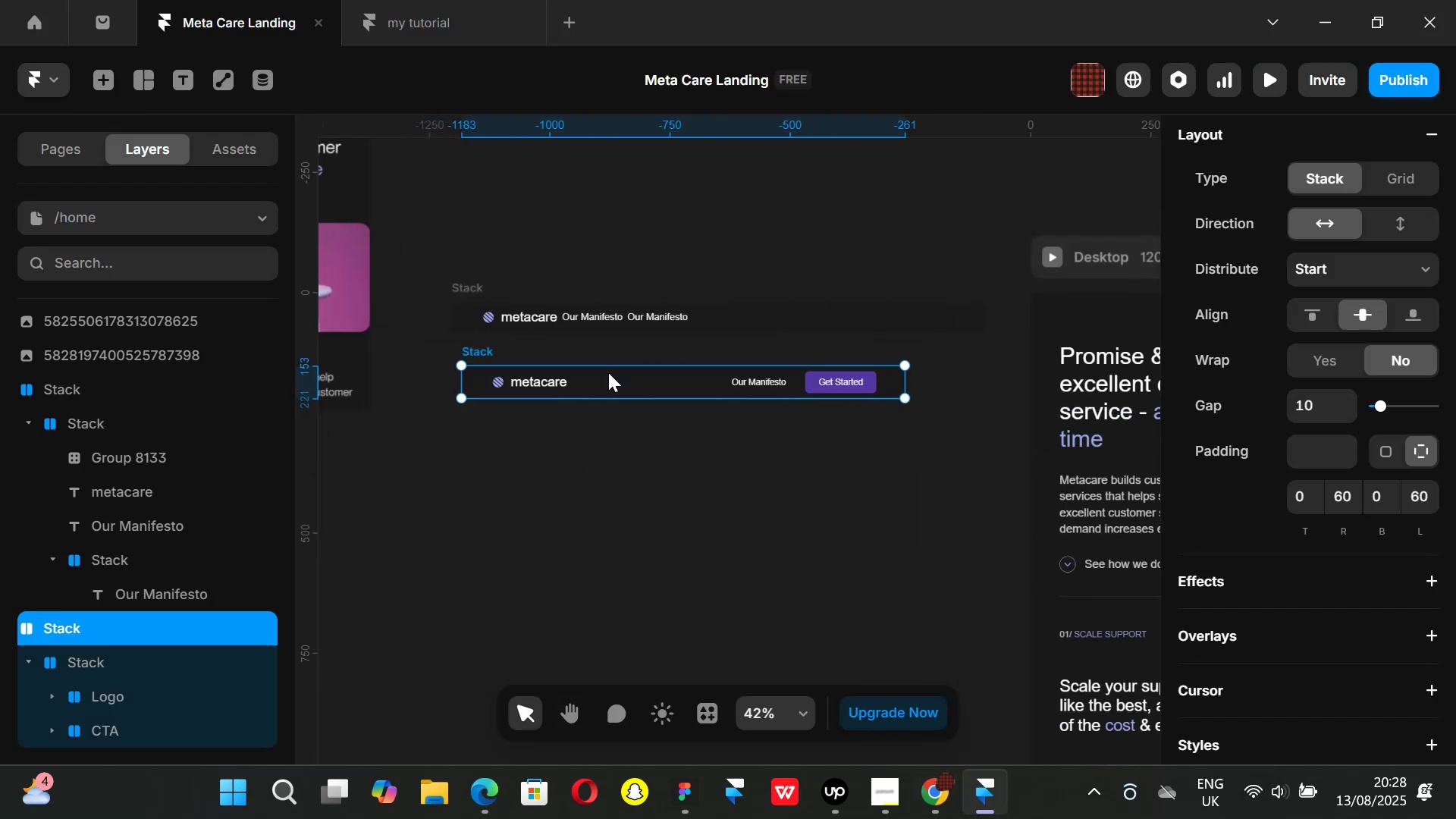 
left_click([462, 278])
 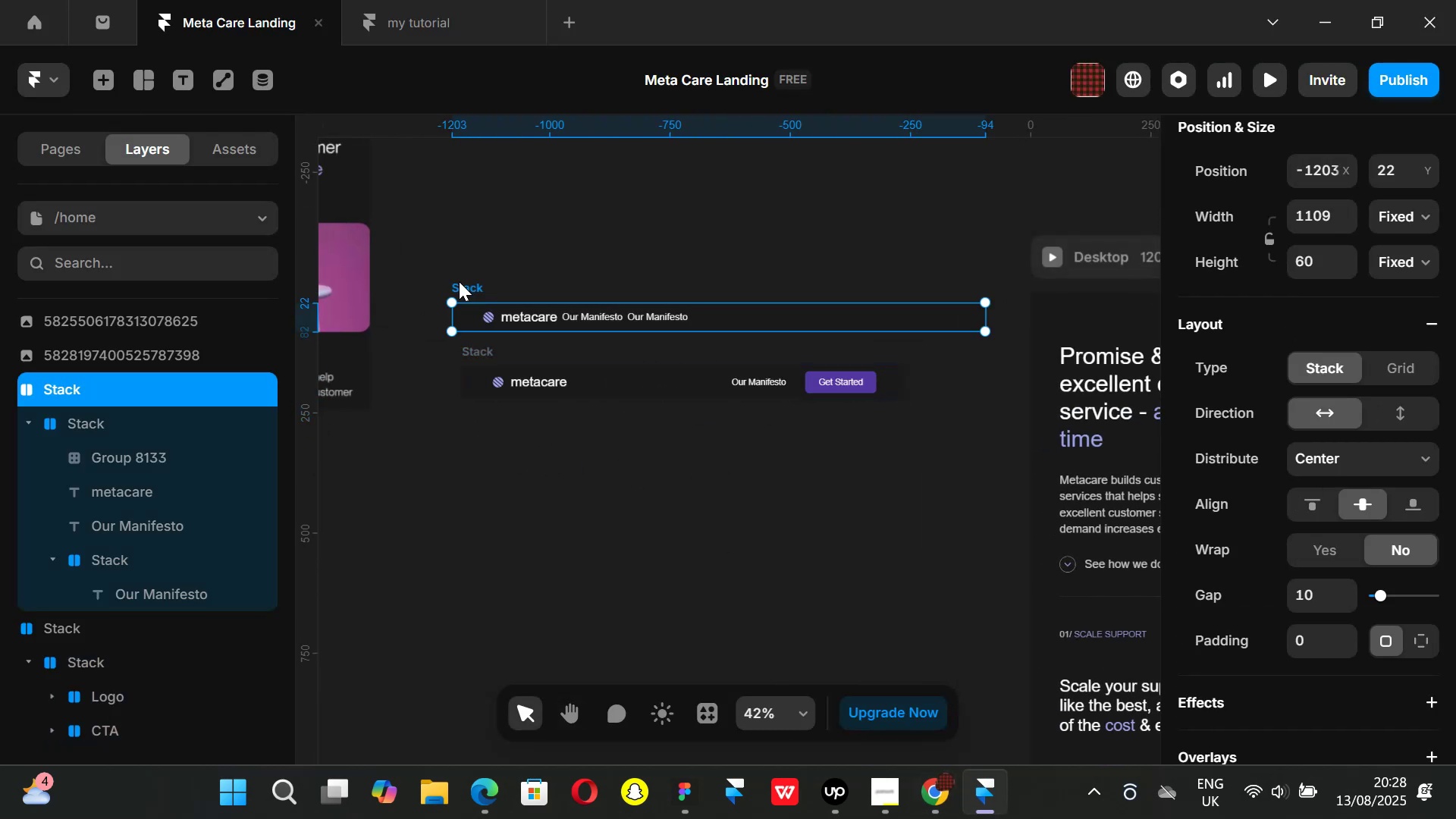 
key(Backspace)
 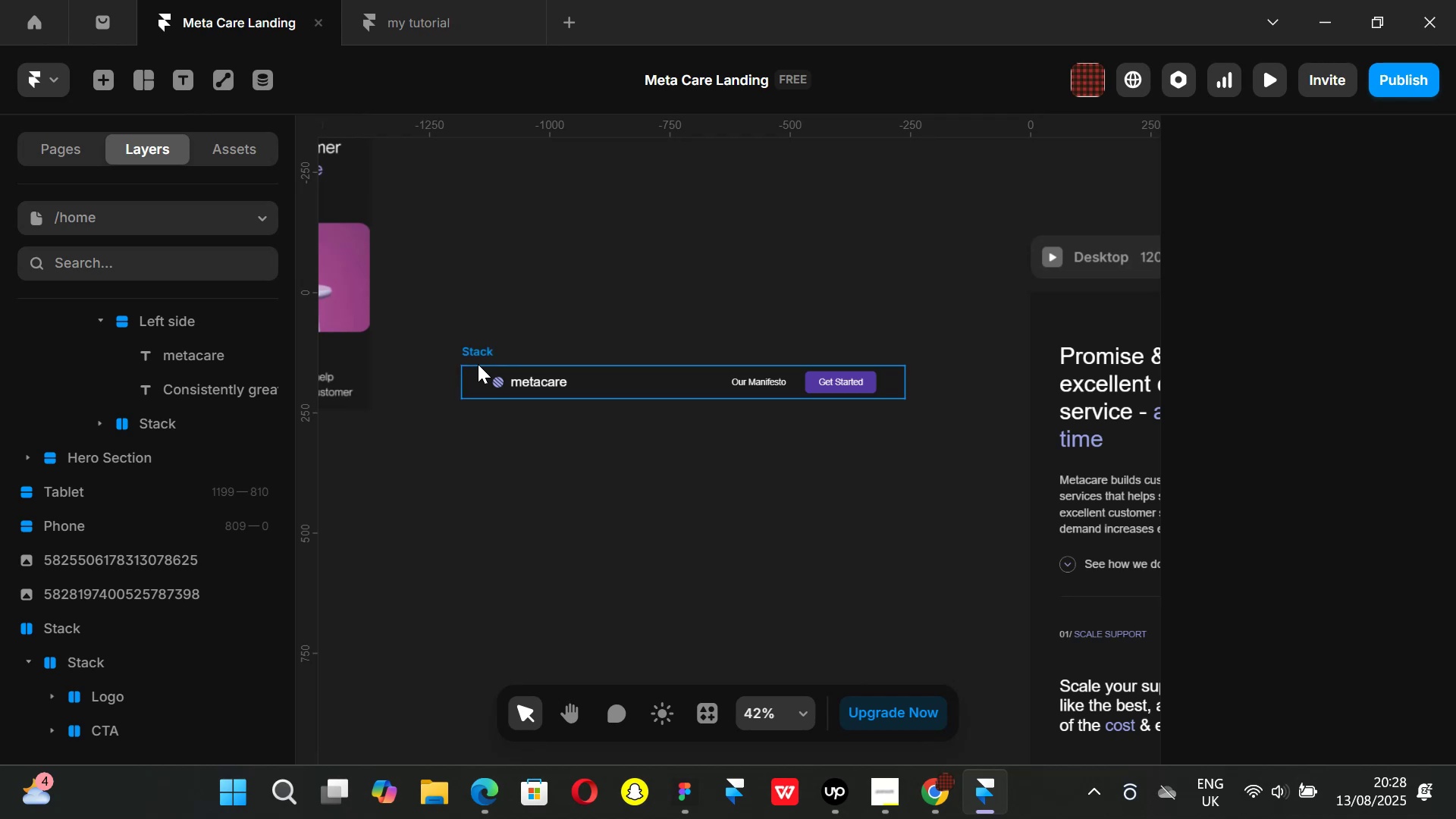 
left_click([478, 353])
 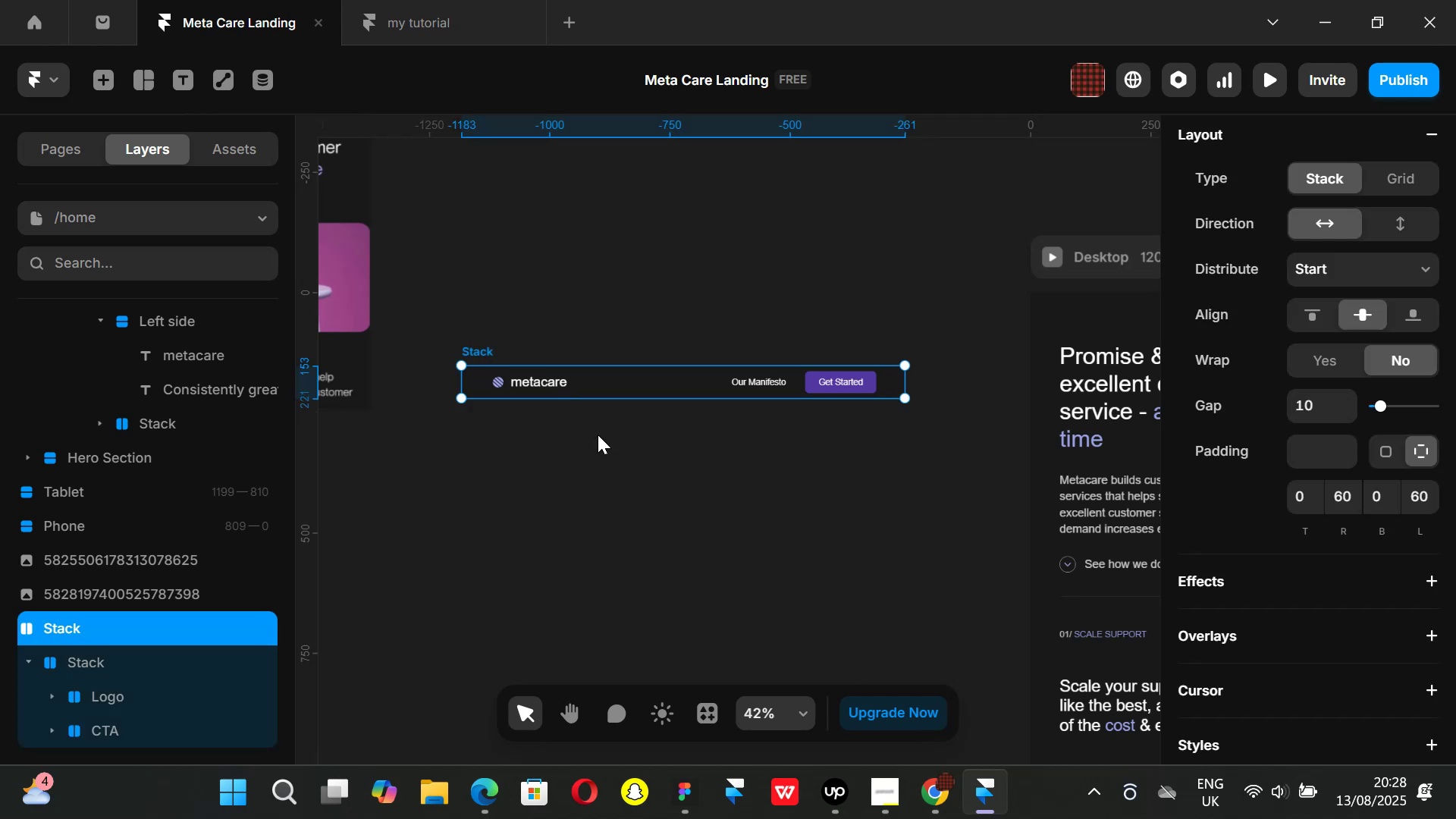 
key(Control+ControlLeft)
 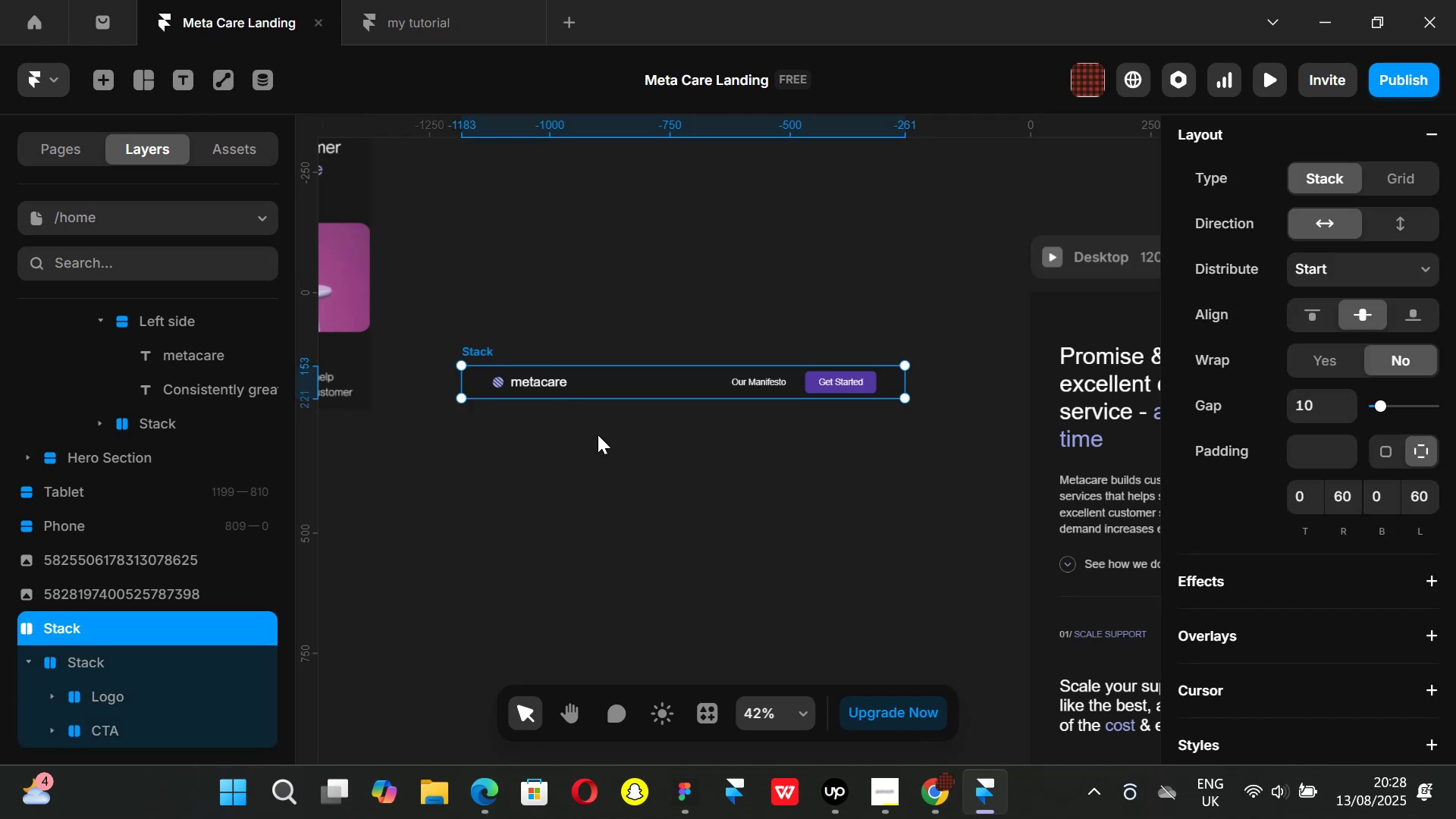 
key(Control+C)
 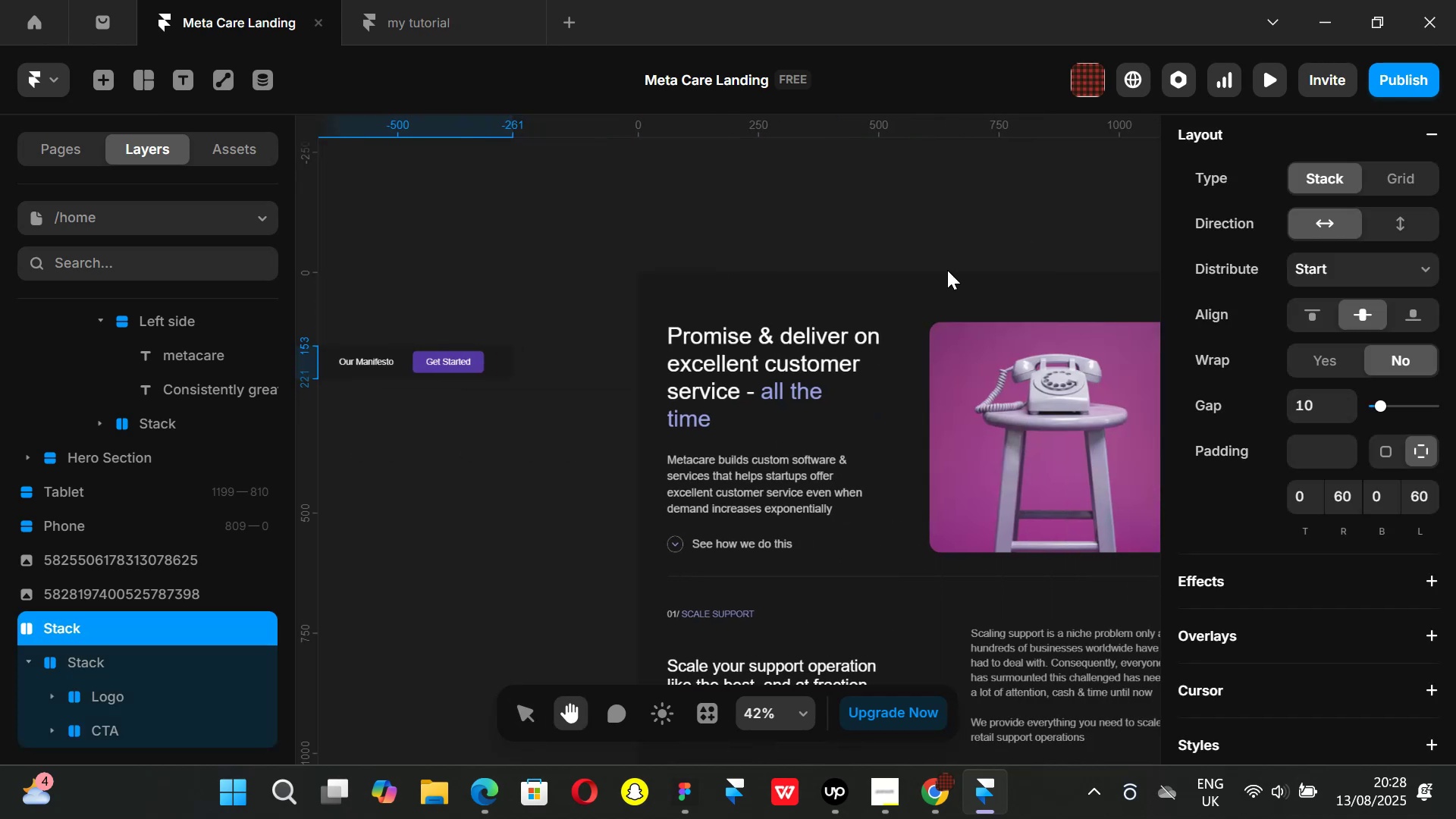 
left_click([927, 242])
 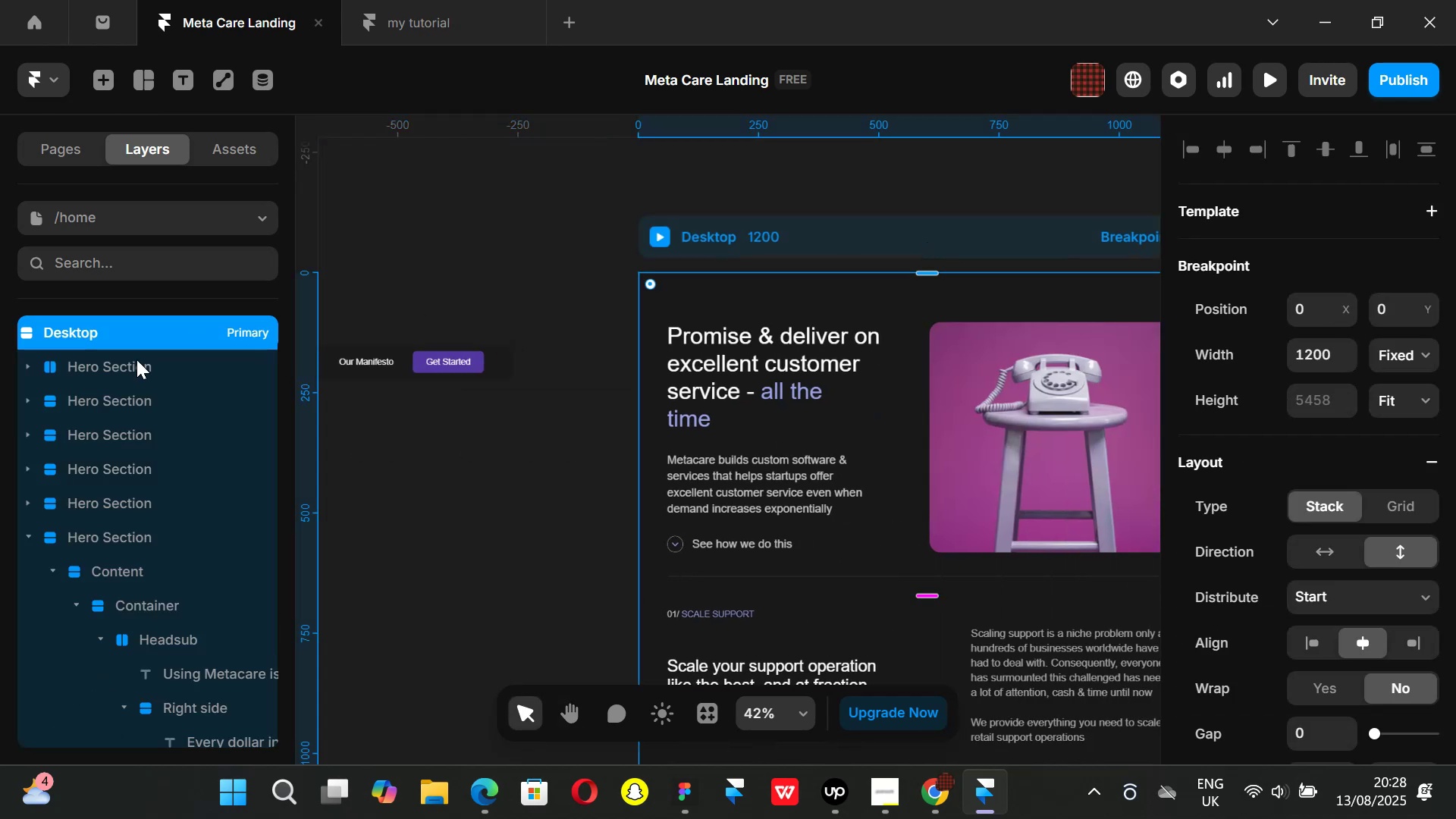 
scroll: coordinate [73, 438], scroll_direction: up, amount: 1.0
 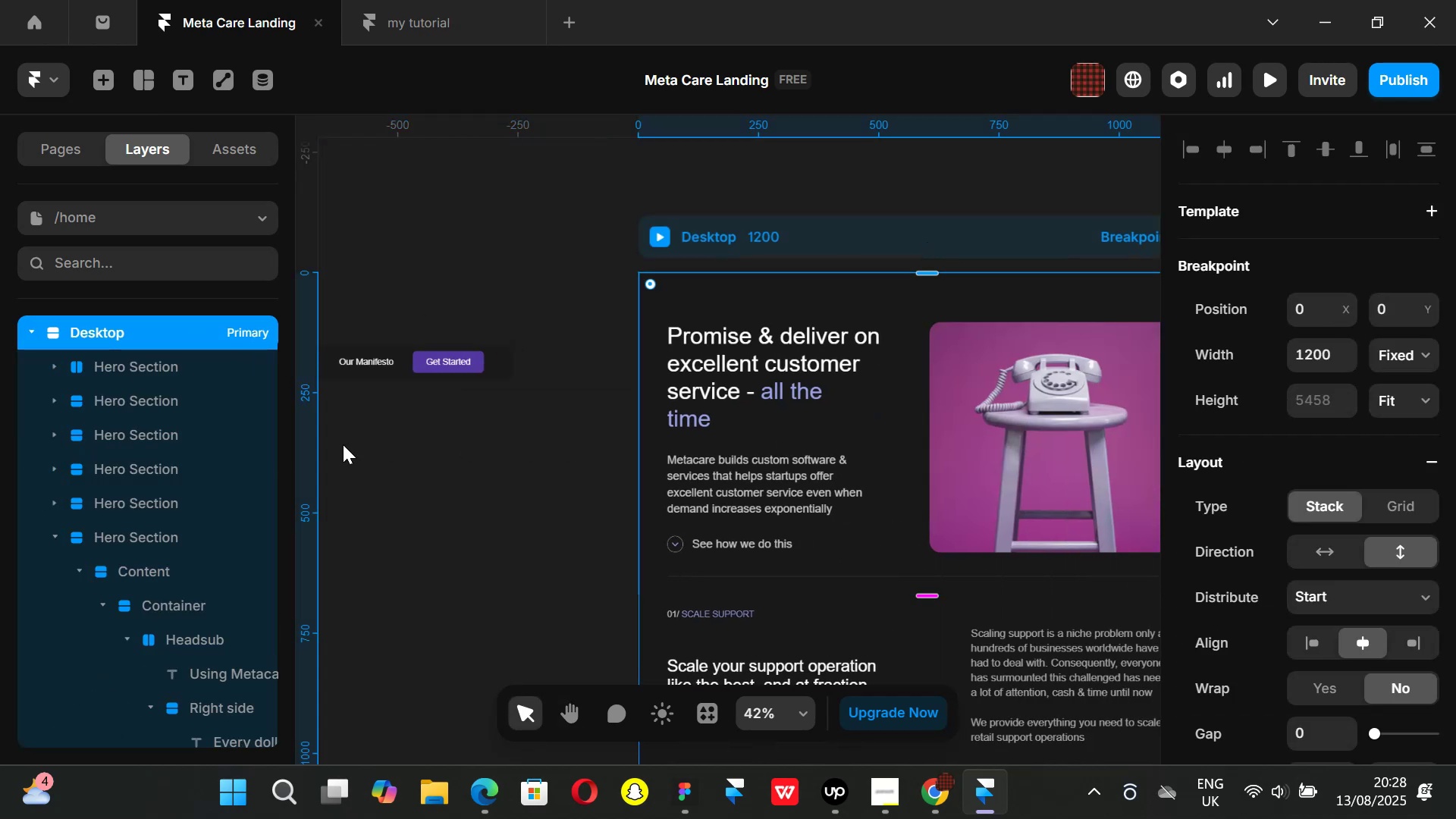 
key(Control+ControlLeft)
 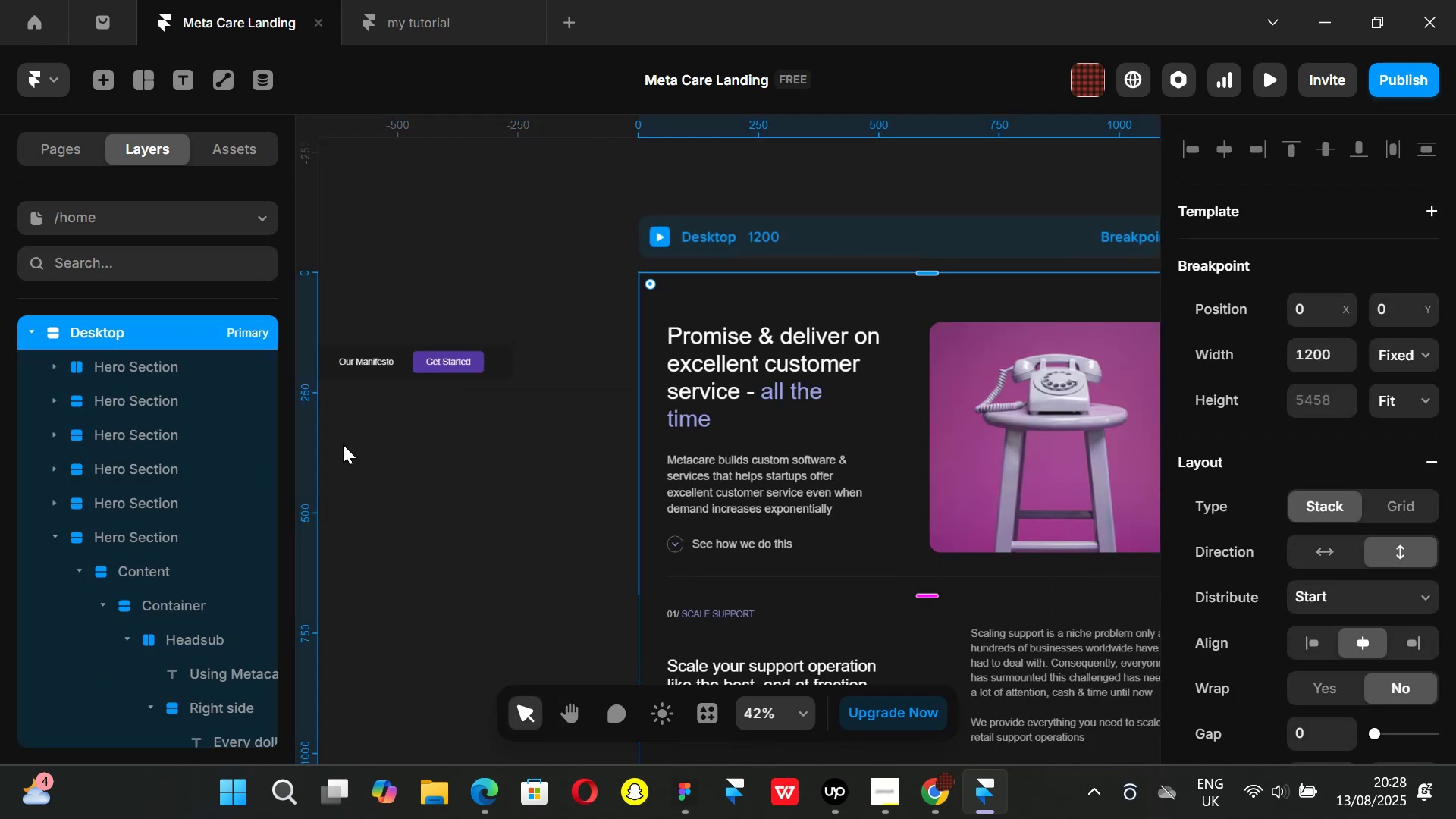 
key(Control+V)
 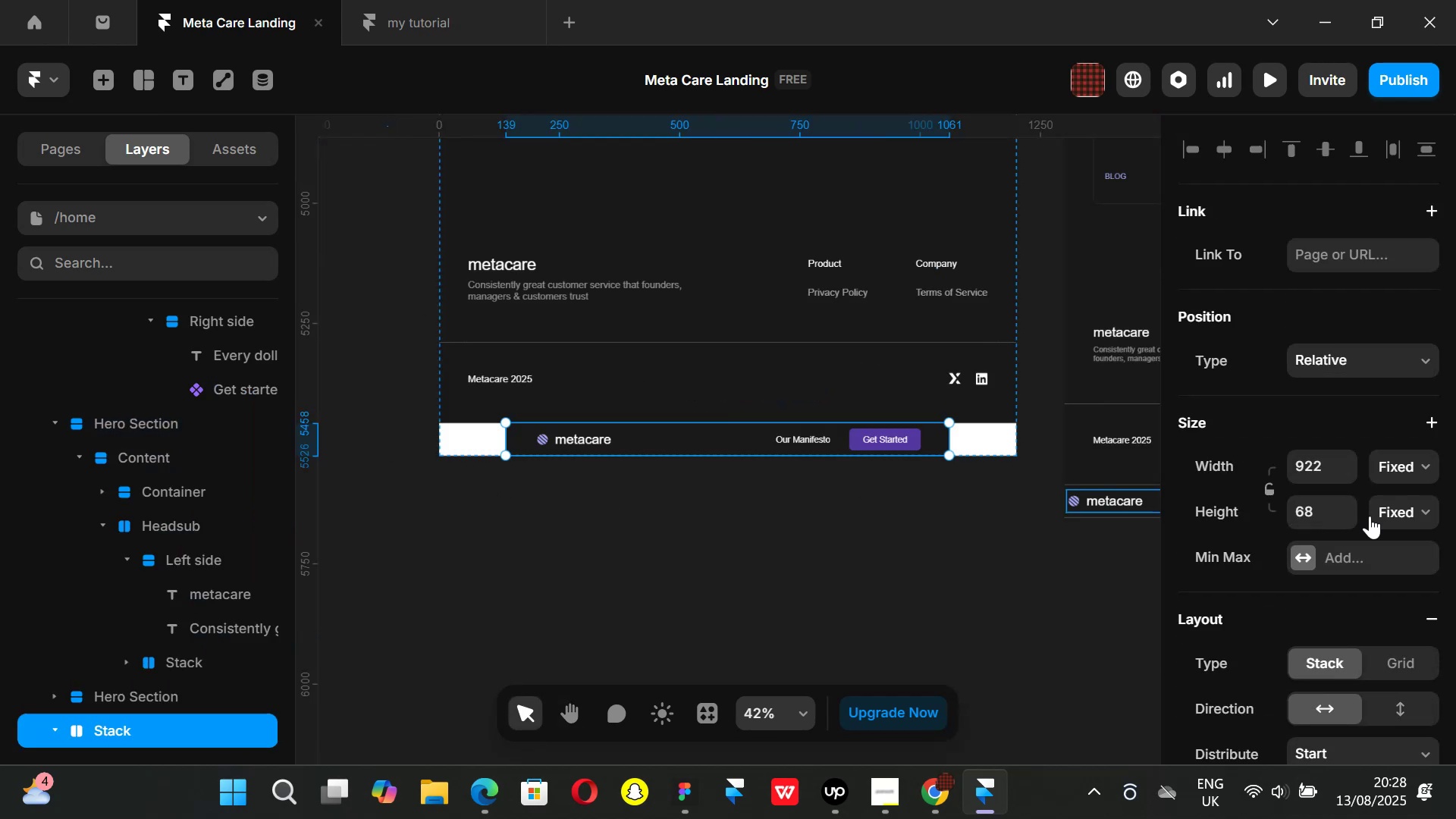 
left_click([1422, 467])
 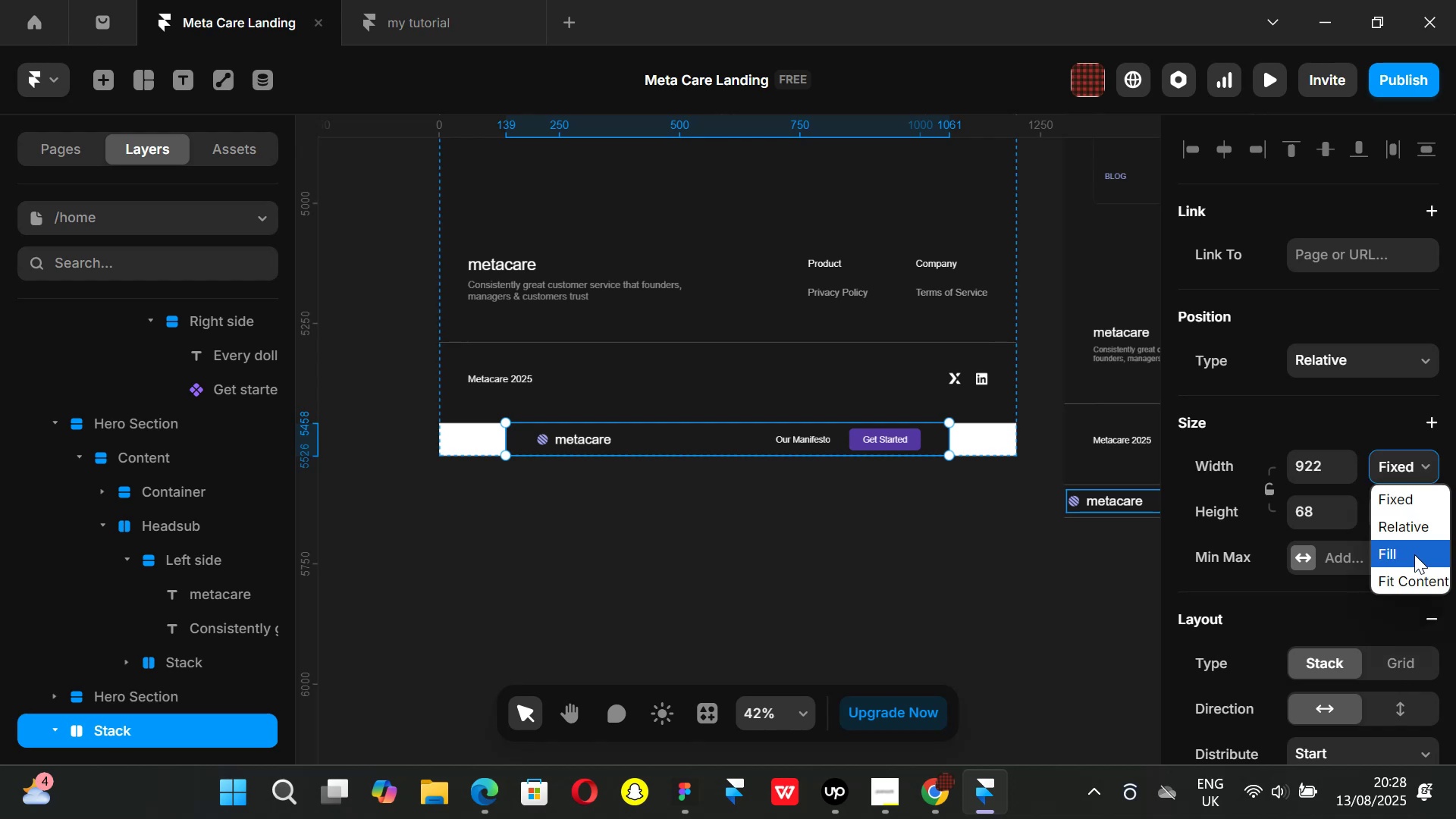 
left_click([1414, 554])
 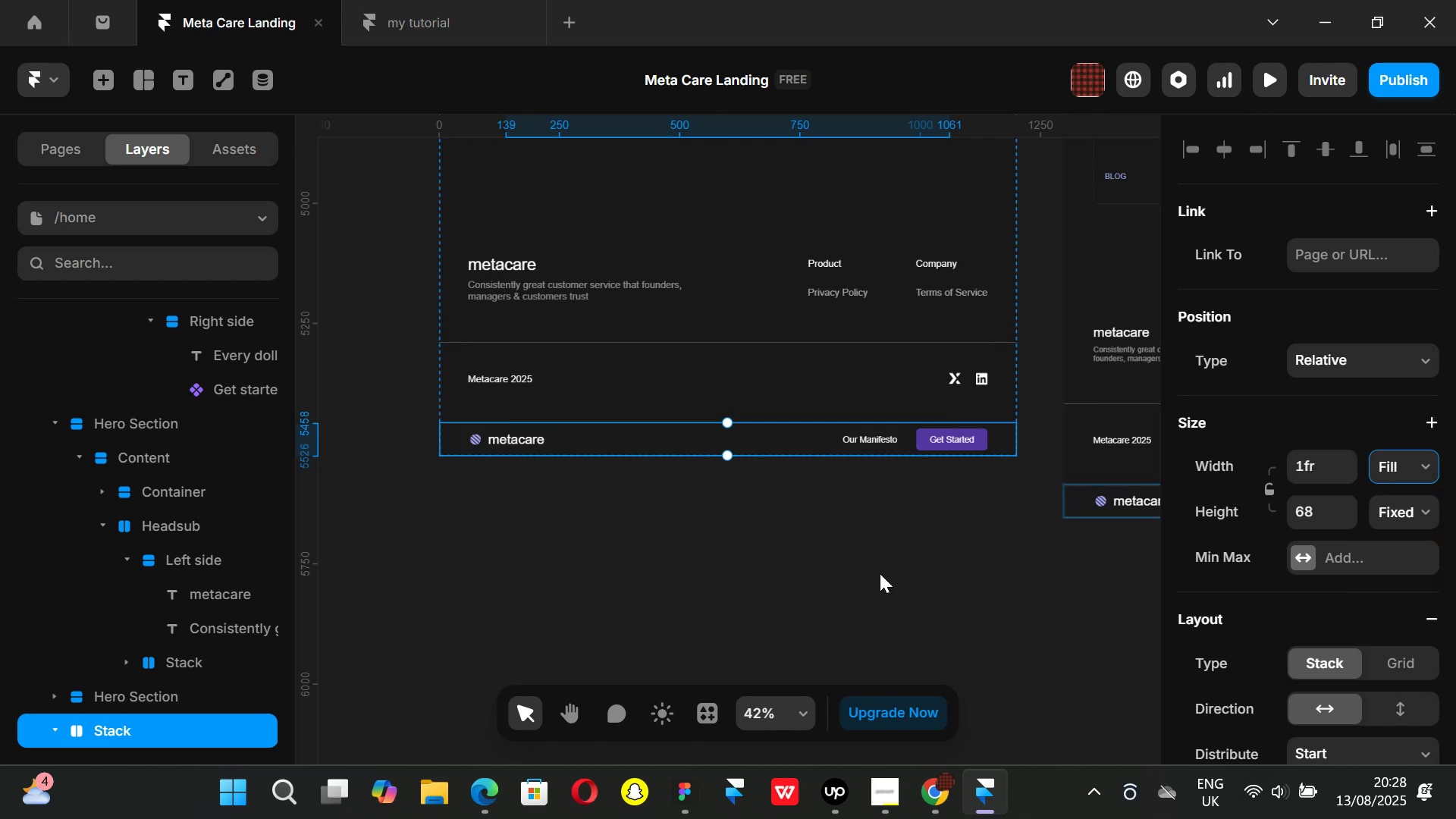 
left_click([843, 580])
 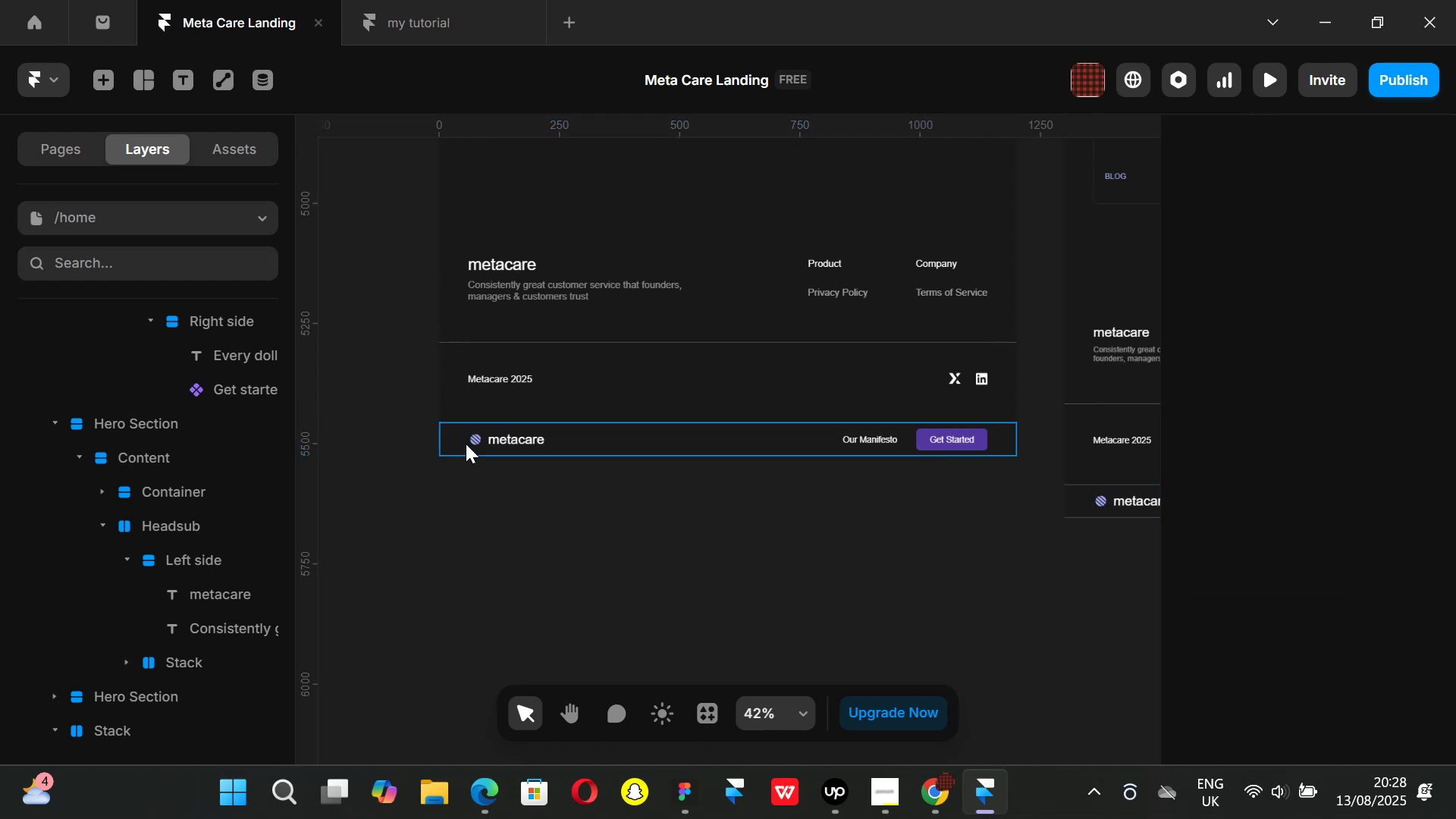 
left_click([455, 444])
 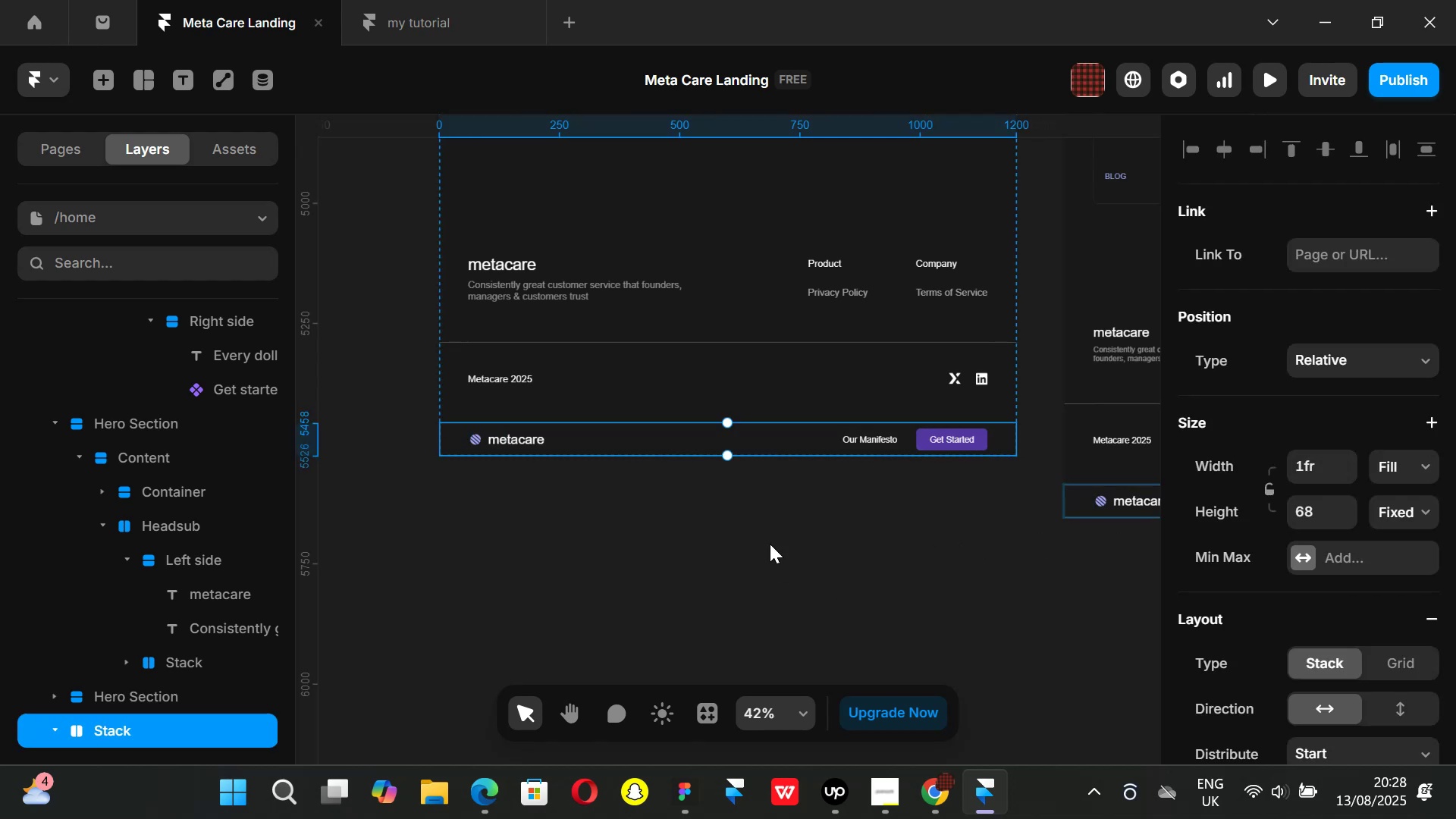 
key(ArrowUp)
 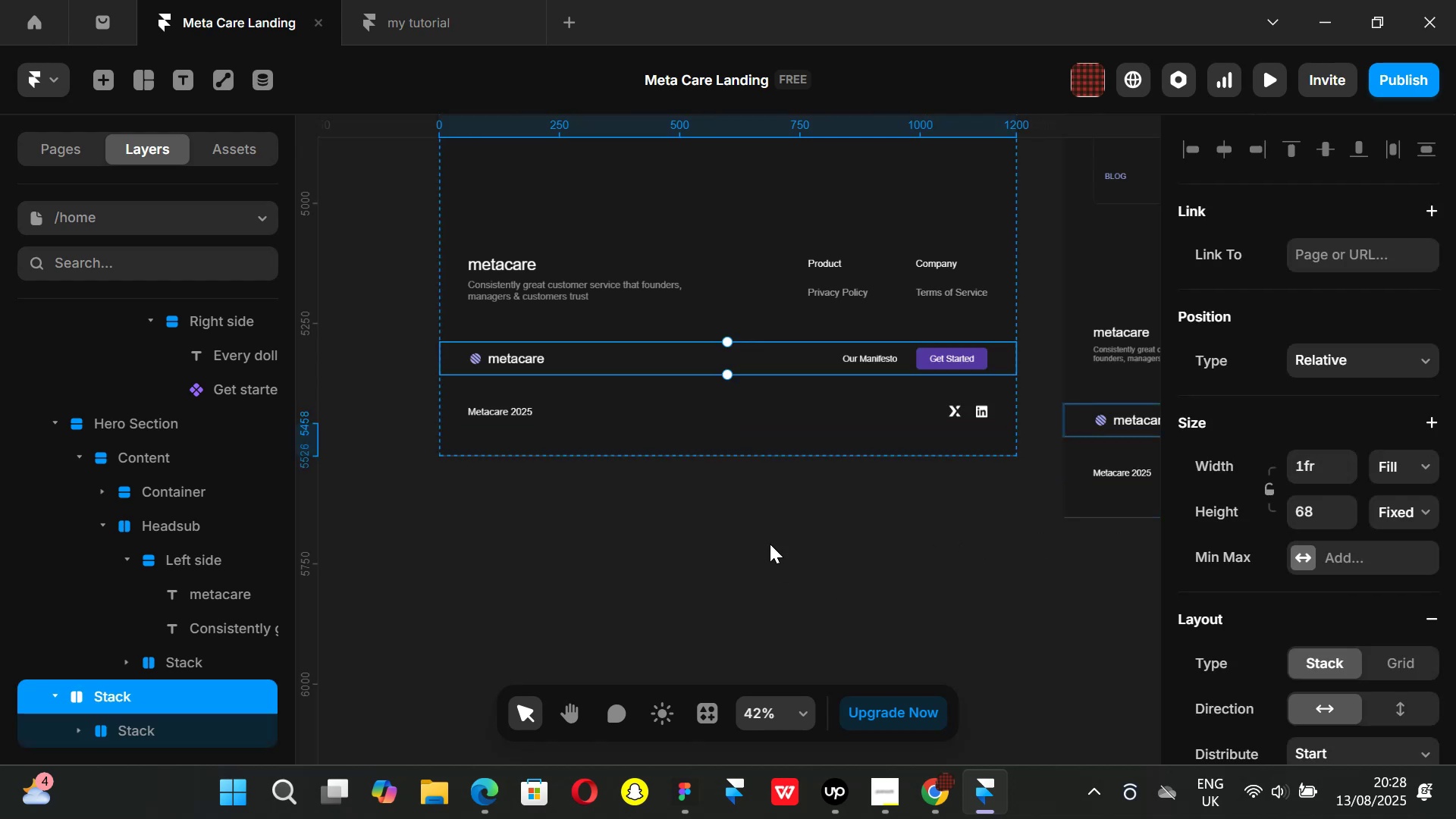 
key(ArrowUp)
 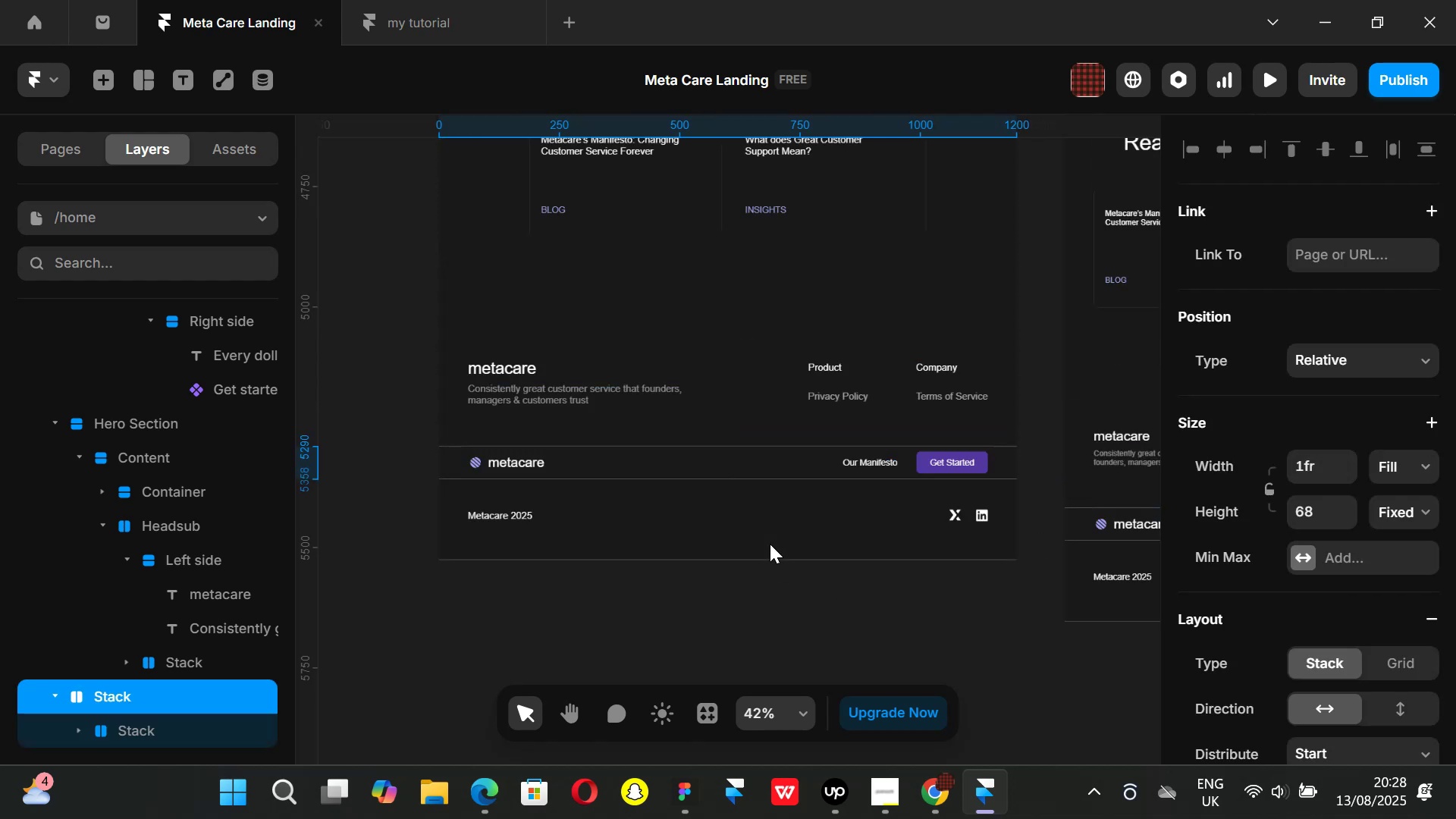 
key(ArrowUp)
 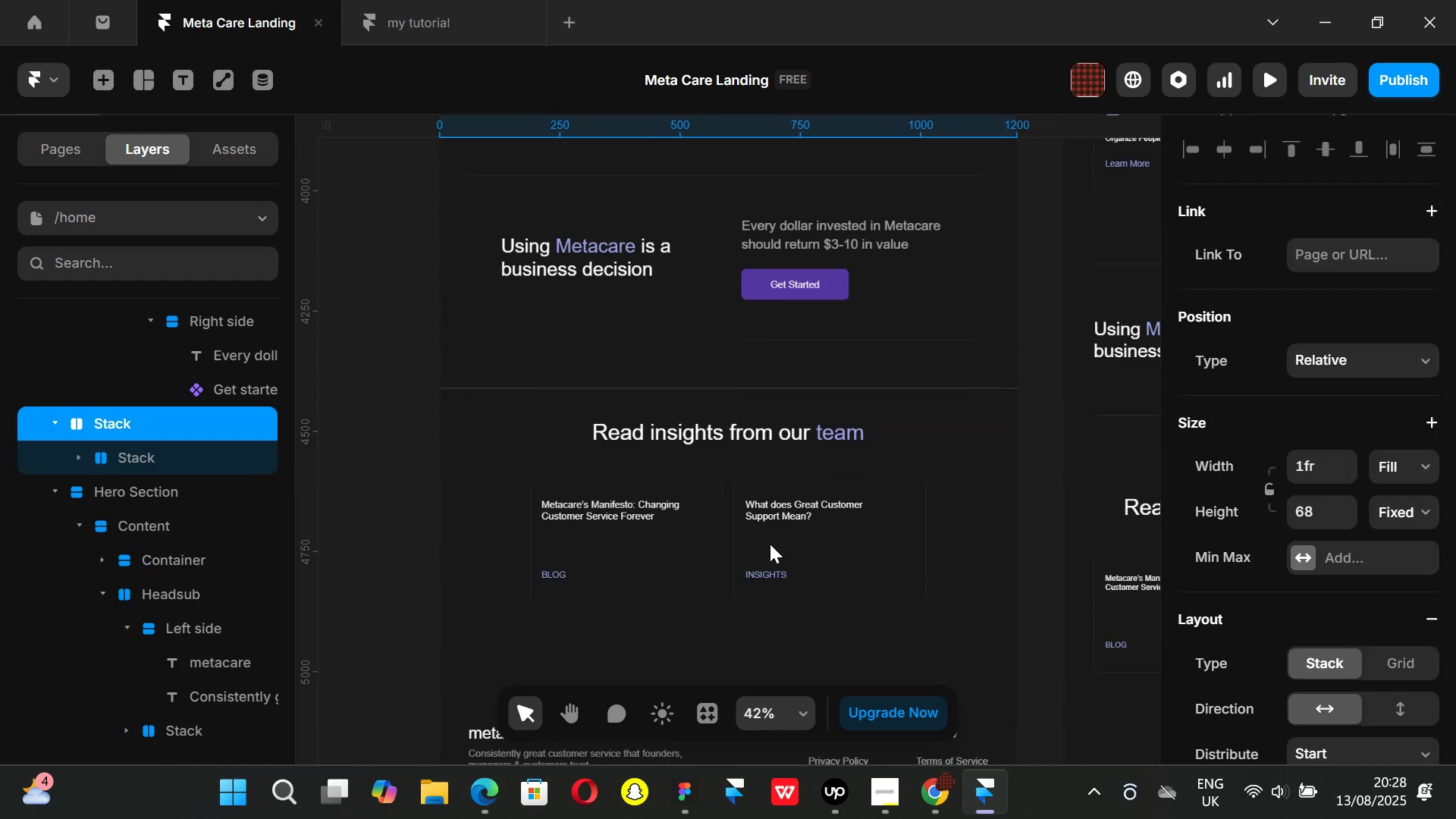 
key(ArrowUp)
 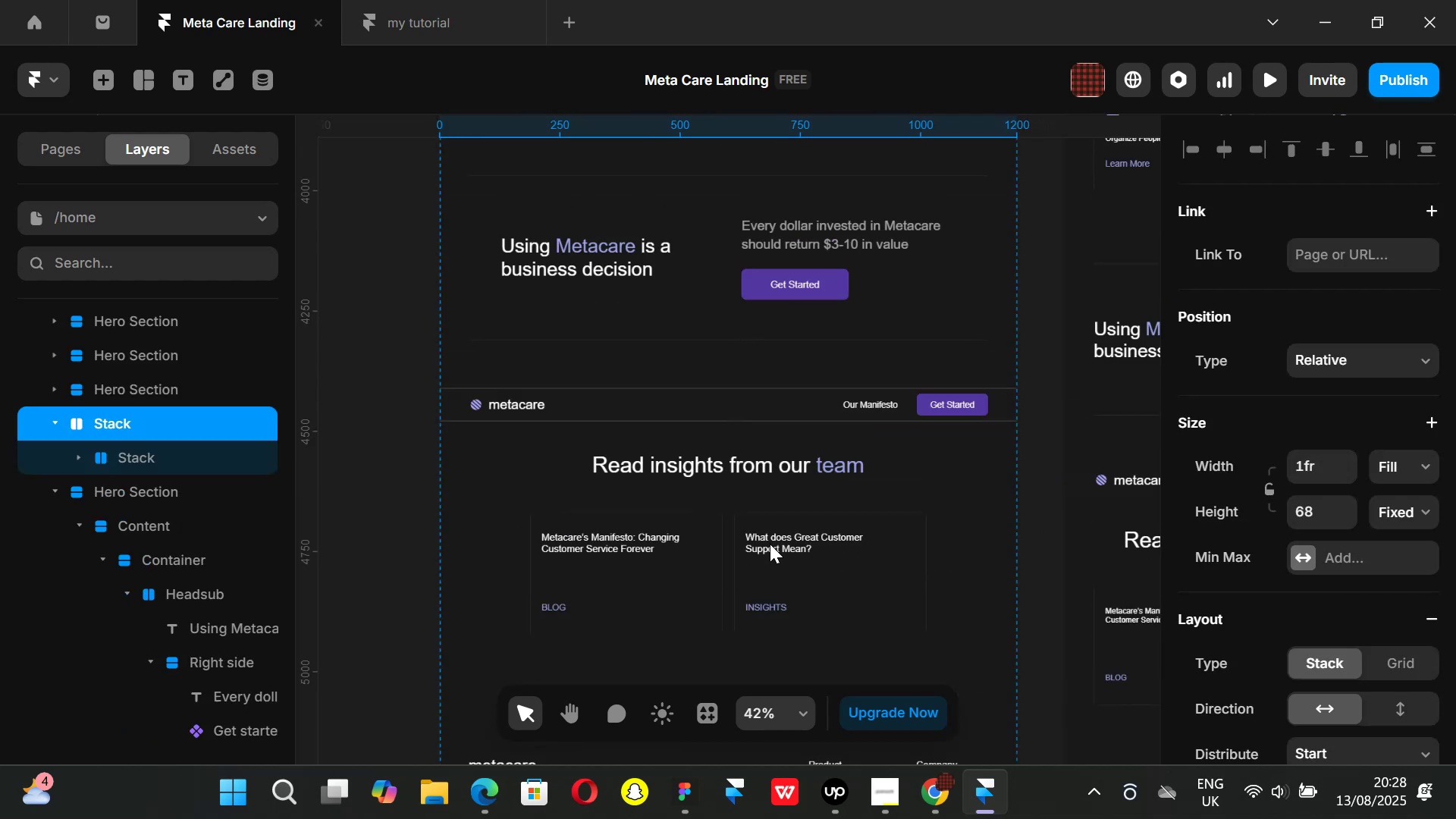 
key(ArrowUp)
 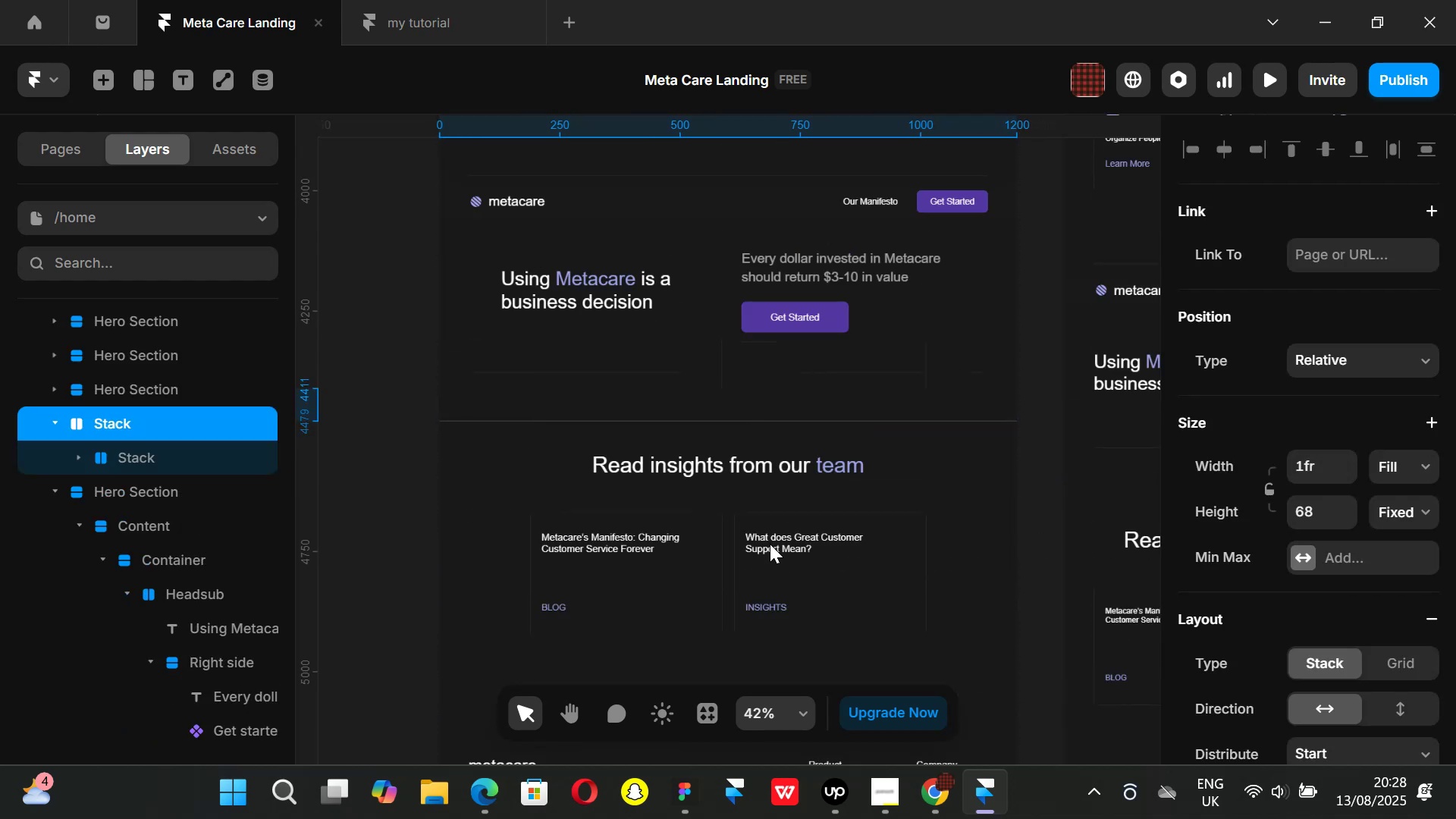 
key(ArrowUp)
 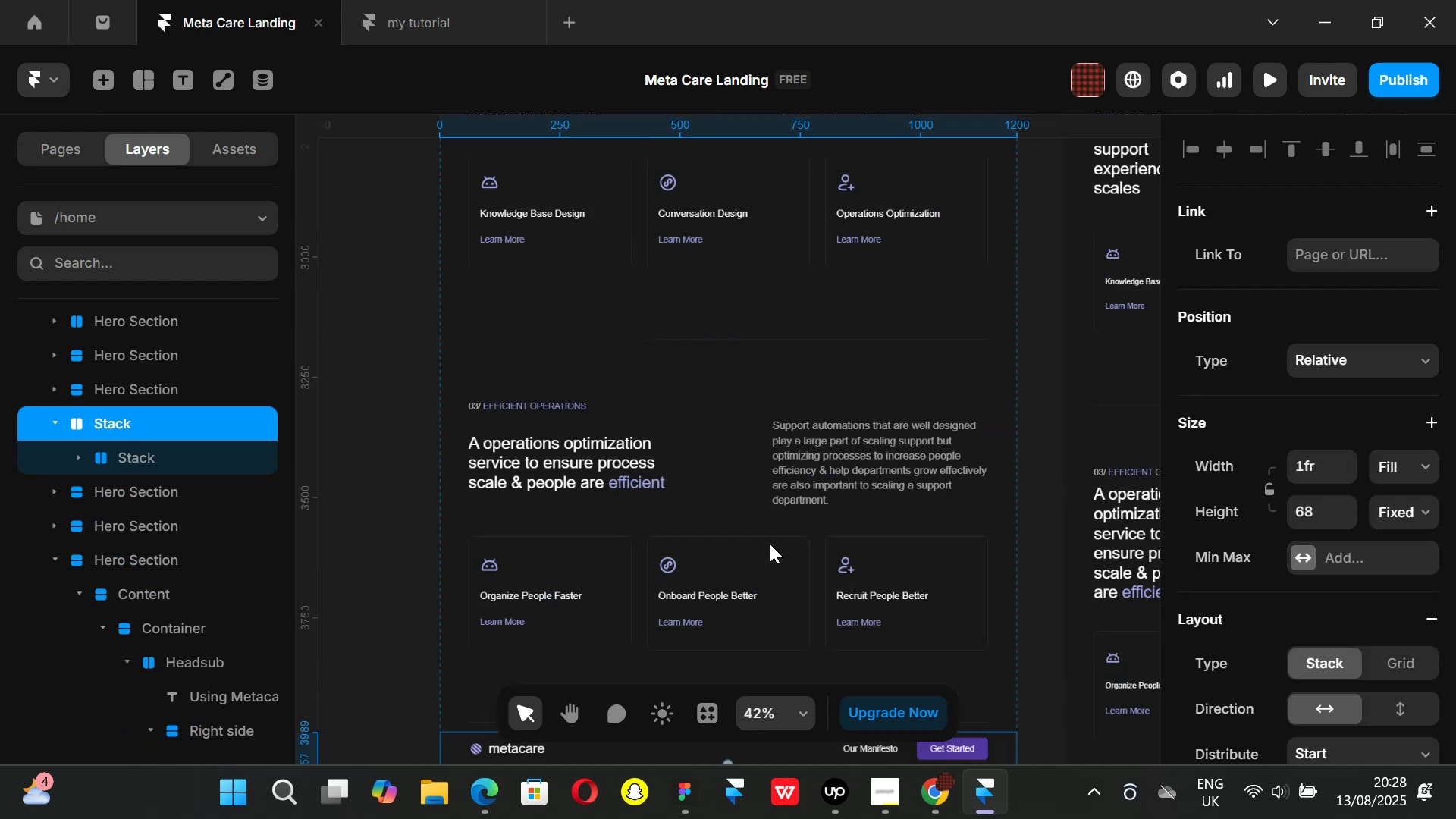 
key(ArrowUp)
 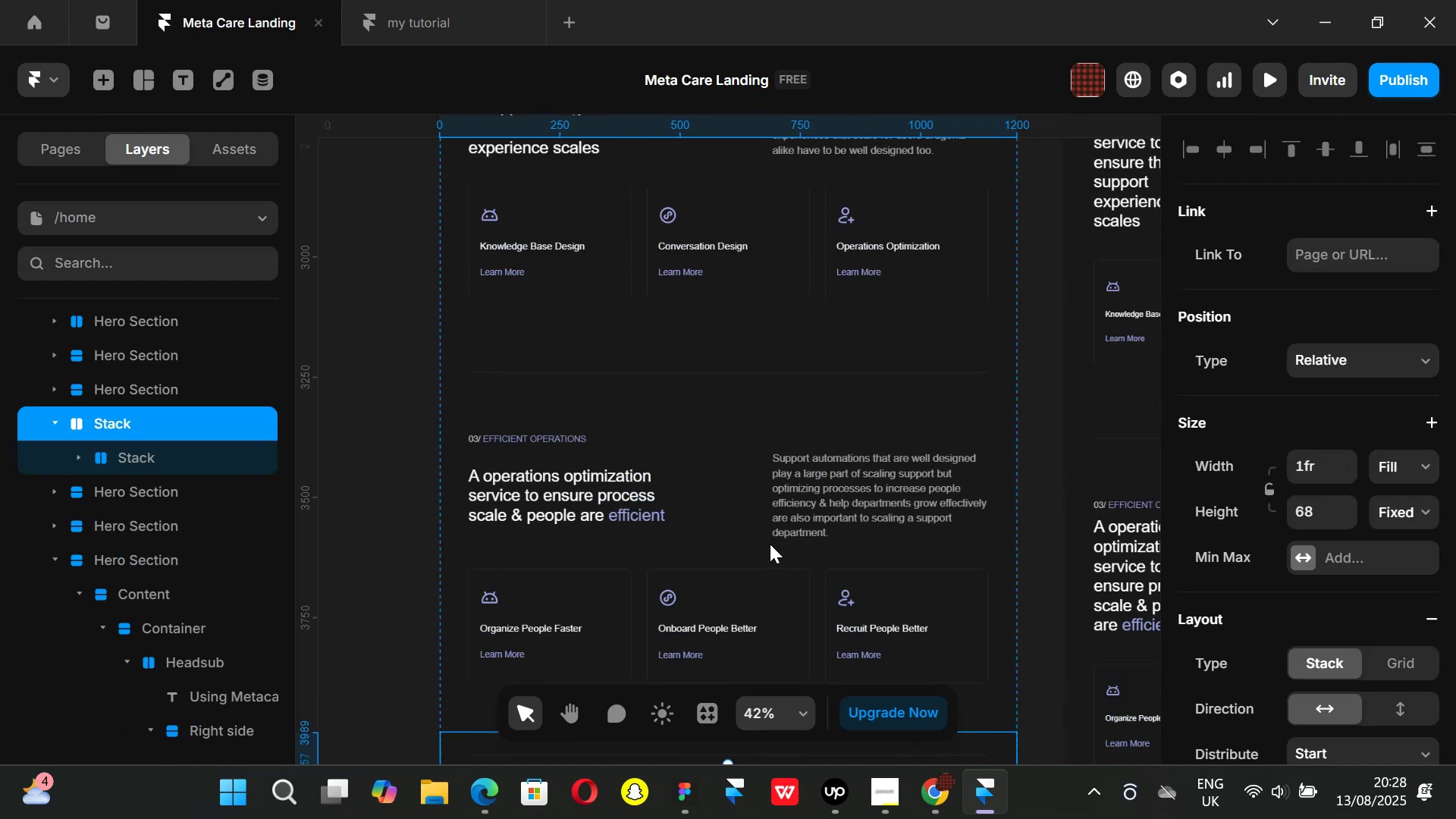 
key(ArrowUp)
 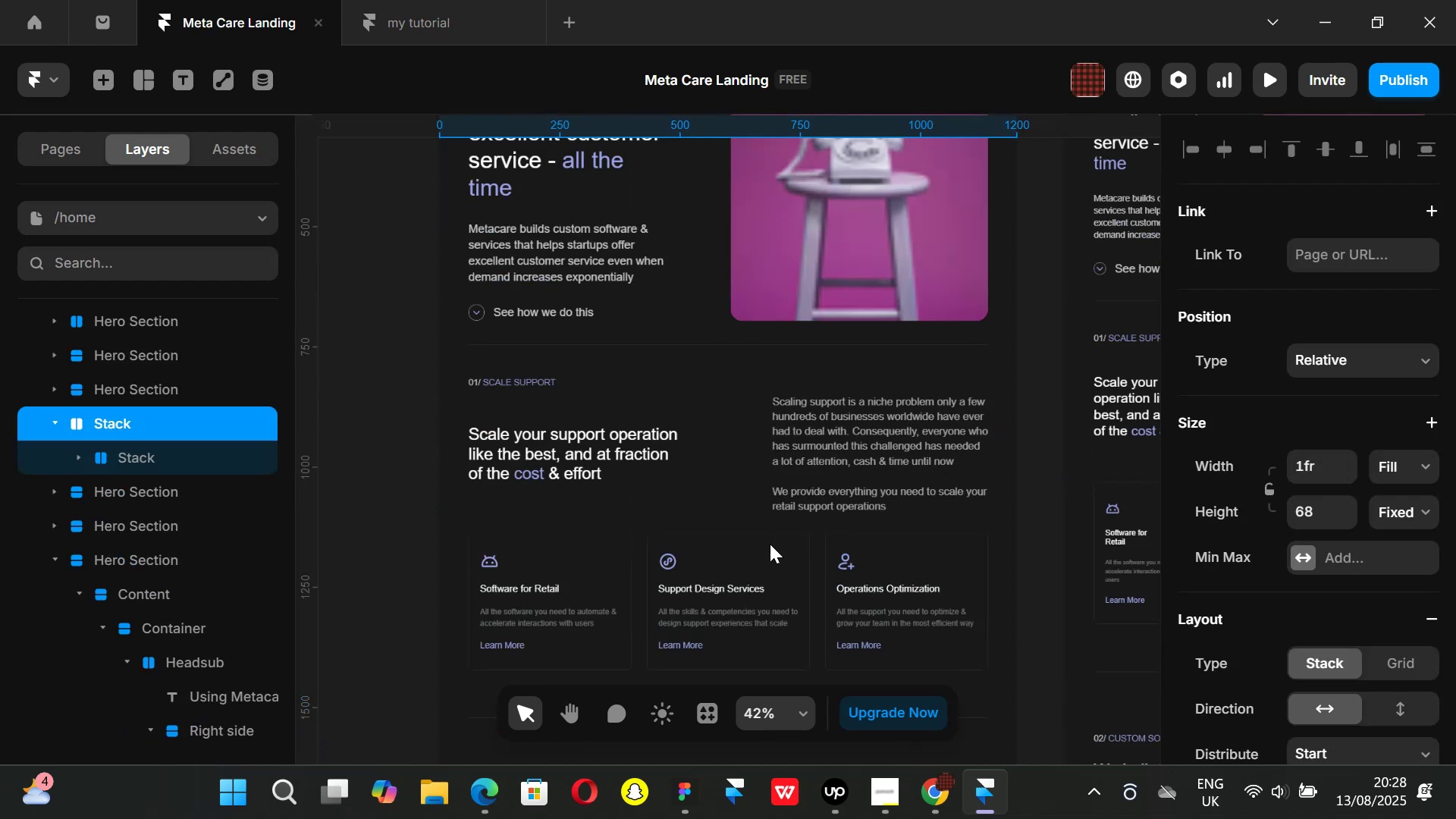 
key(ArrowUp)
 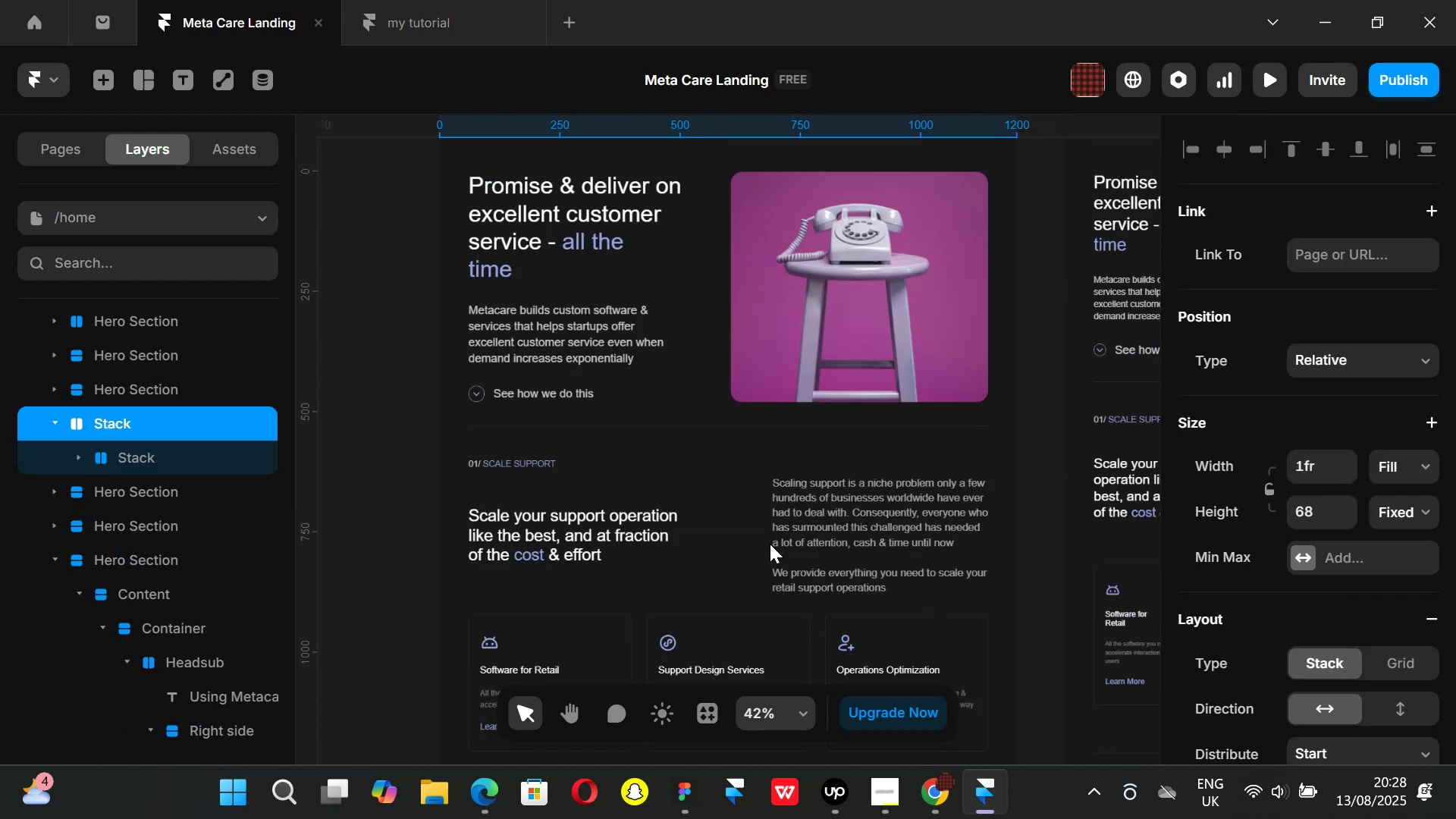 
key(ArrowUp)
 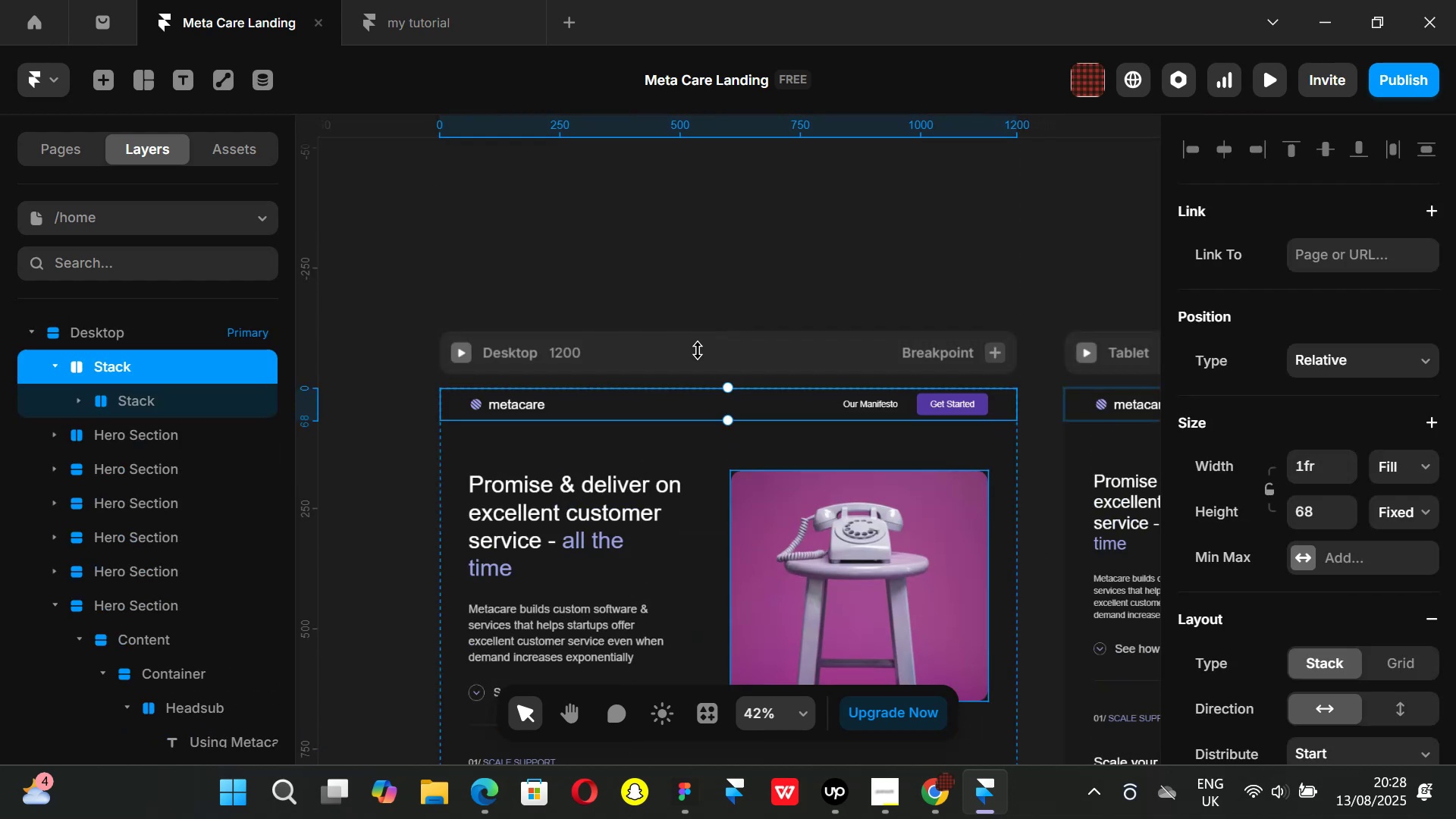 
left_click([687, 224])
 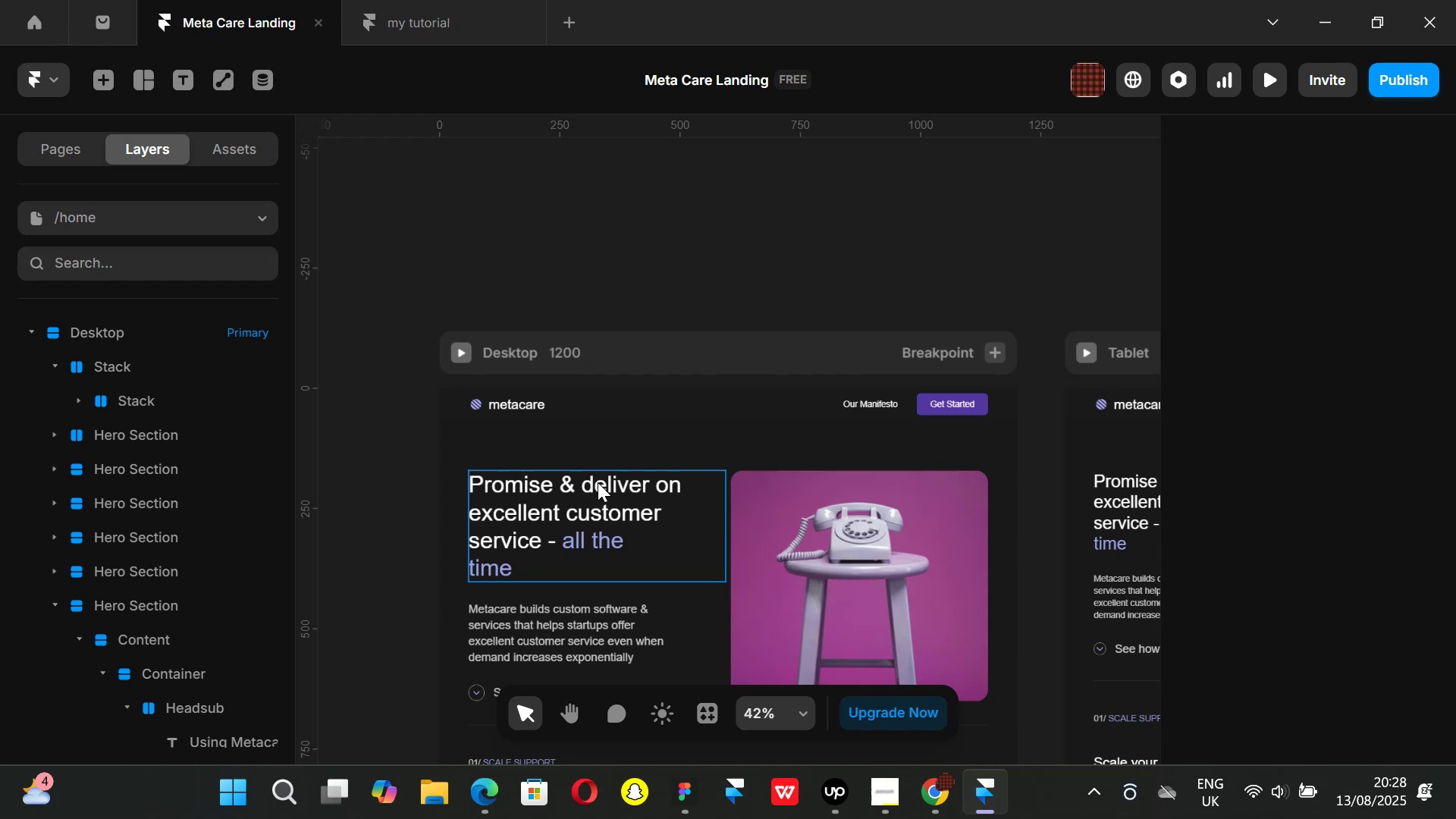 
hold_key(key=ControlLeft, duration=0.65)
scroll: coordinate [378, 506], scroll_direction: up, amount: 1.0
 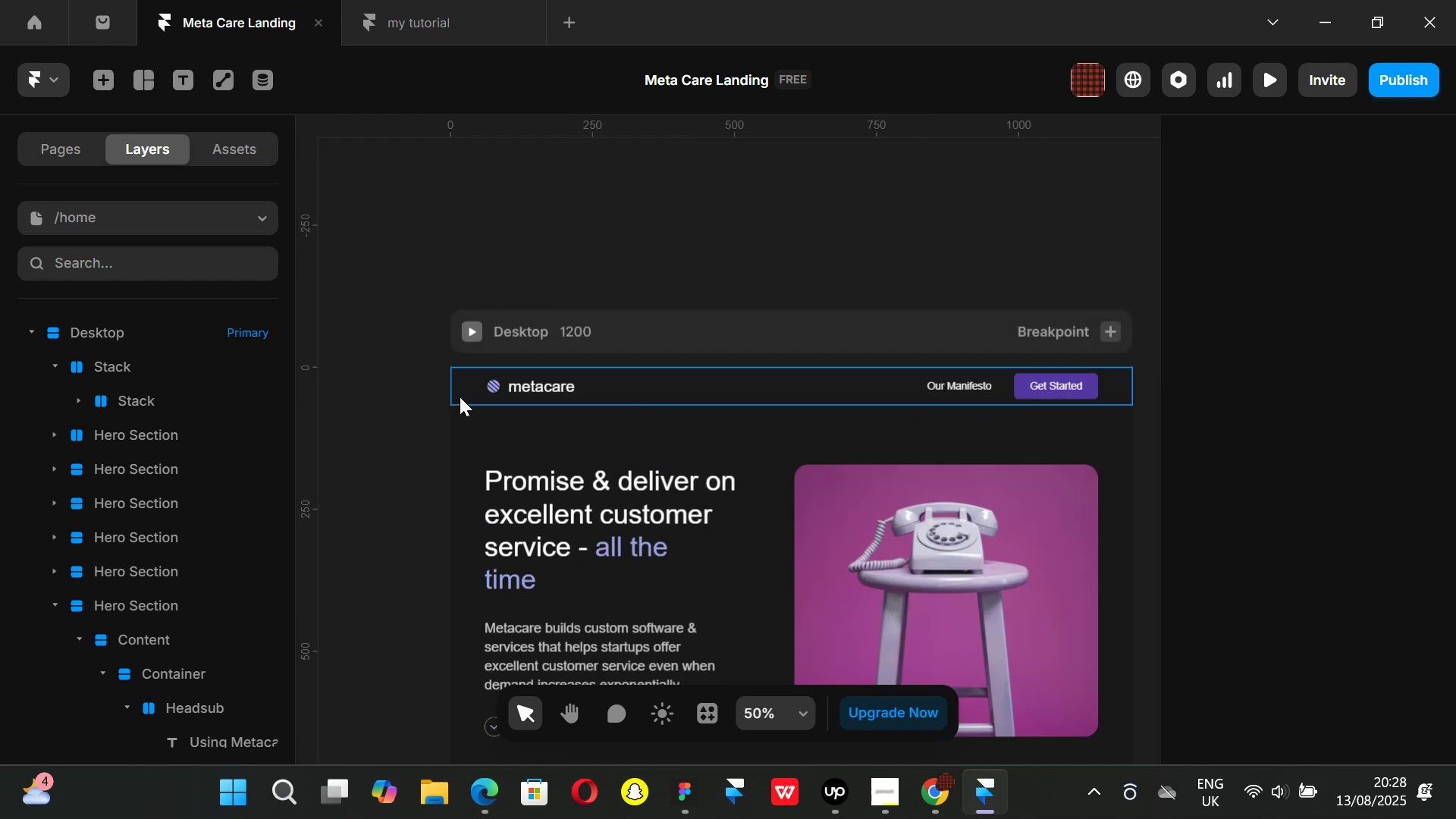 
left_click([460, 396])
 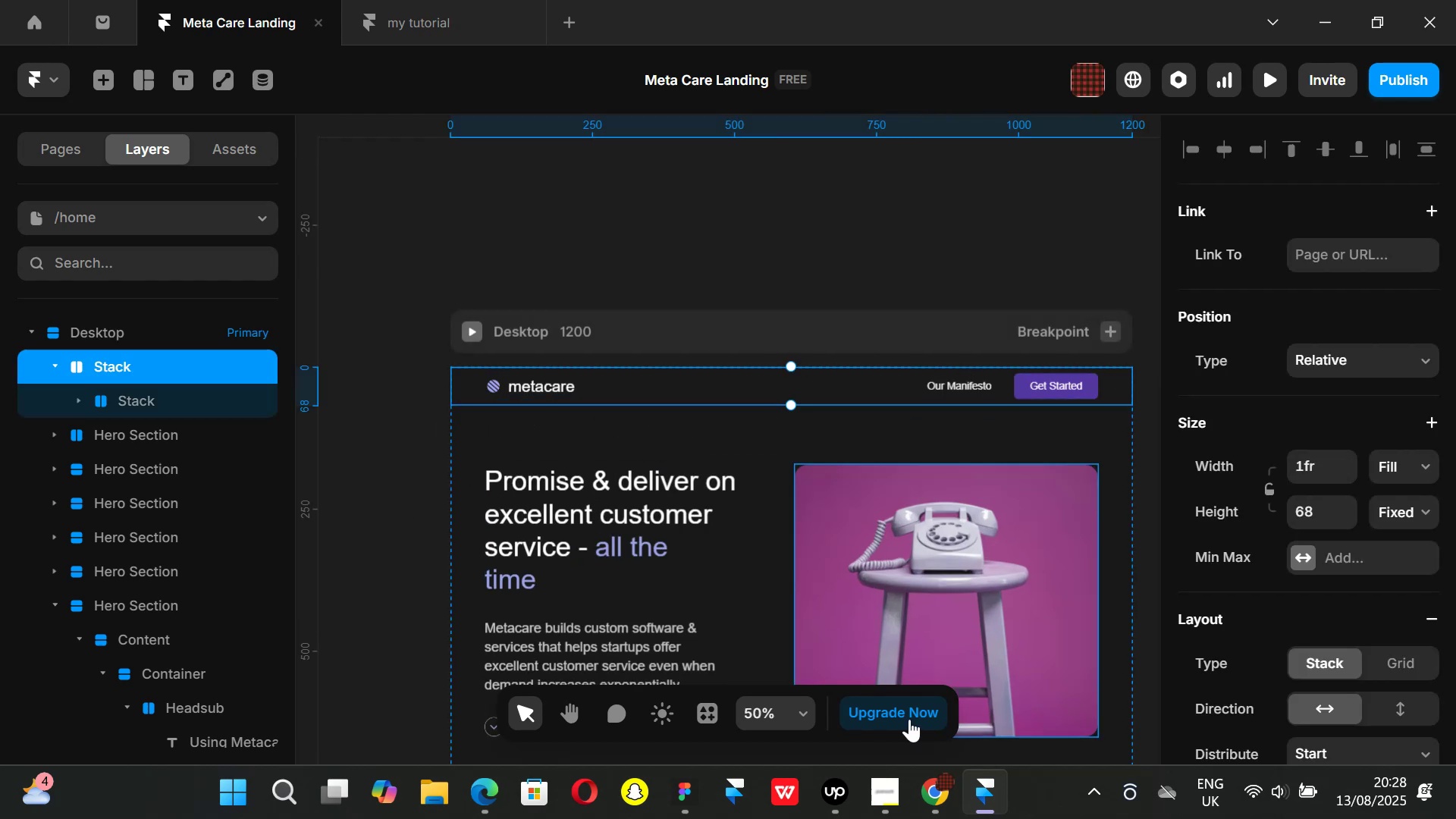 
left_click([933, 789])
 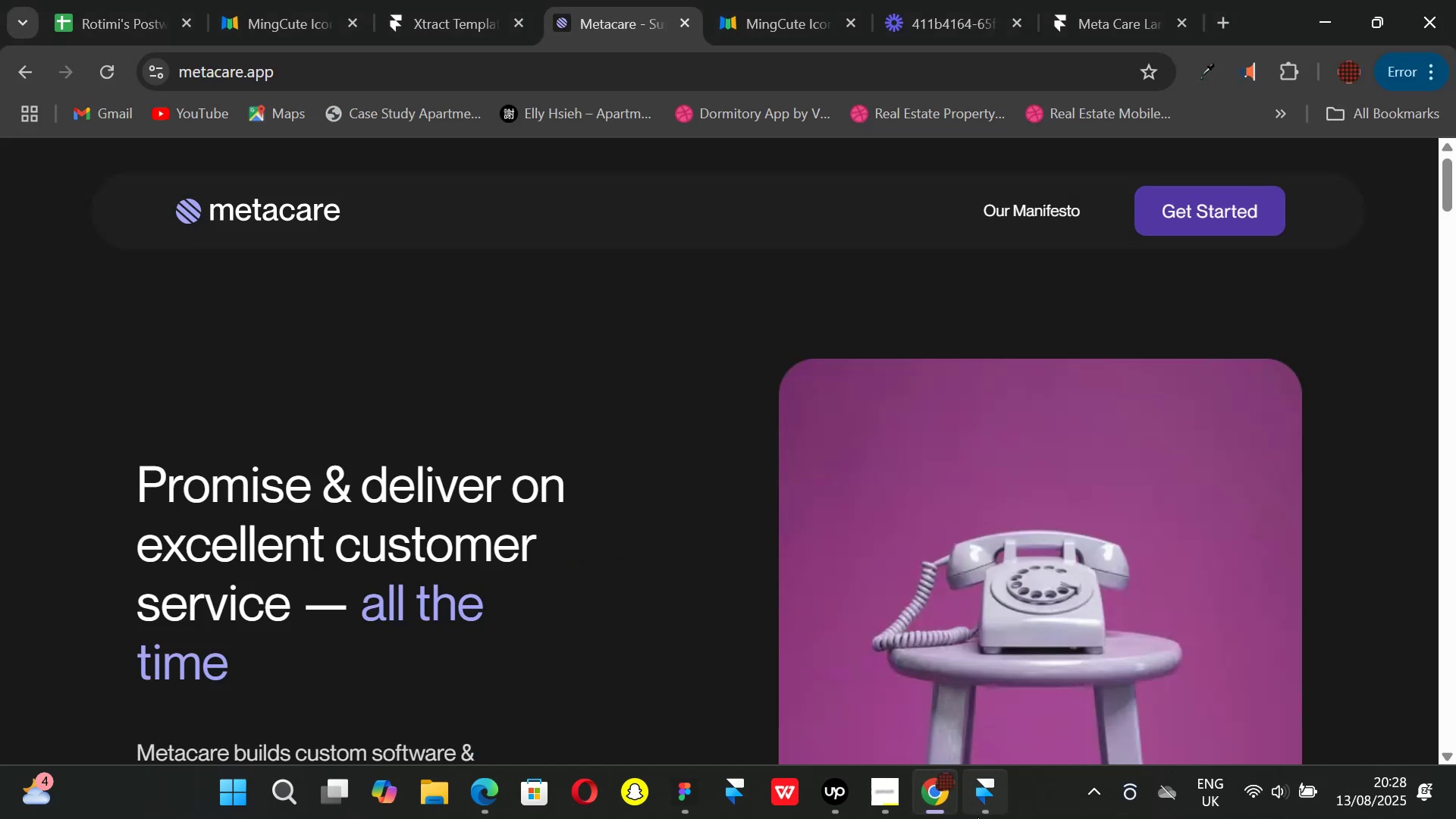 
left_click([981, 808])
 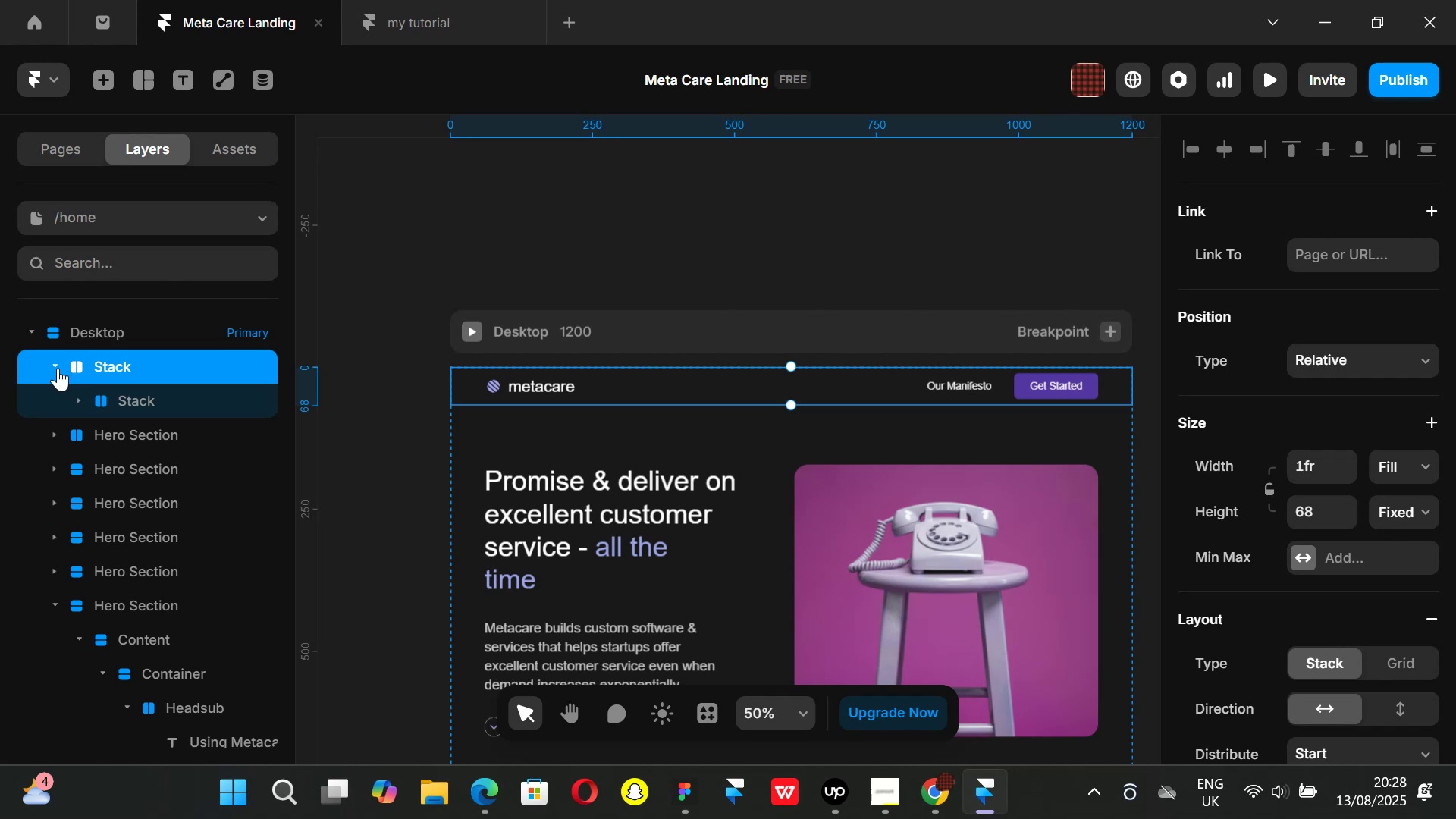 
left_click([58, 368])
 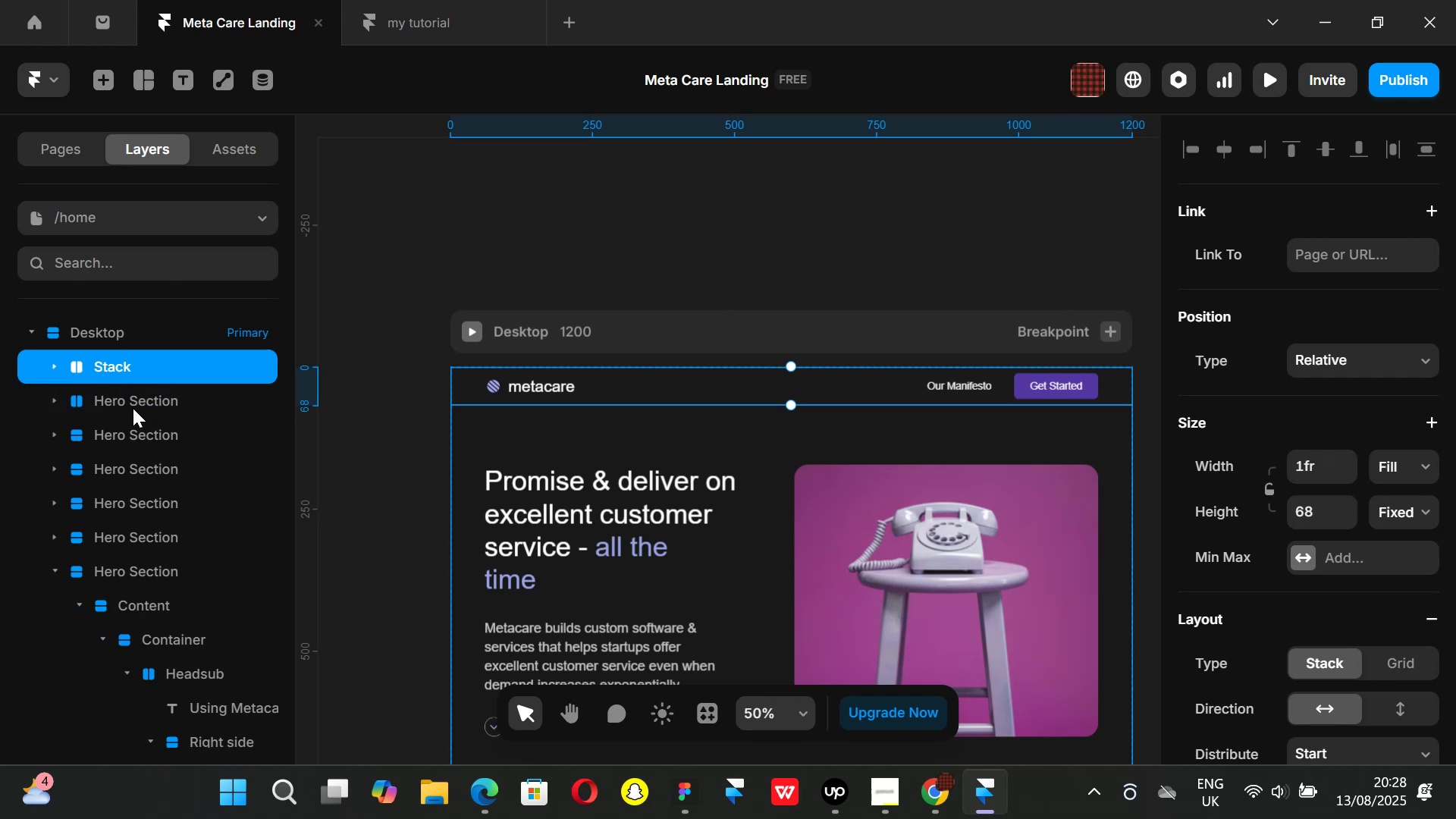 
left_click_drag(start_coordinate=[116, 367], to_coordinate=[131, 408])
 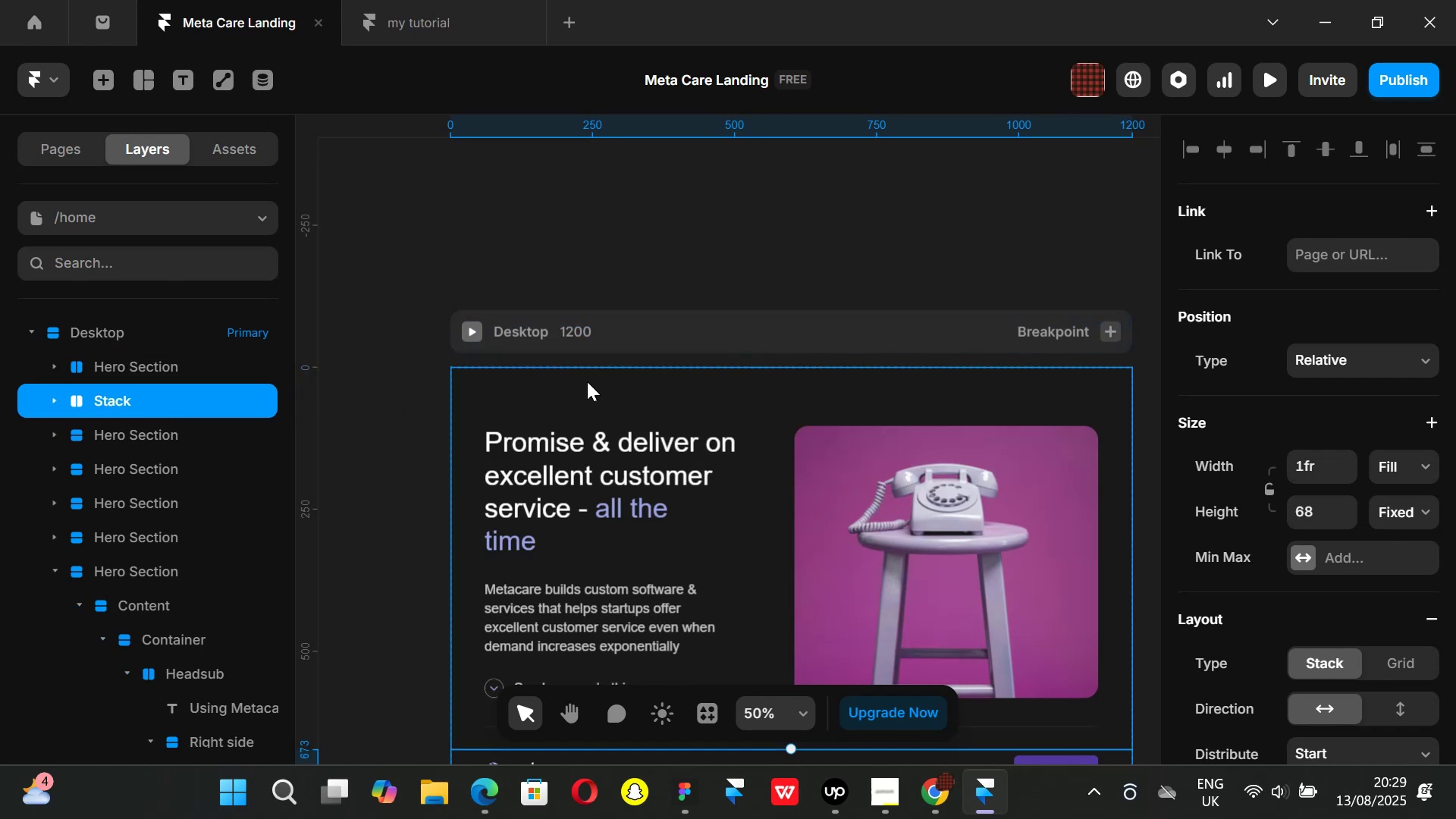 
scroll: coordinate [544, 425], scroll_direction: down, amount: 1.0
 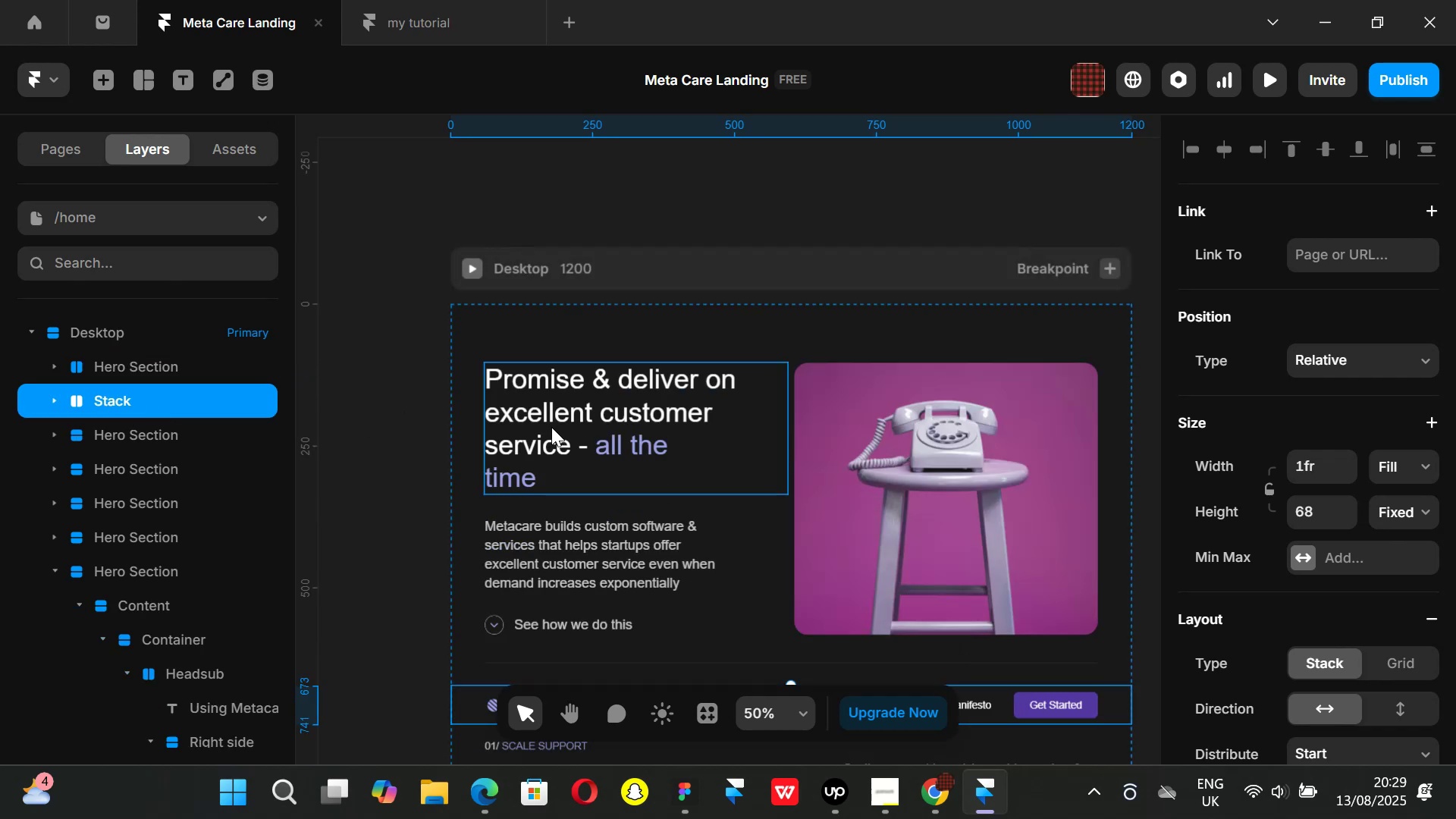 
key(ArrowUp)
 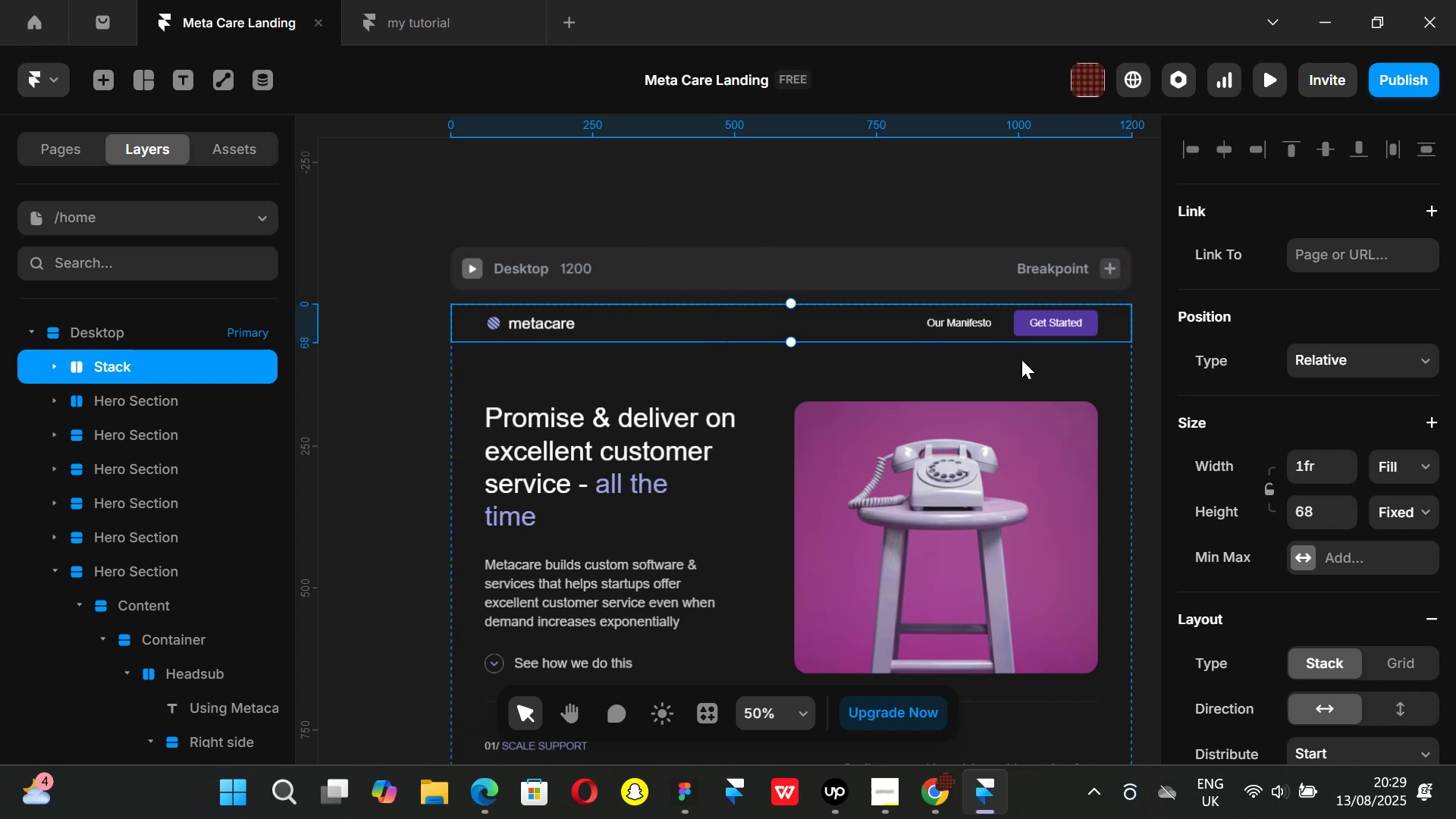 
left_click([1417, 462])
 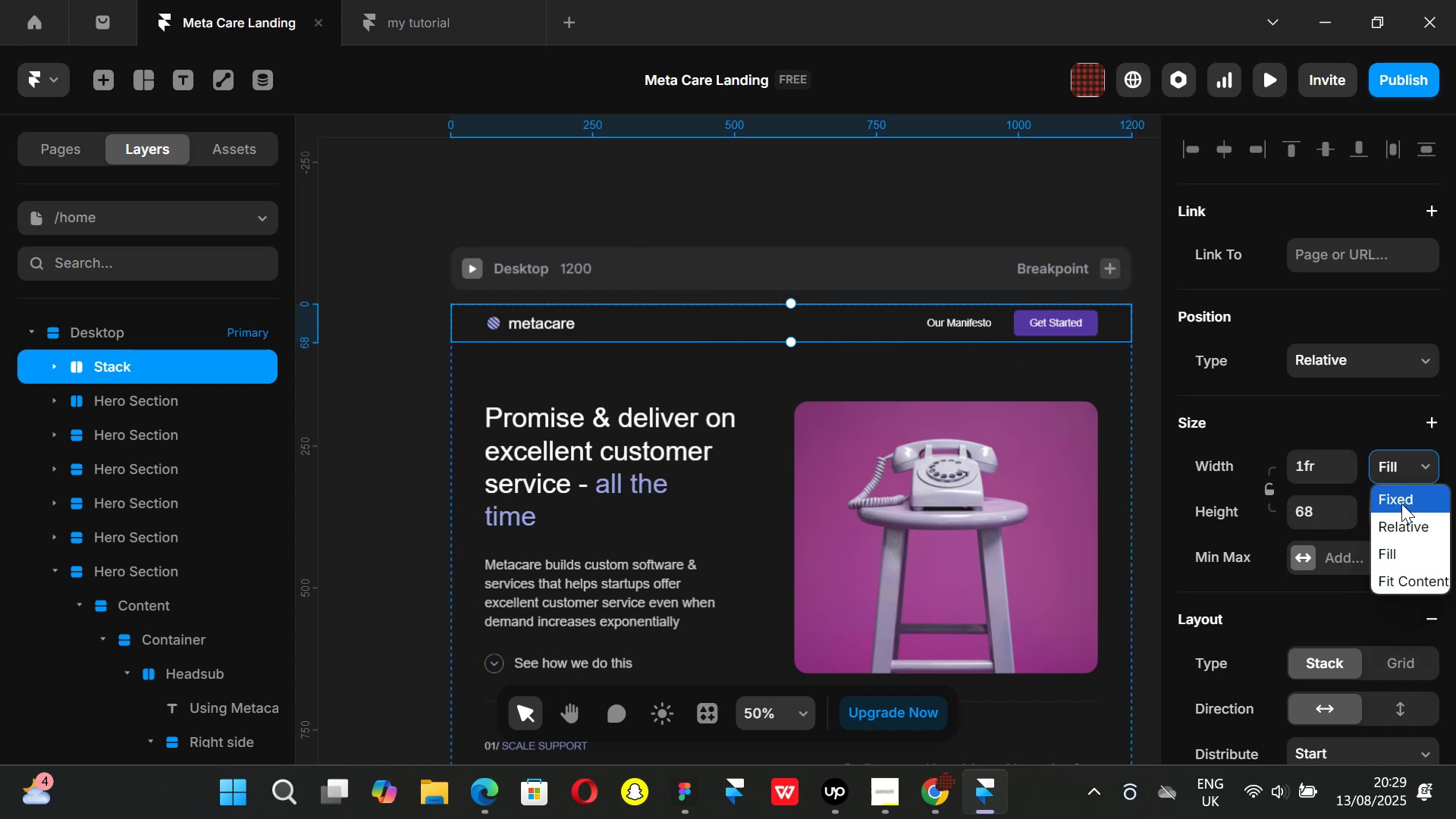 
left_click([1401, 504])
 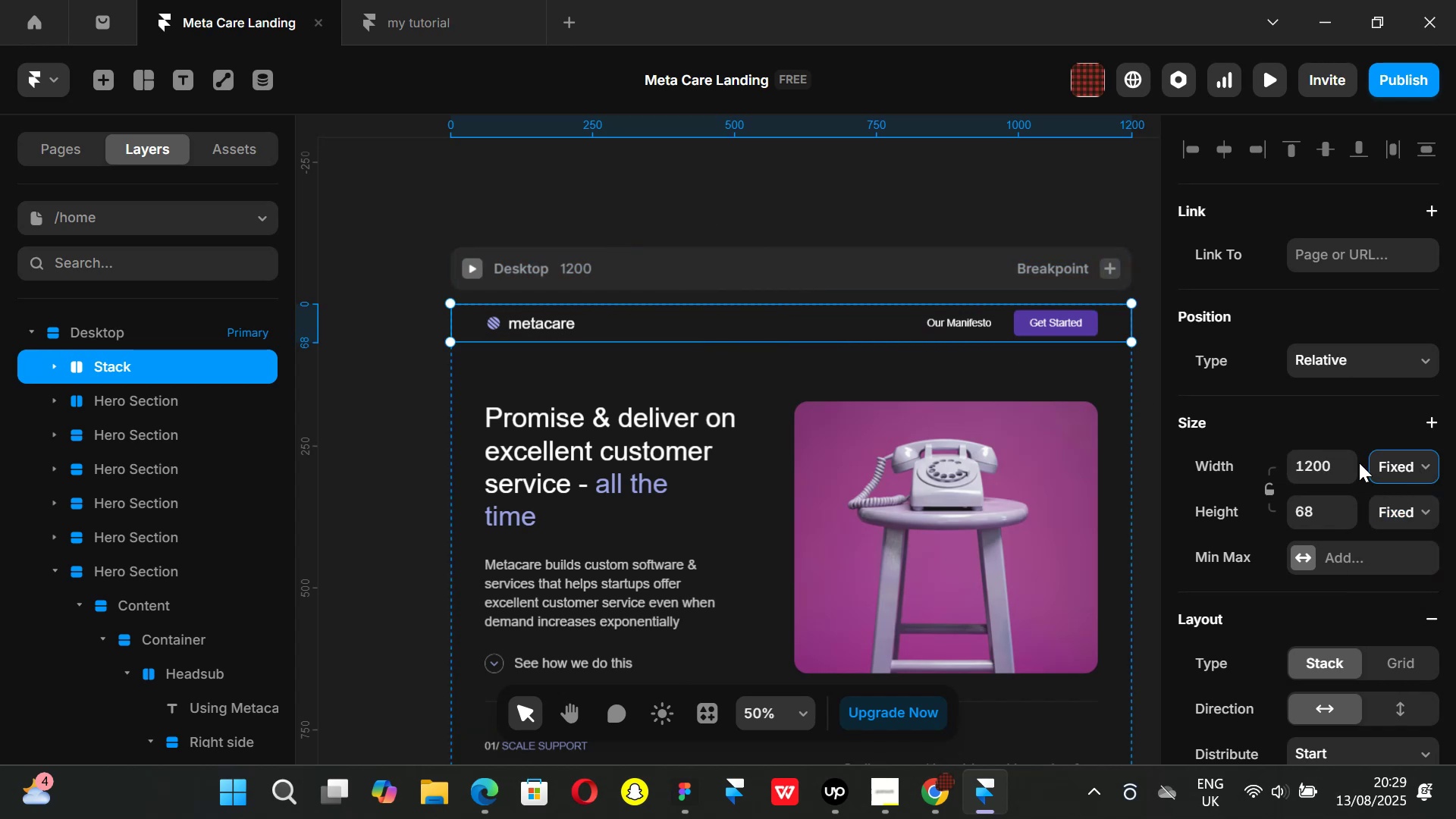 
left_click_drag(start_coordinate=[1345, 458], to_coordinate=[1364, 544])
 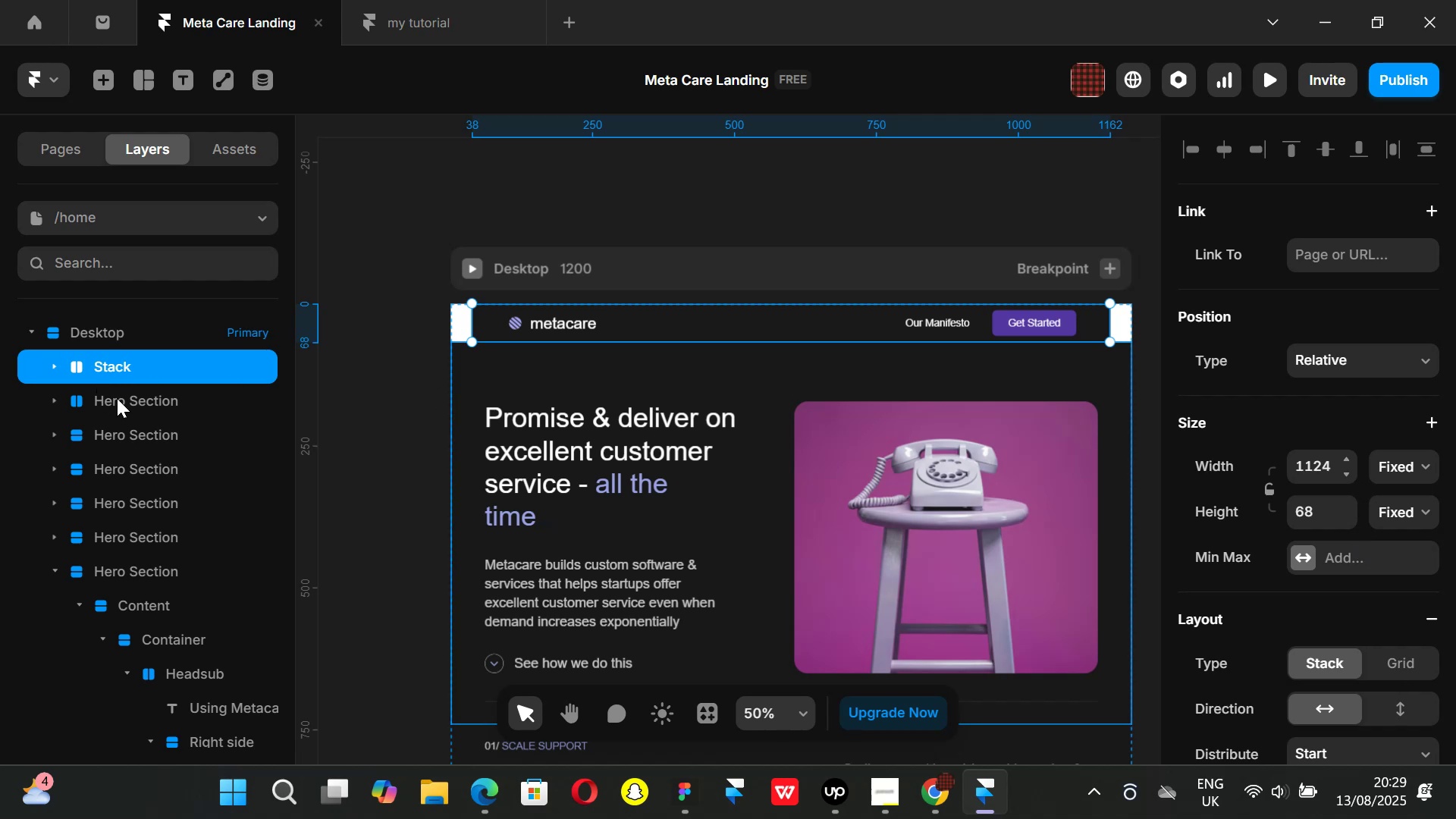 
left_click([119, 400])
 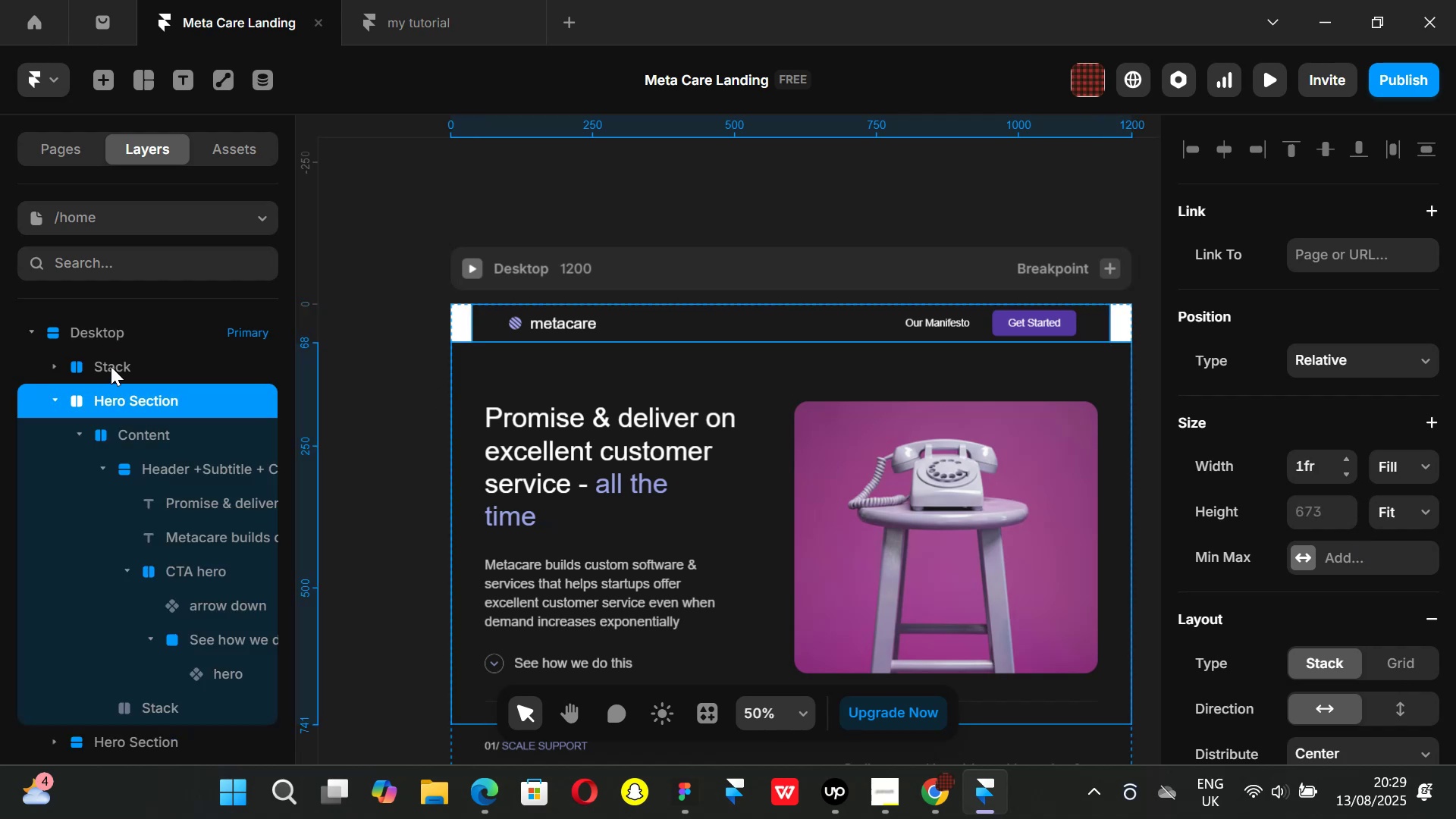 
left_click([108, 361])
 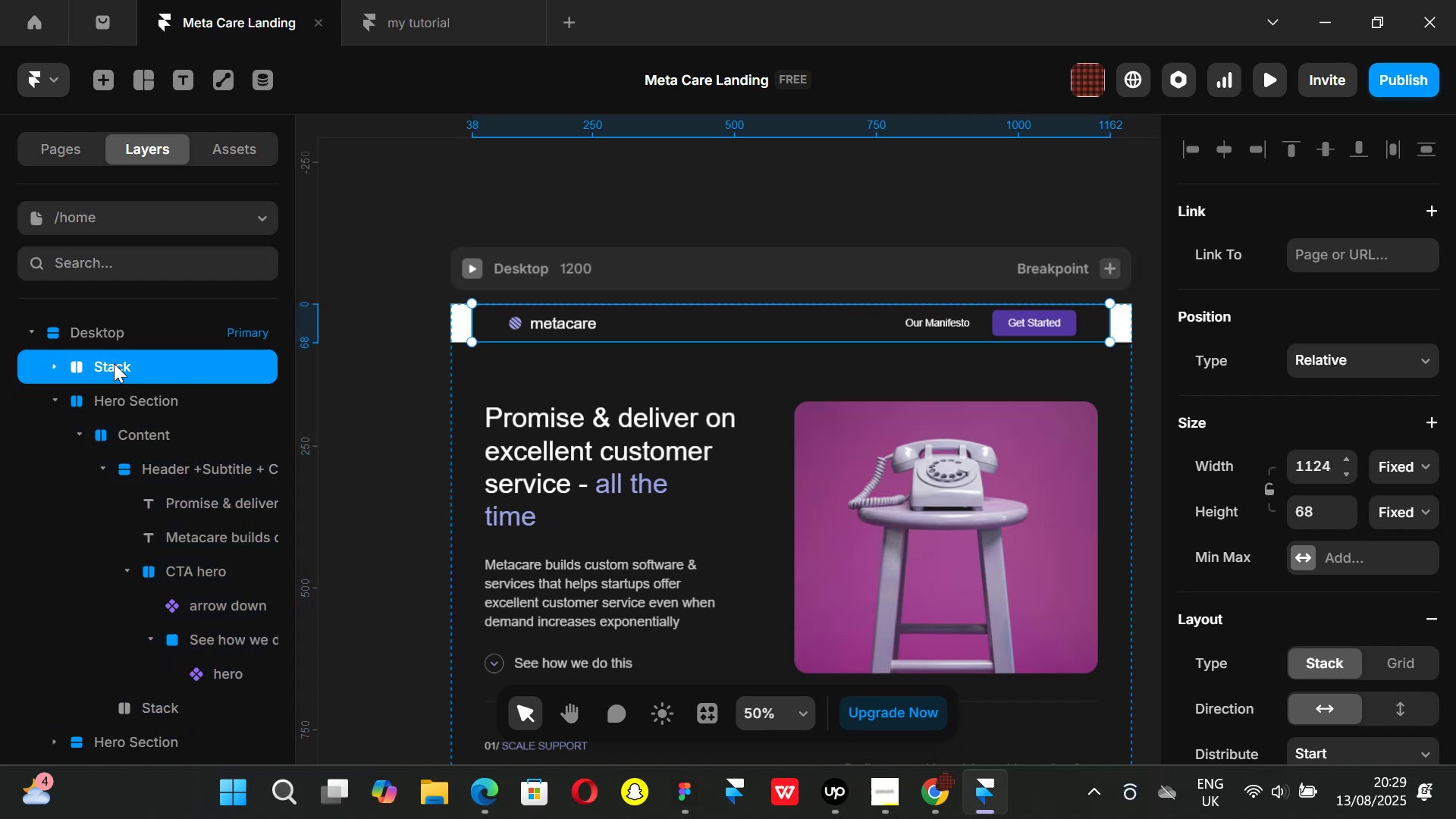 
left_click_drag(start_coordinate=[115, 362], to_coordinate=[137, 405])
 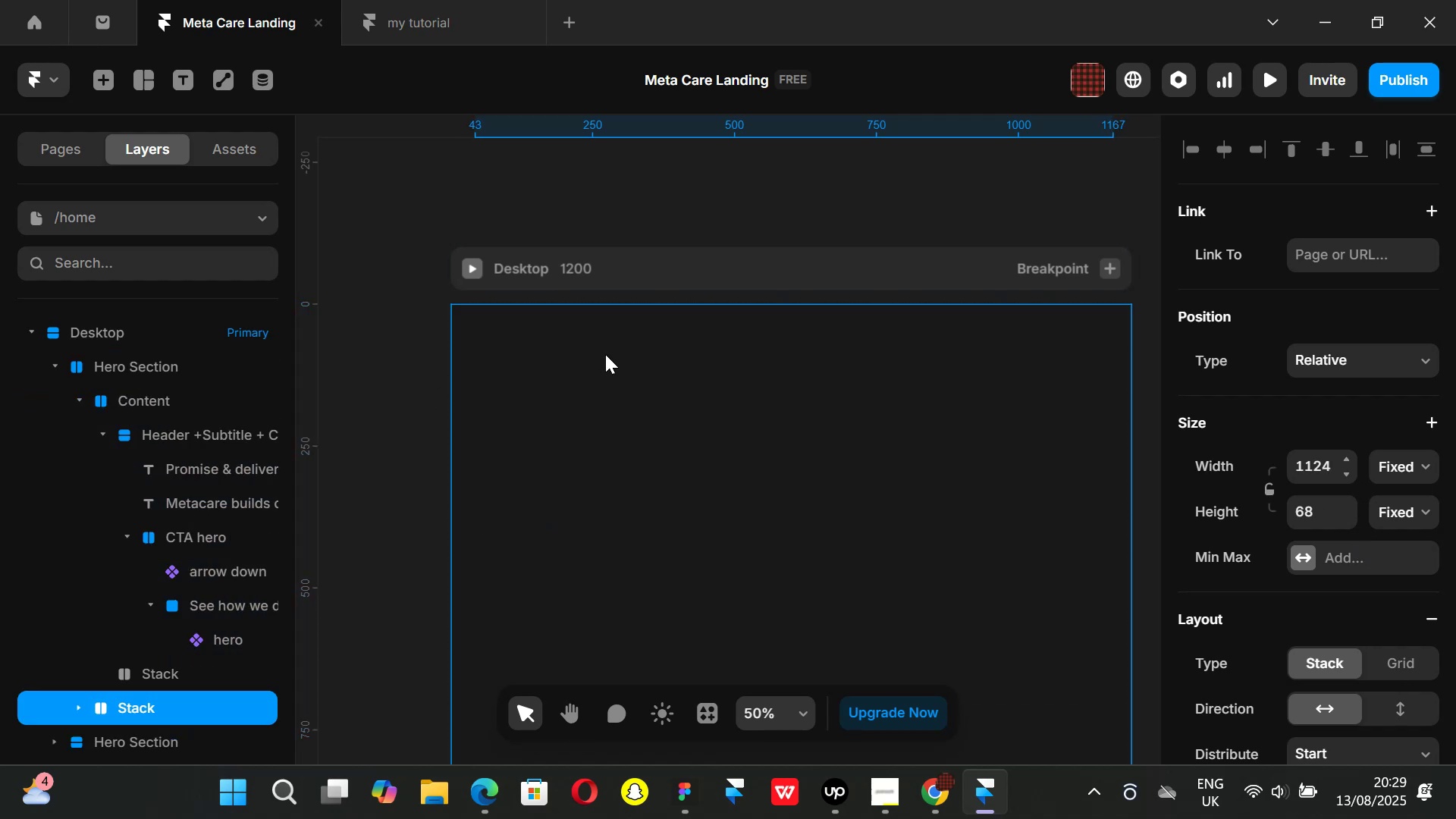 
scroll: coordinate [696, 441], scroll_direction: down, amount: 7.0
 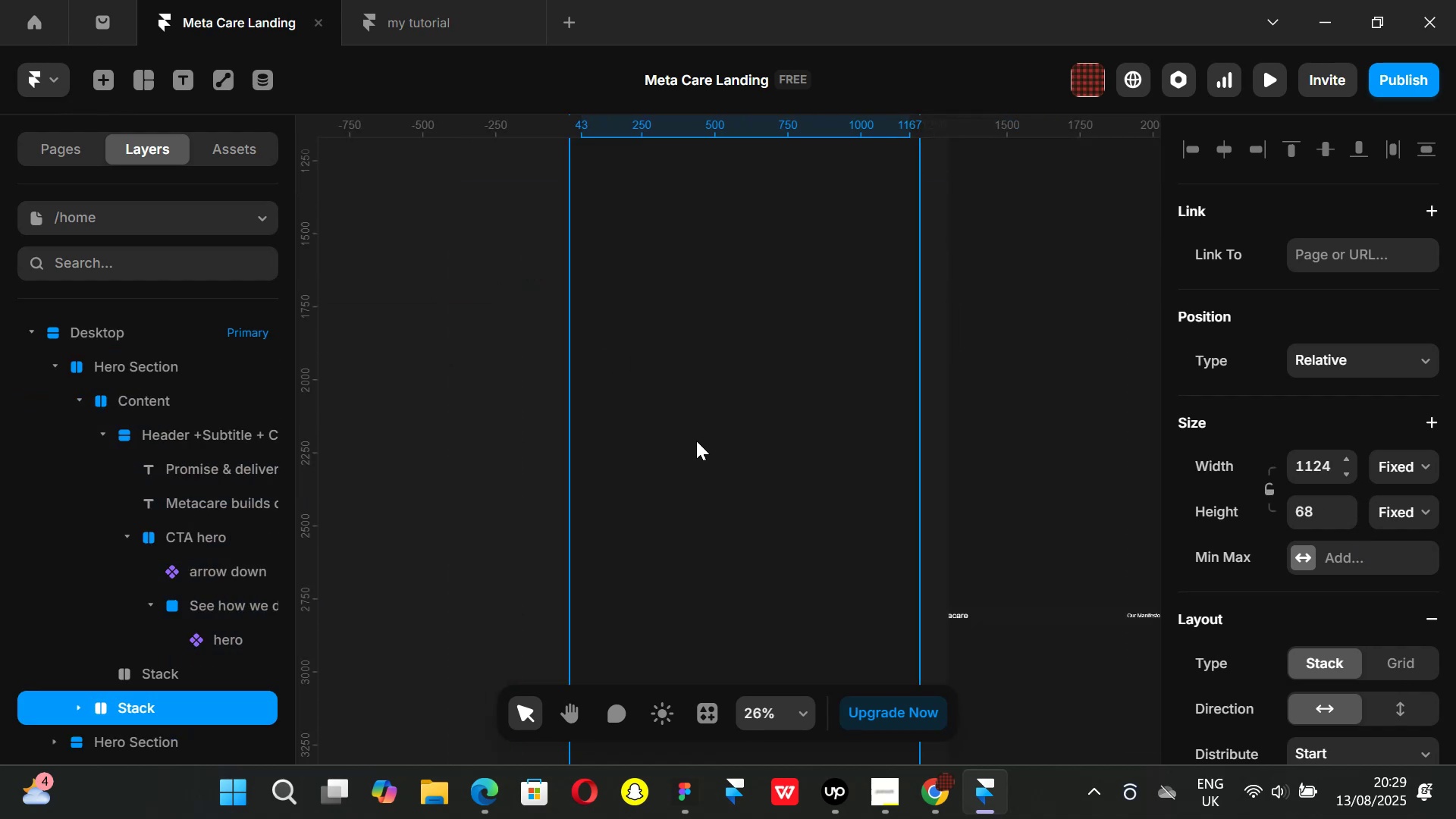 
hold_key(key=ControlLeft, duration=0.59)
 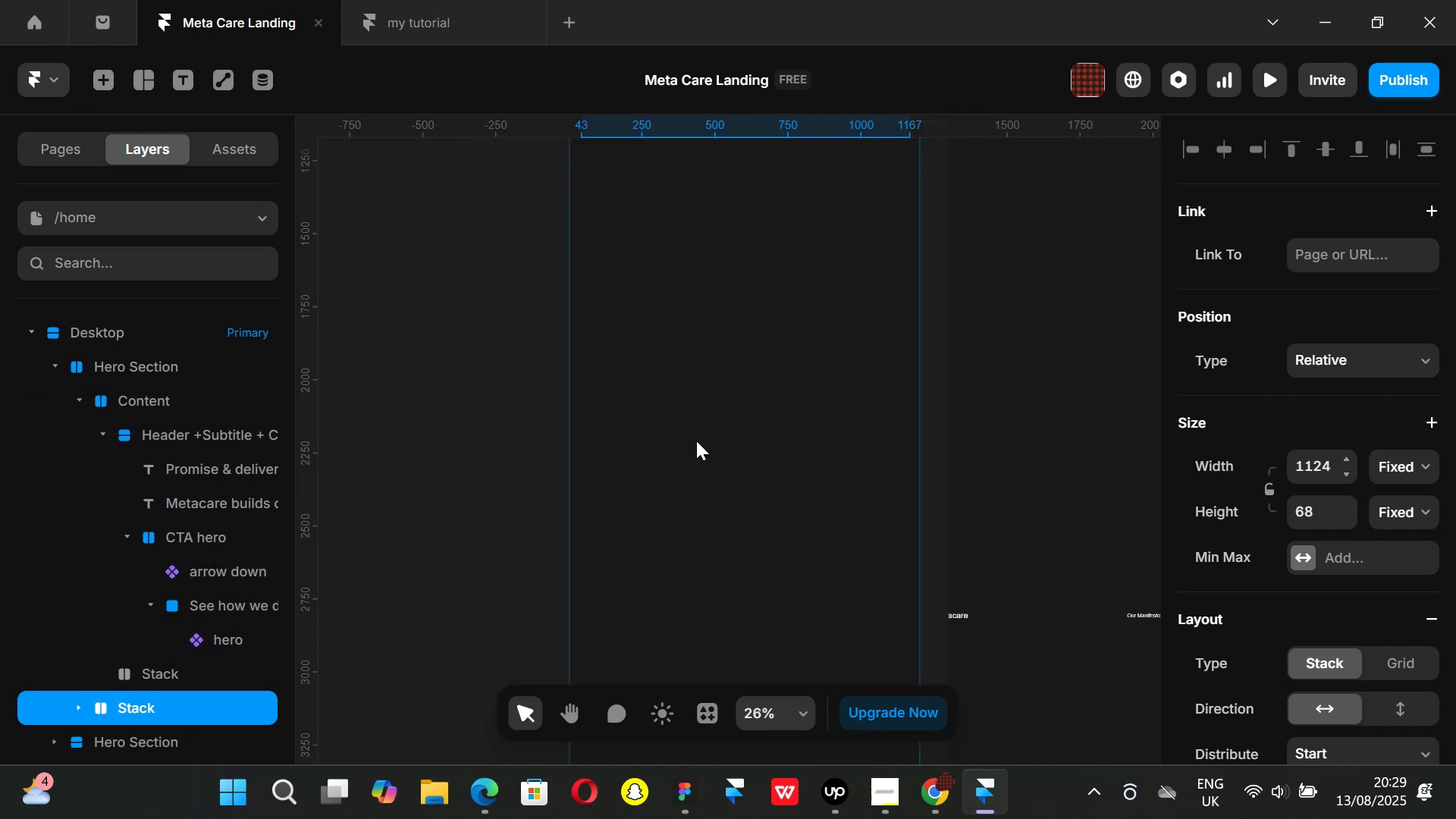 
key(Control+ControlLeft)
 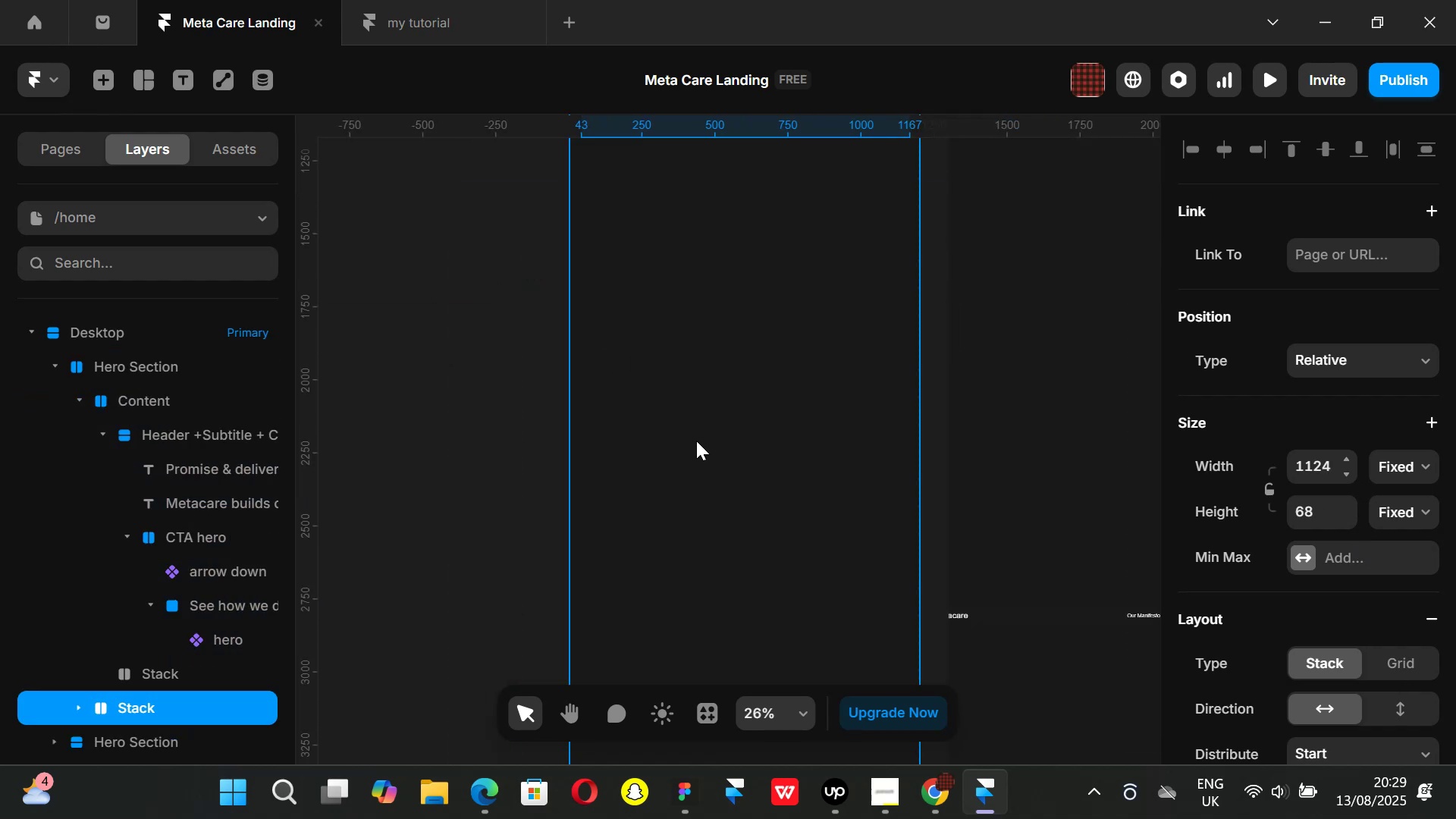 
key(Control+Z)
 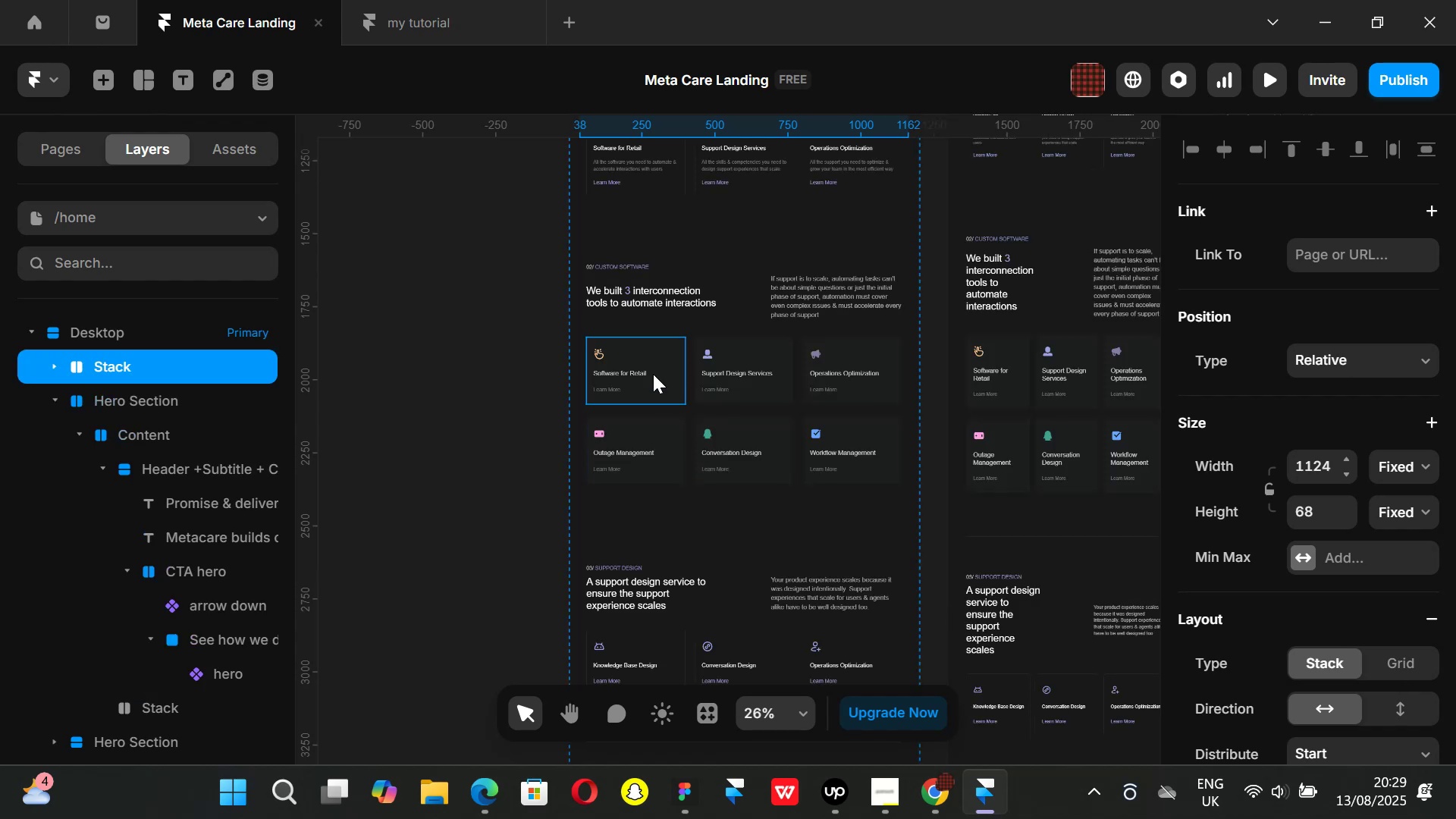 
scroll: coordinate [470, 321], scroll_direction: up, amount: 7.0
 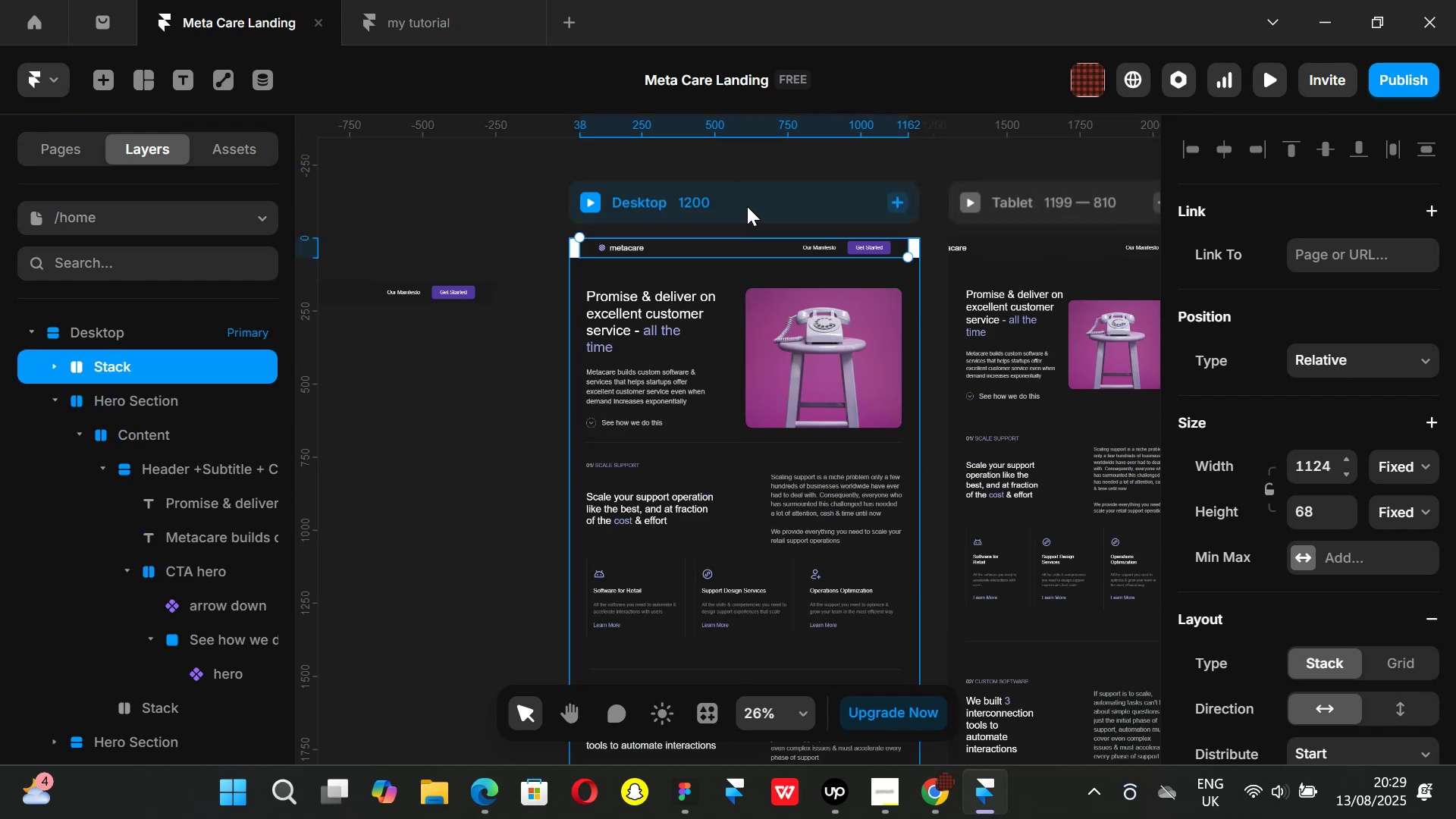 
left_click([751, 206])
 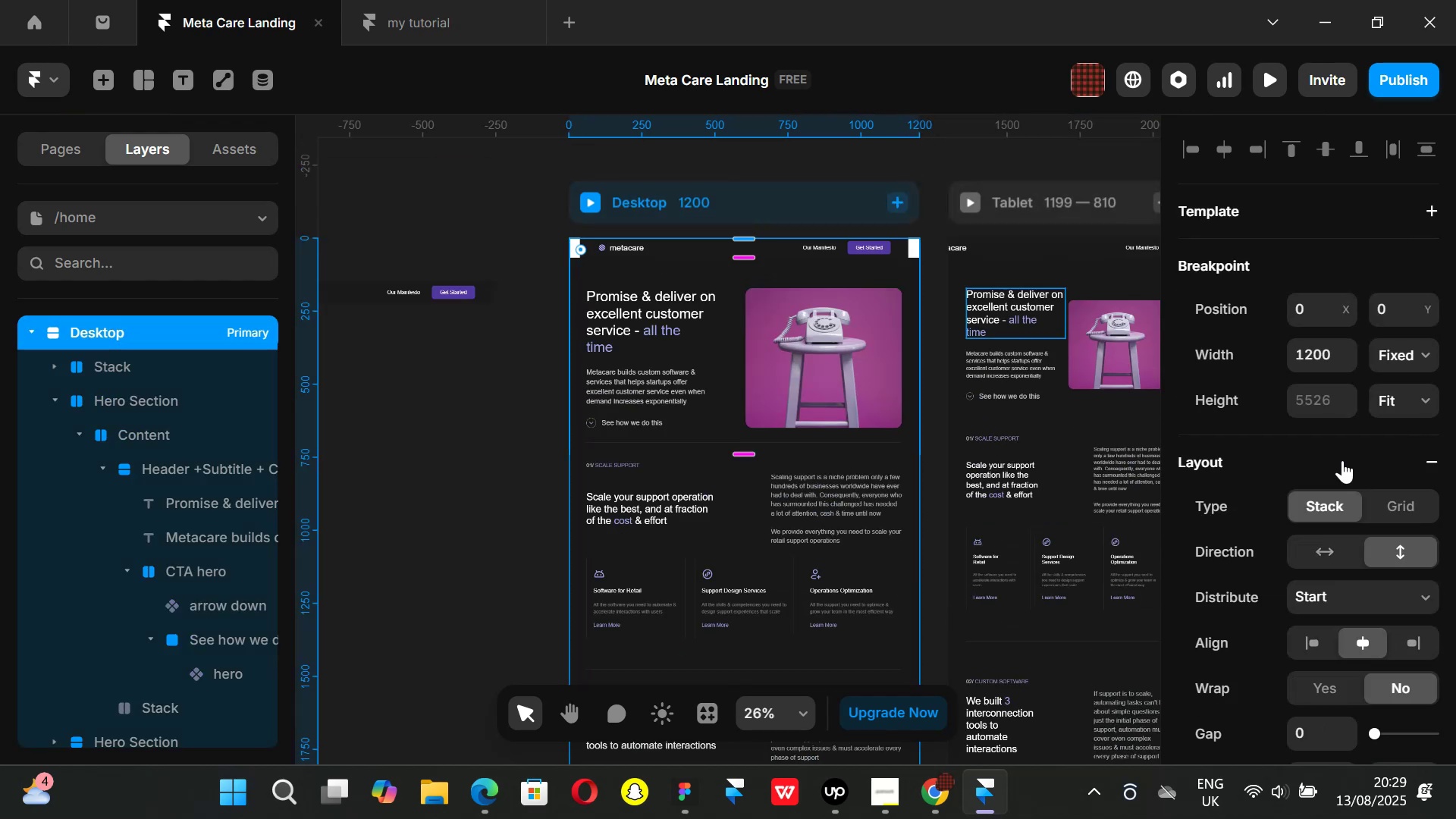 
scroll: coordinate [1329, 513], scroll_direction: down, amount: 4.0
 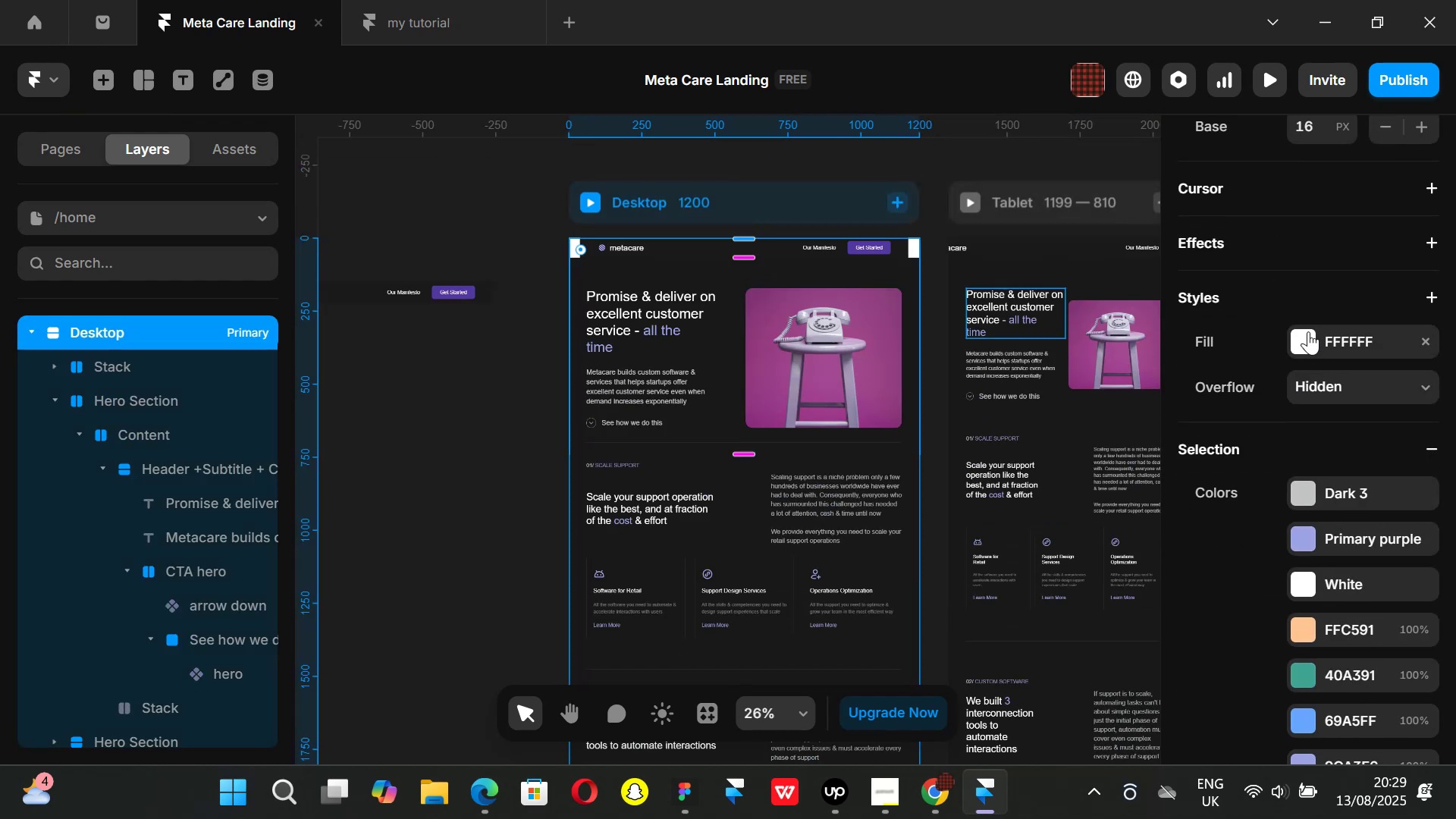 
left_click([1308, 331])
 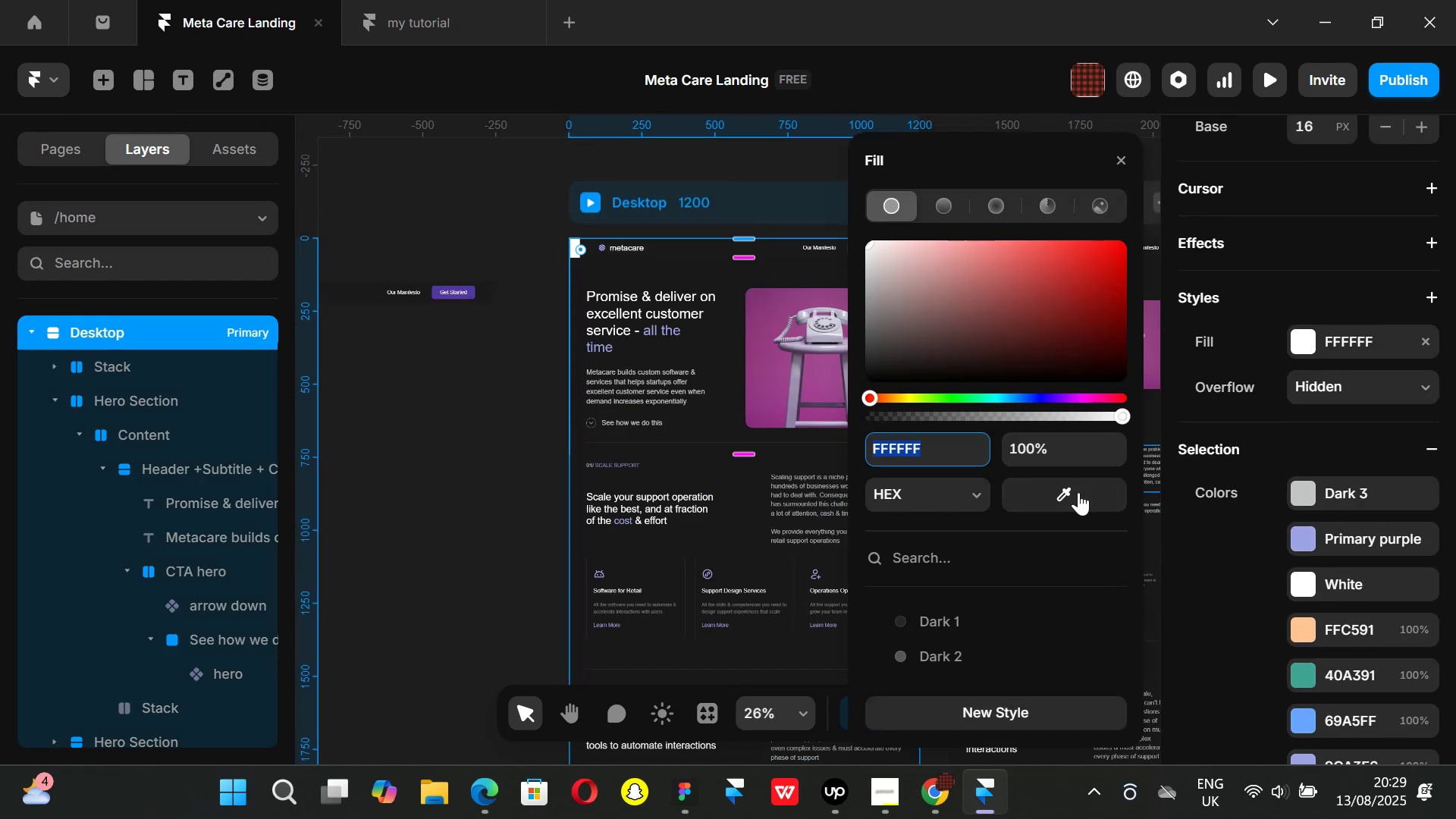 
left_click_drag(start_coordinate=[1078, 492], to_coordinate=[721, 428])
 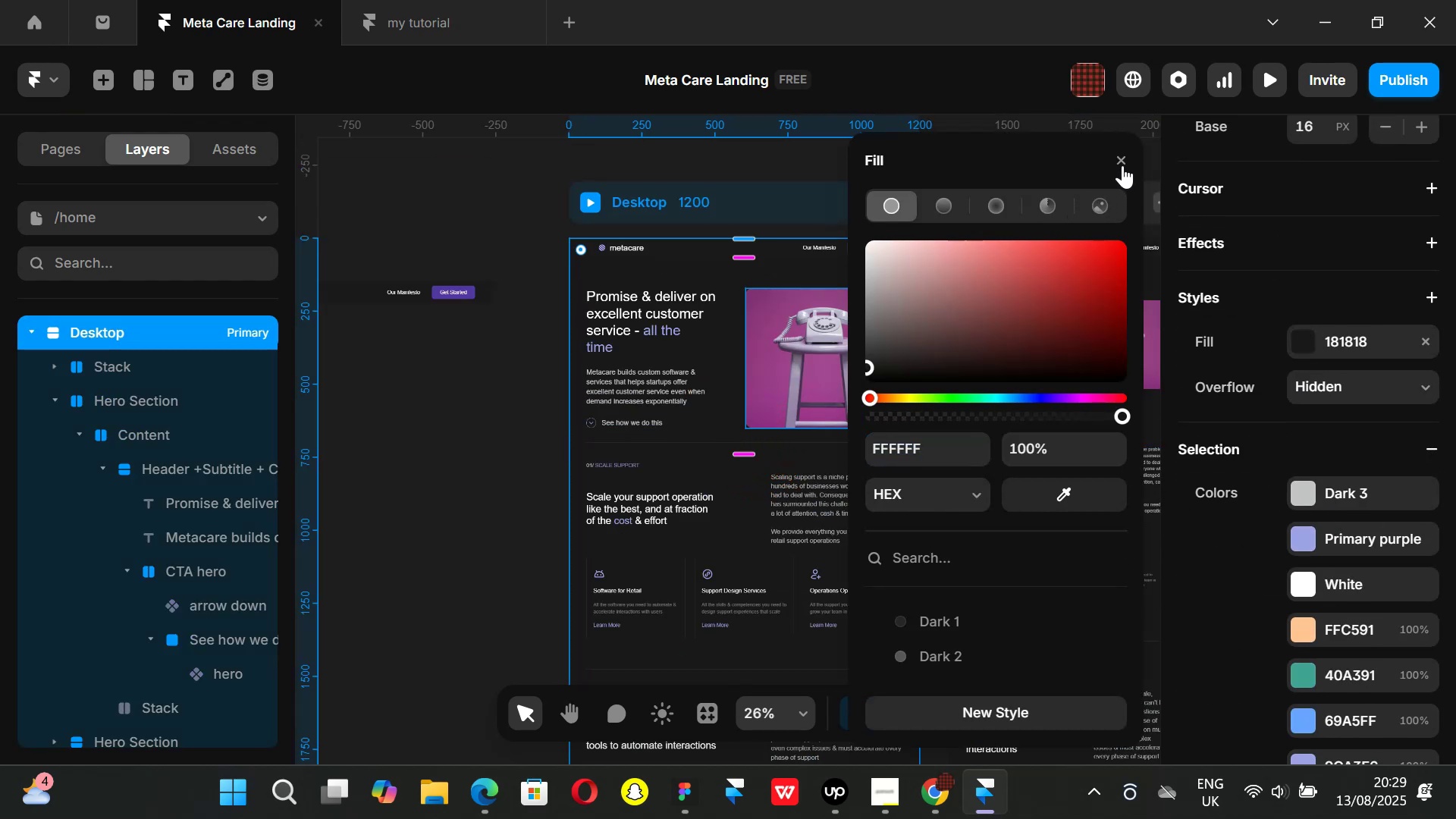 
left_click([1124, 160])
 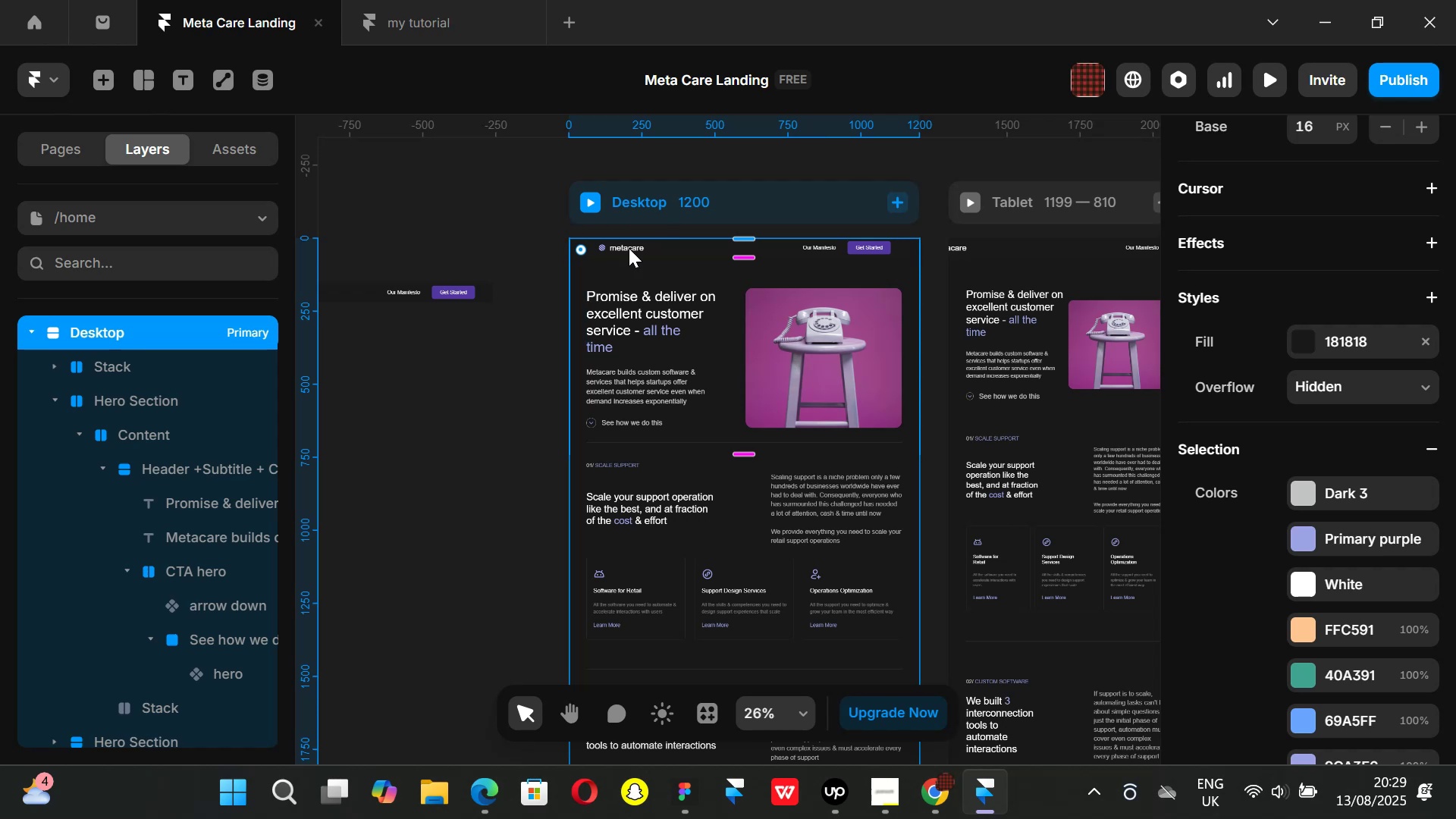 
hold_key(key=ControlLeft, duration=1.39)
scroll: coordinate [708, 262], scroll_direction: up, amount: 4.0
 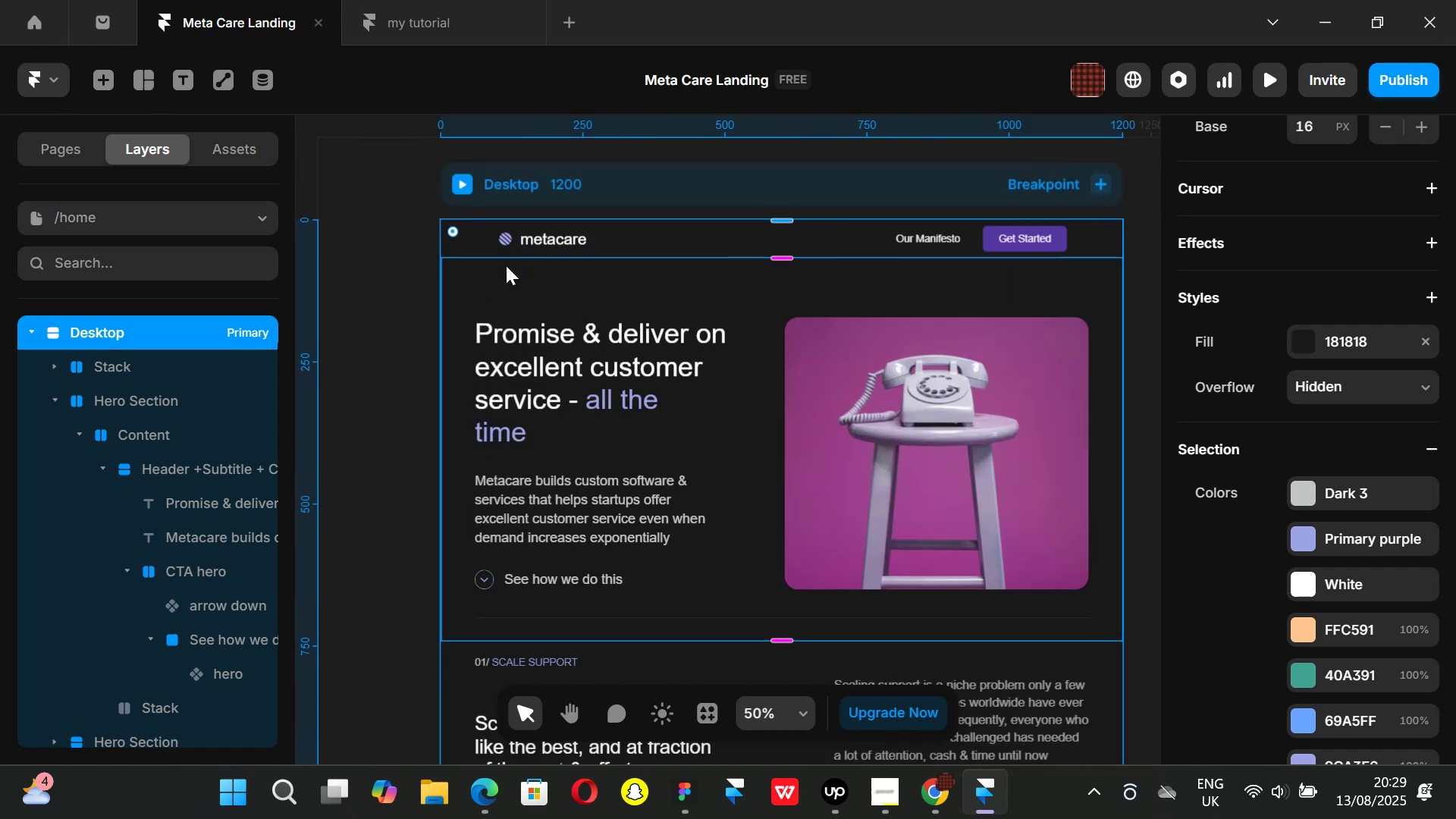 
left_click([493, 251])
 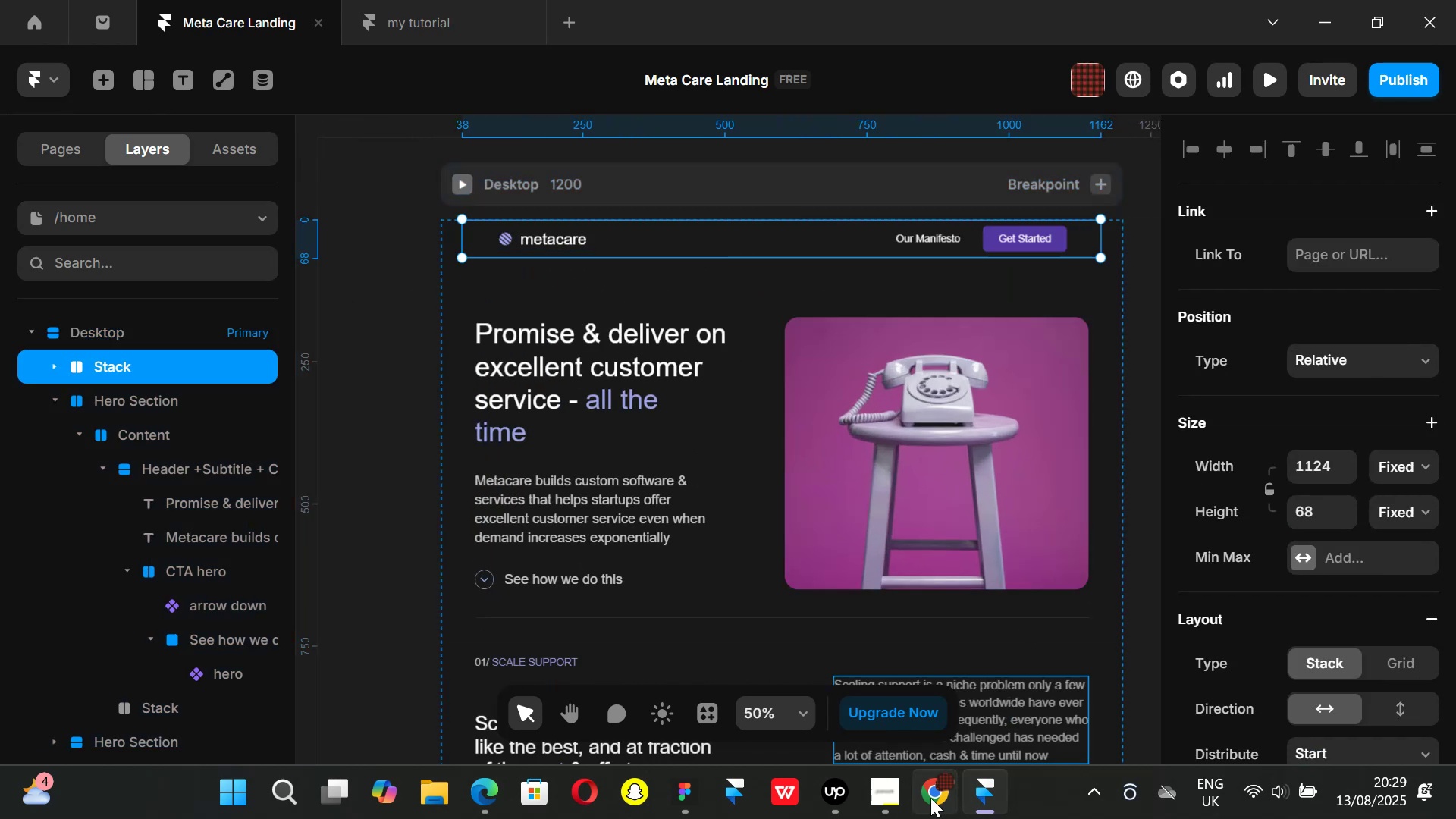 
left_click([930, 798])
 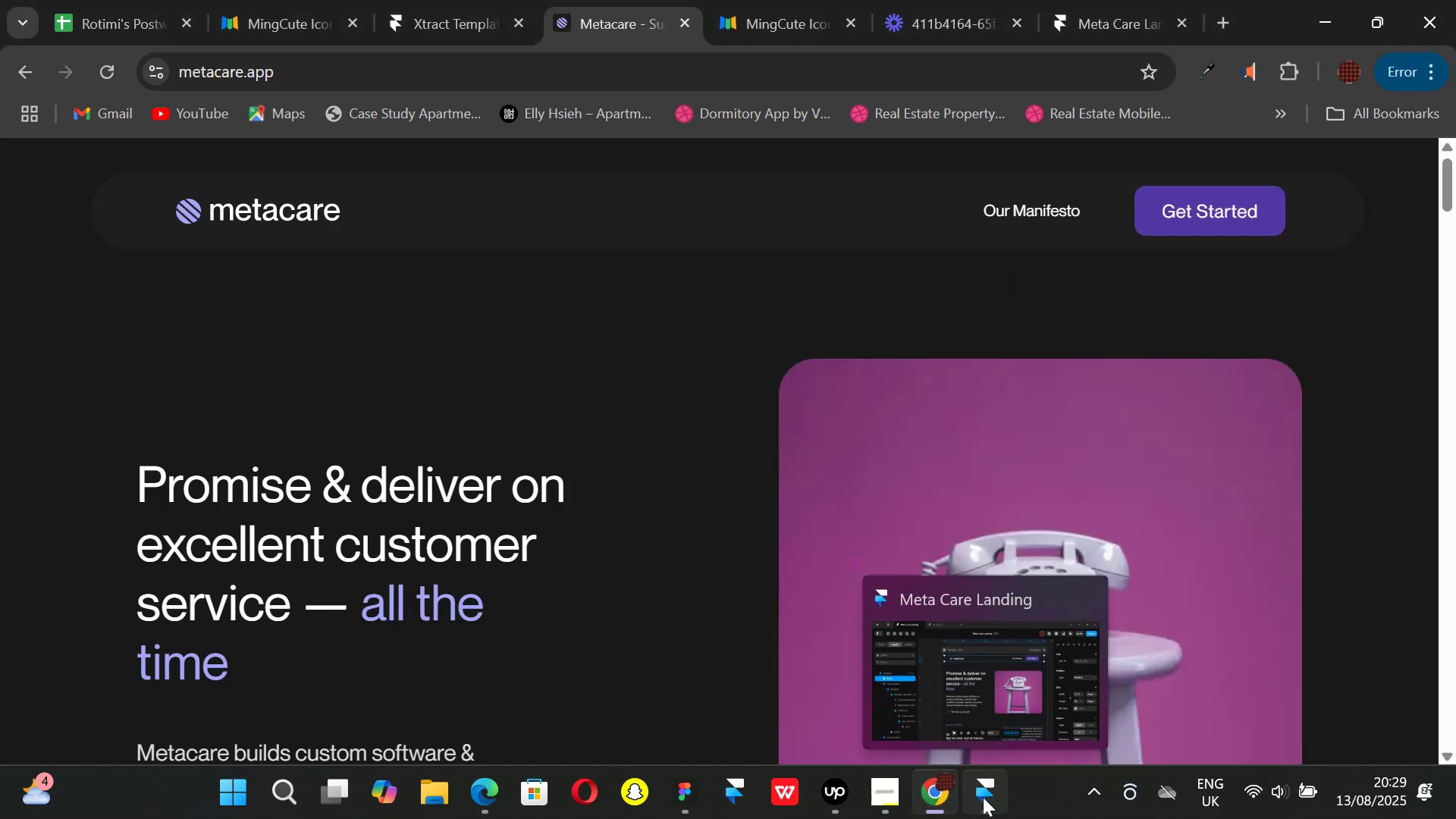 
left_click([983, 797])
 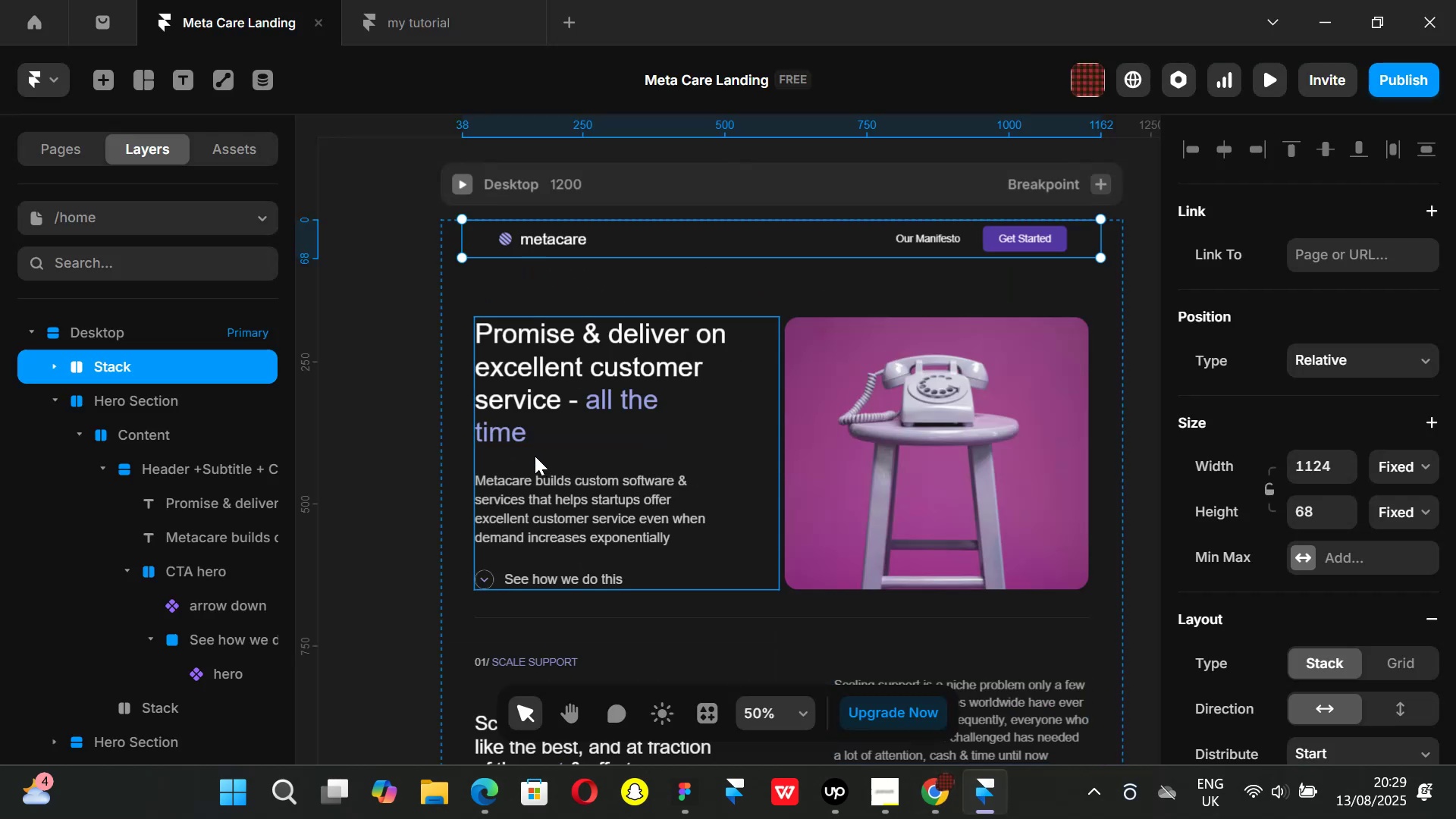 
left_click([362, 431])
 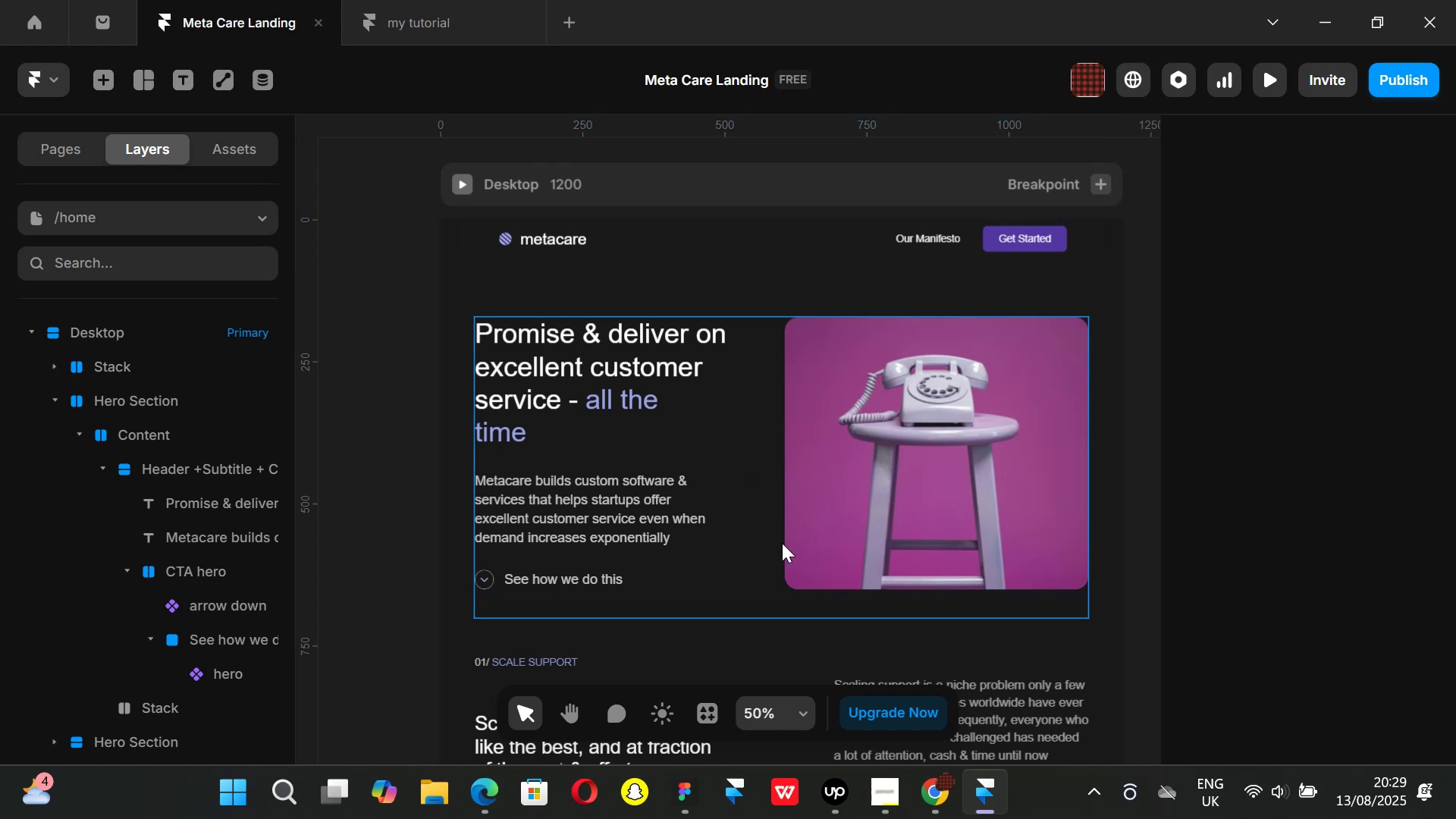 
left_click([780, 539])
 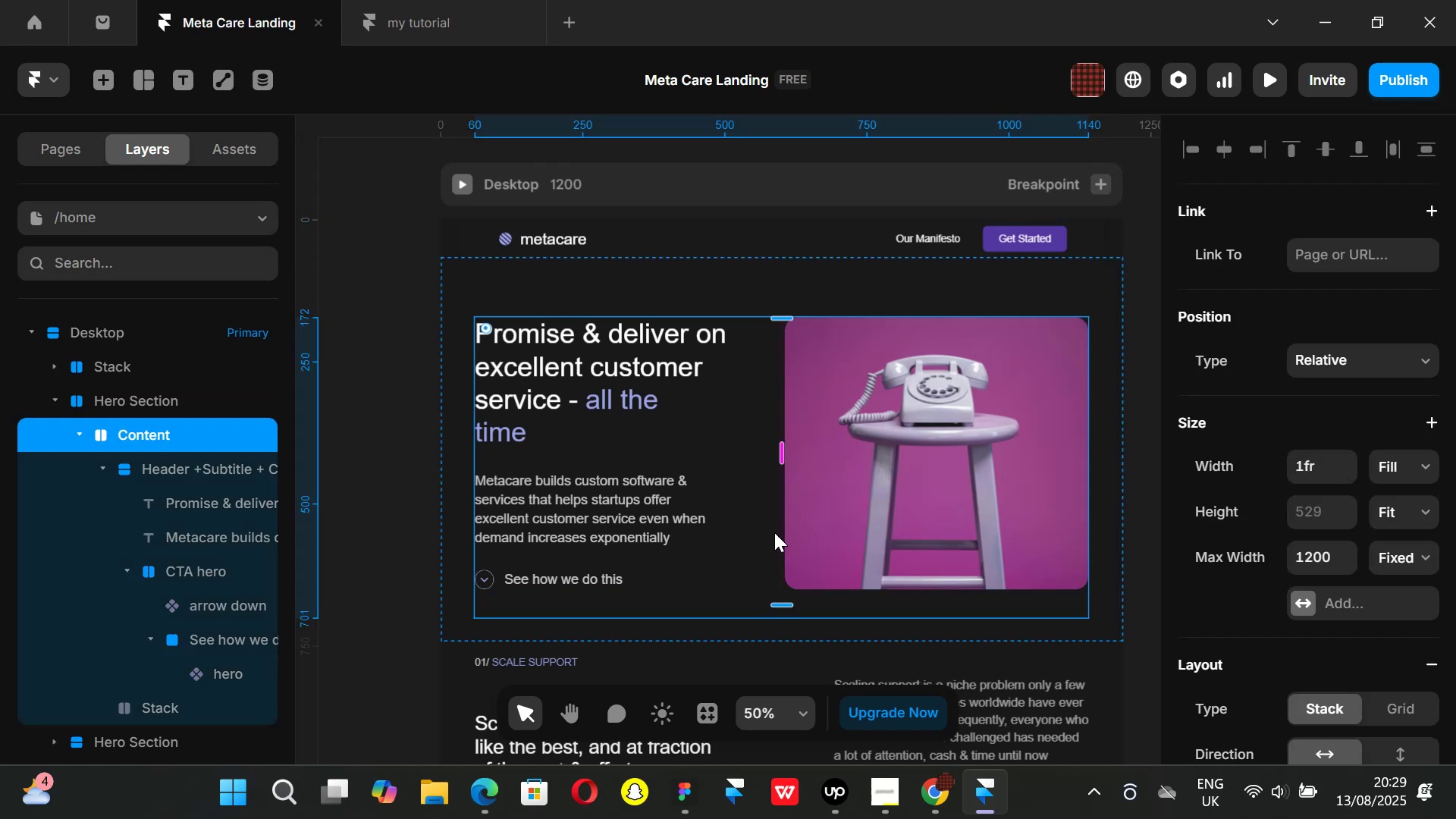 
hold_key(key=AltLeft, duration=1.17)
 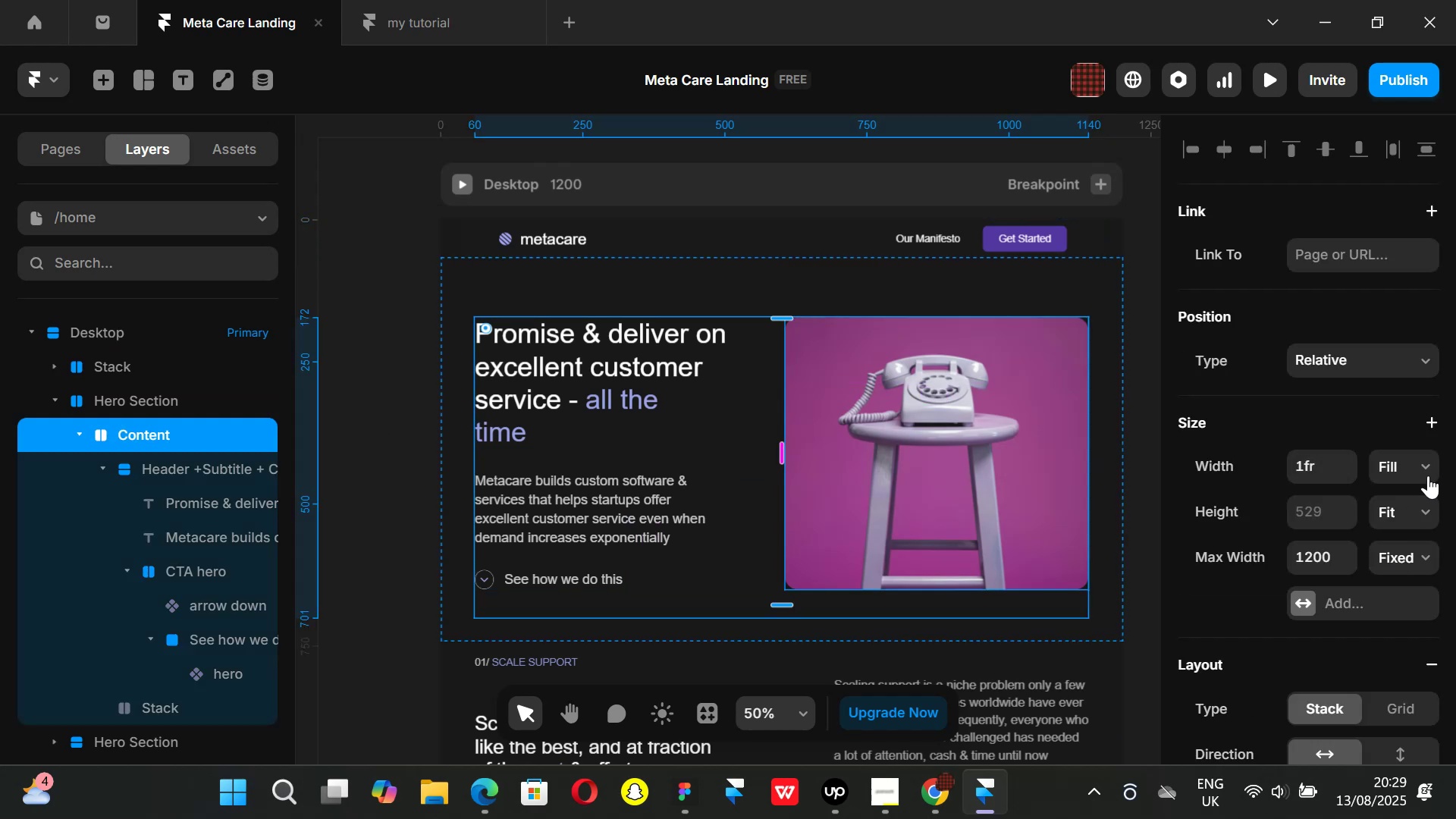 
left_click([1428, 471])
 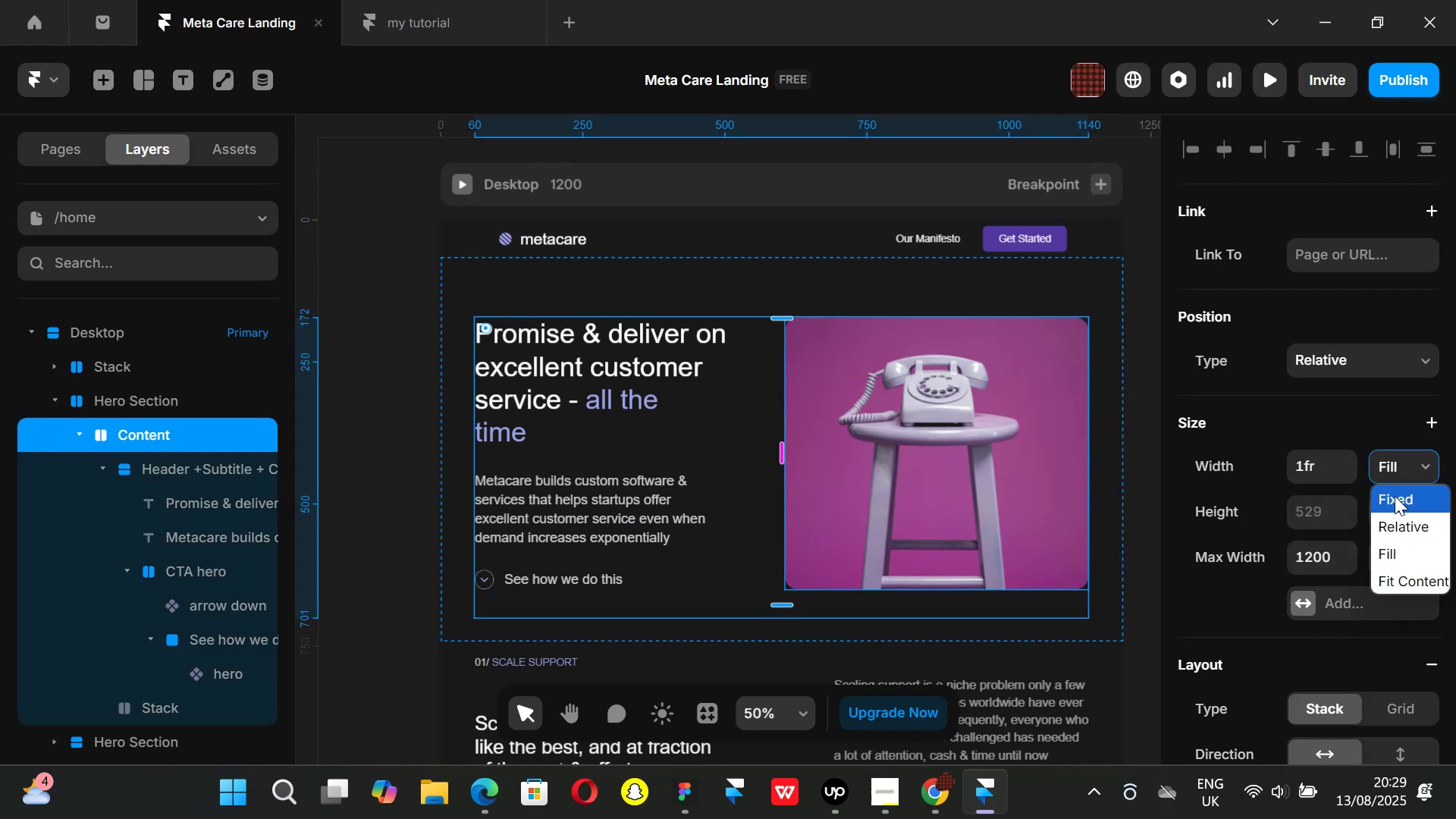 
left_click([1395, 496])
 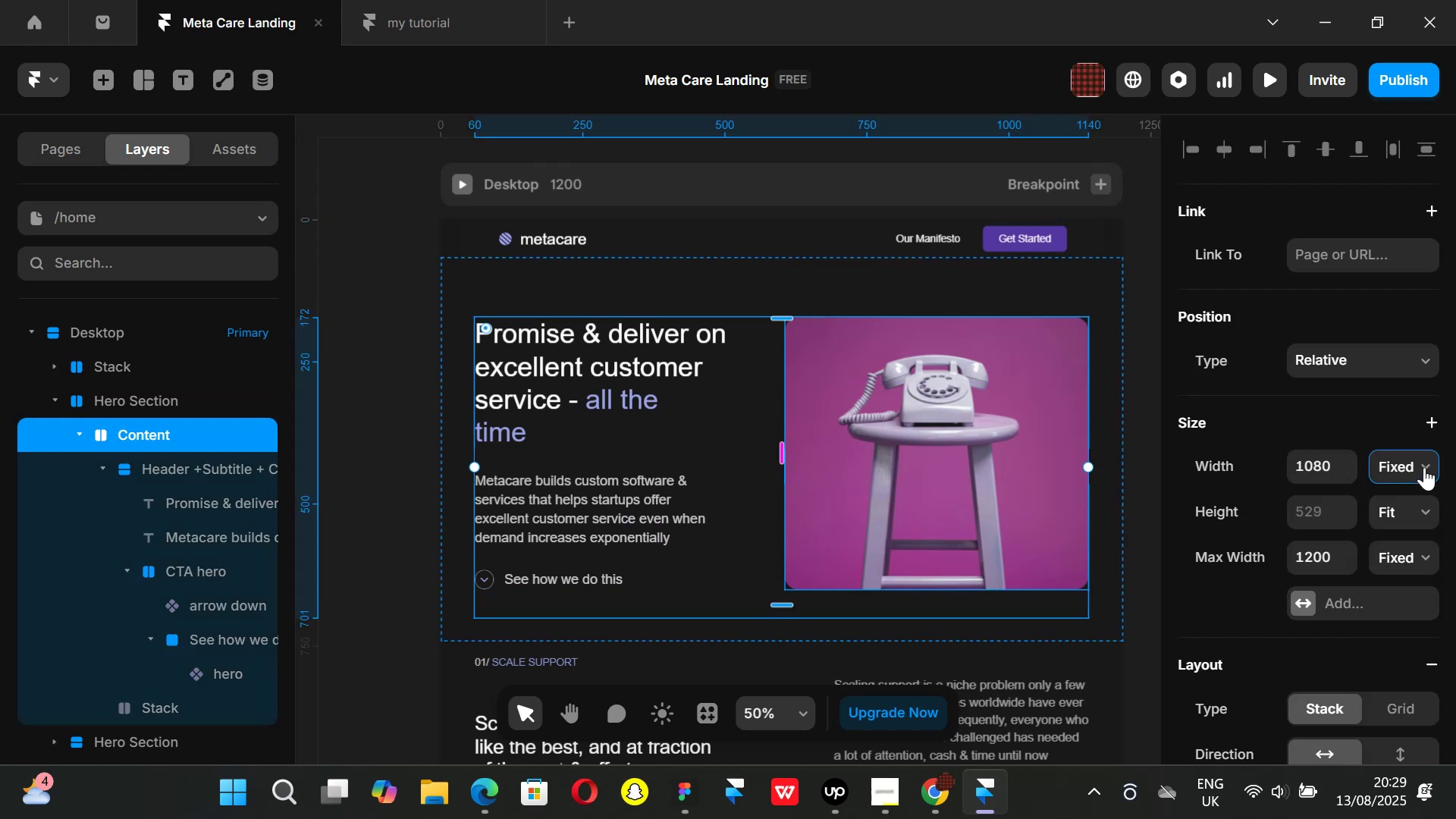 
left_click([1424, 467])
 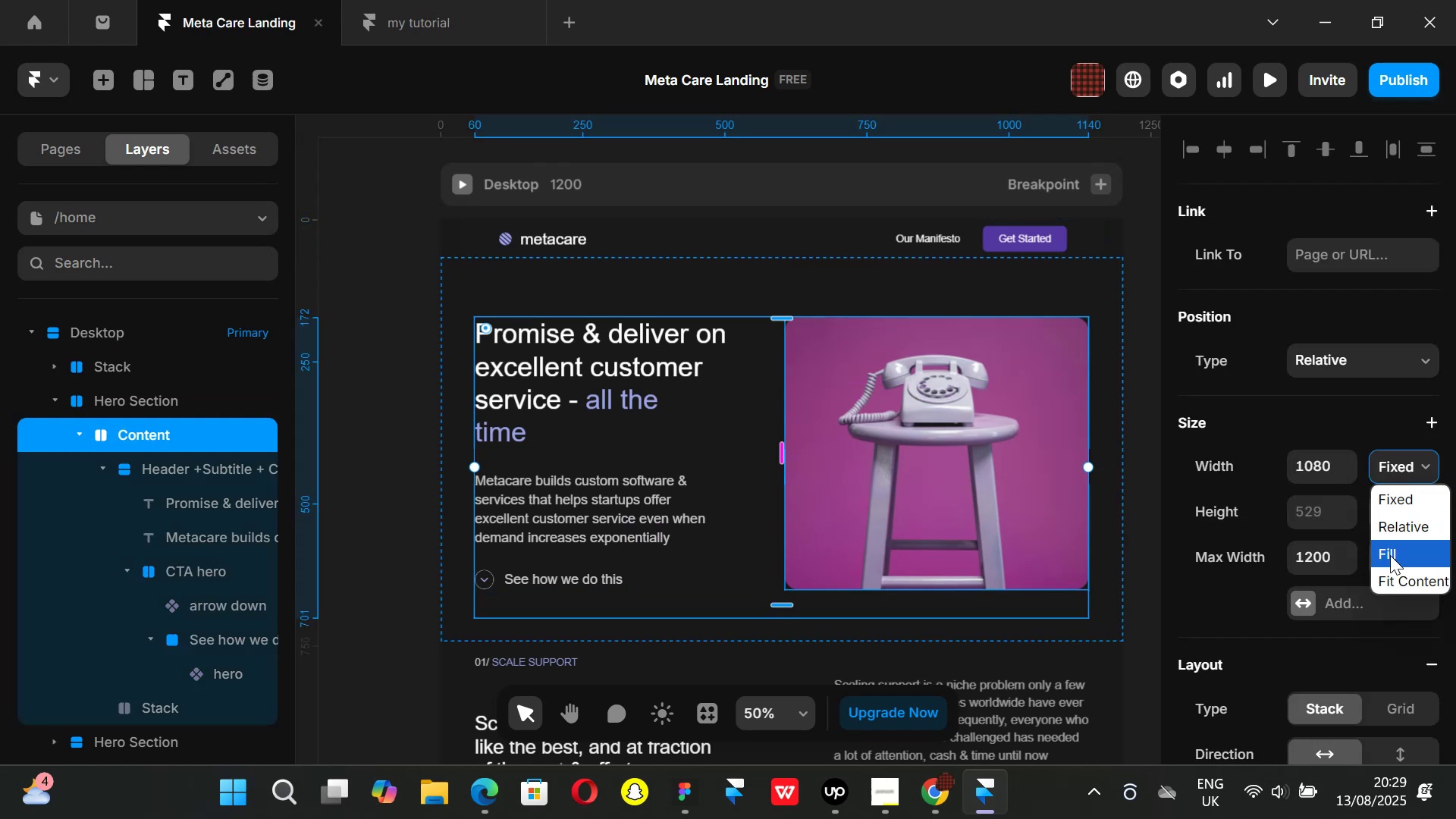 
left_click([1390, 555])
 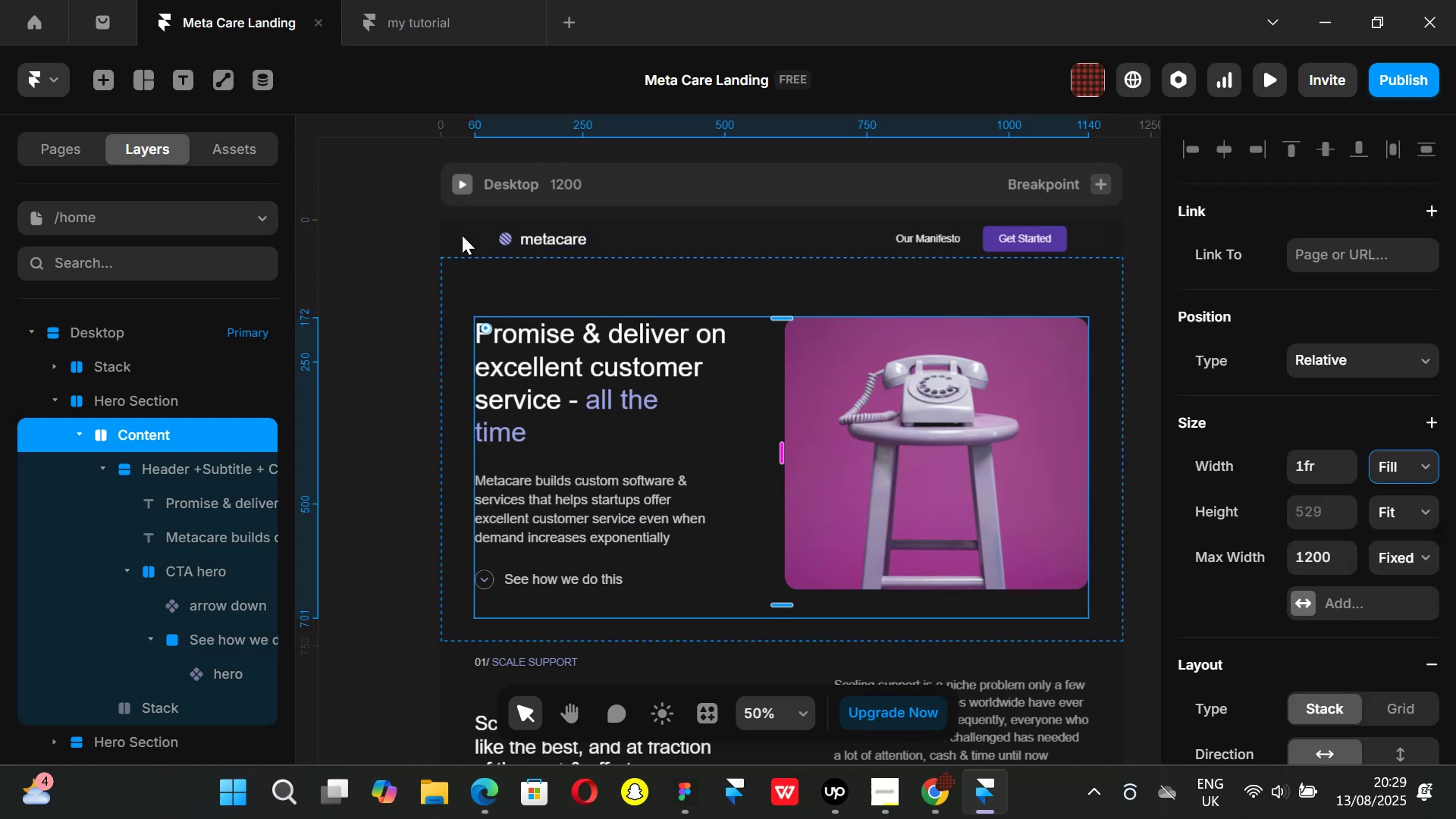 
left_click([473, 238])
 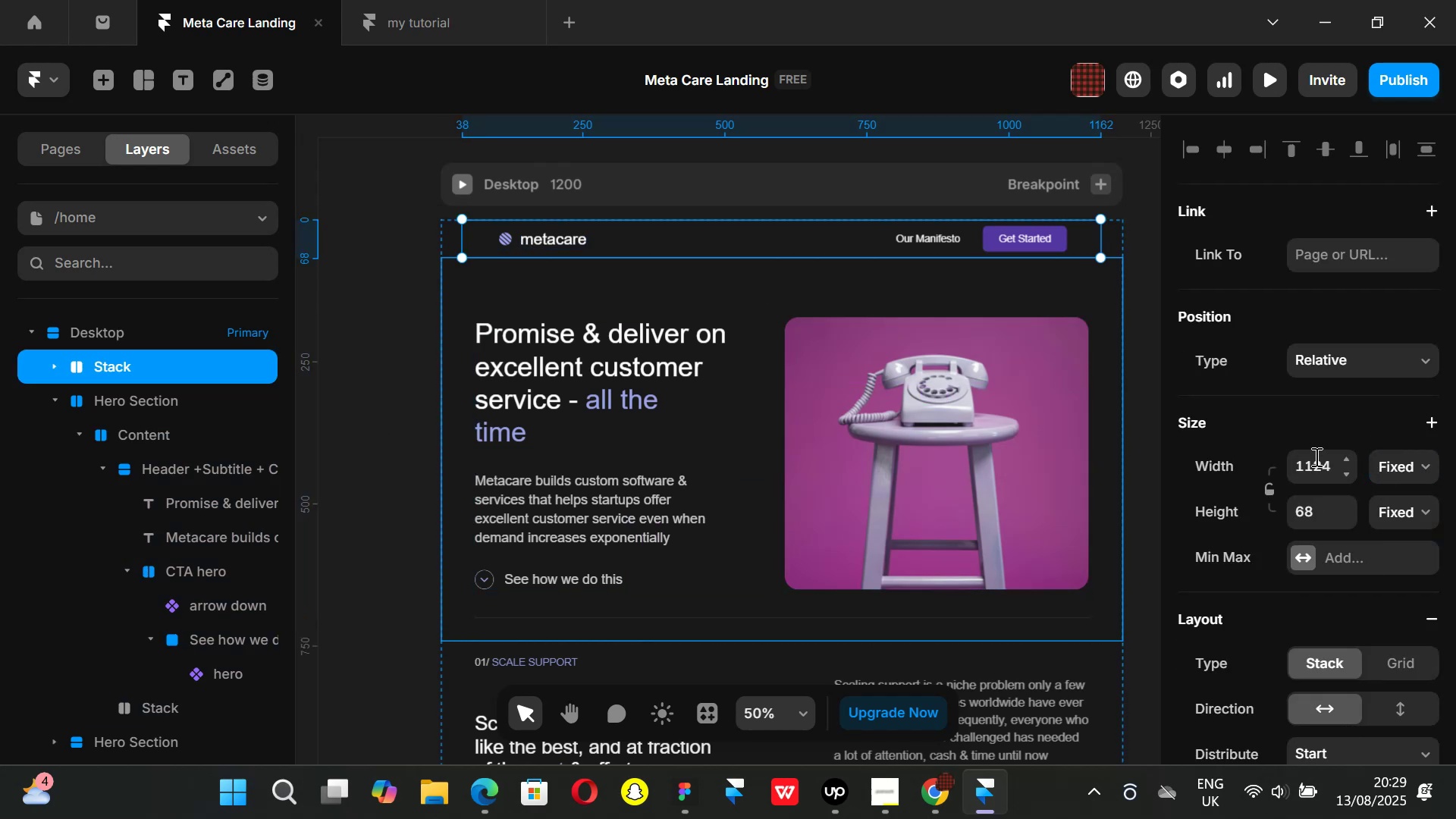 
left_click([1316, 457])
 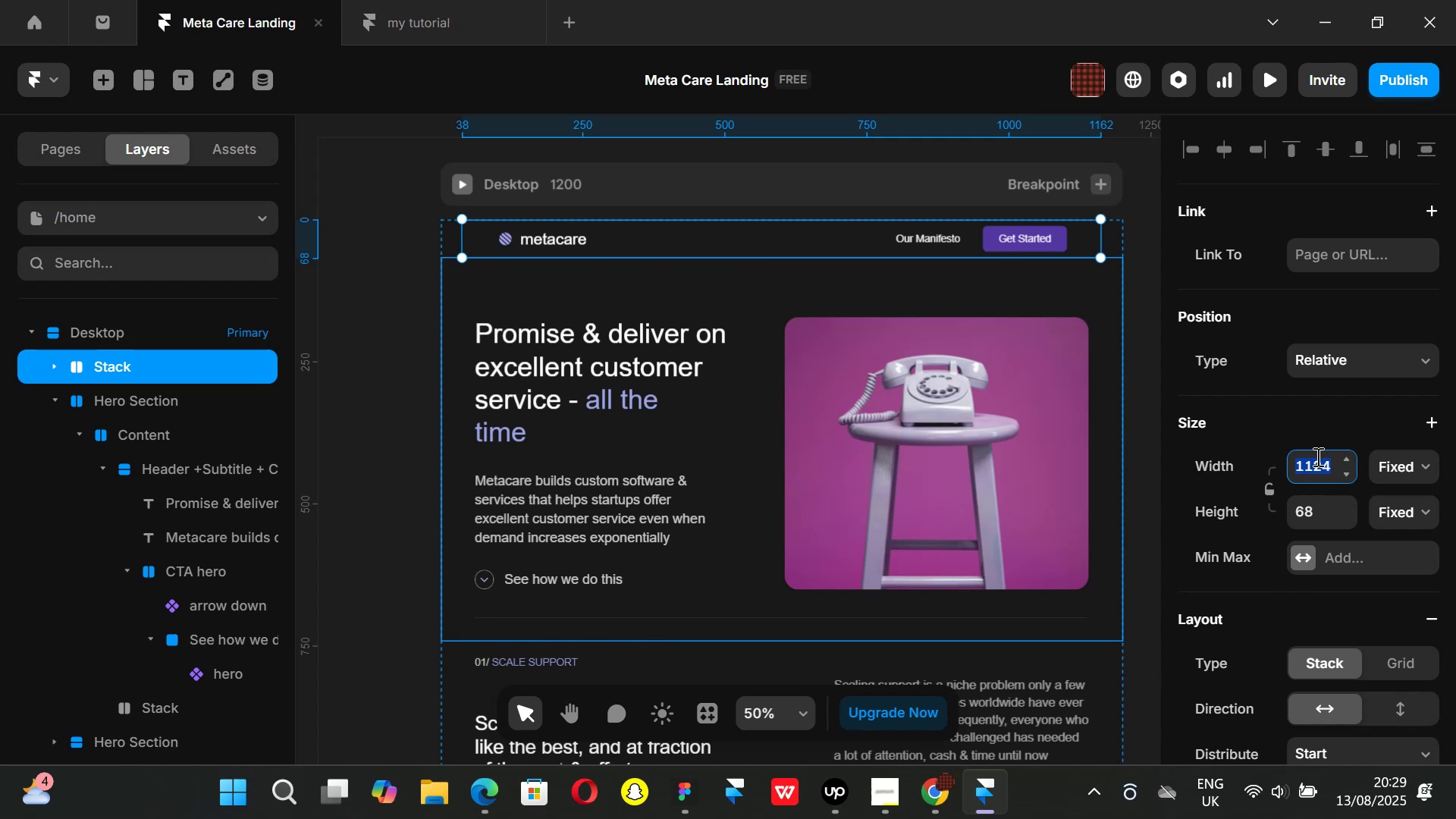 
type(1080)
 